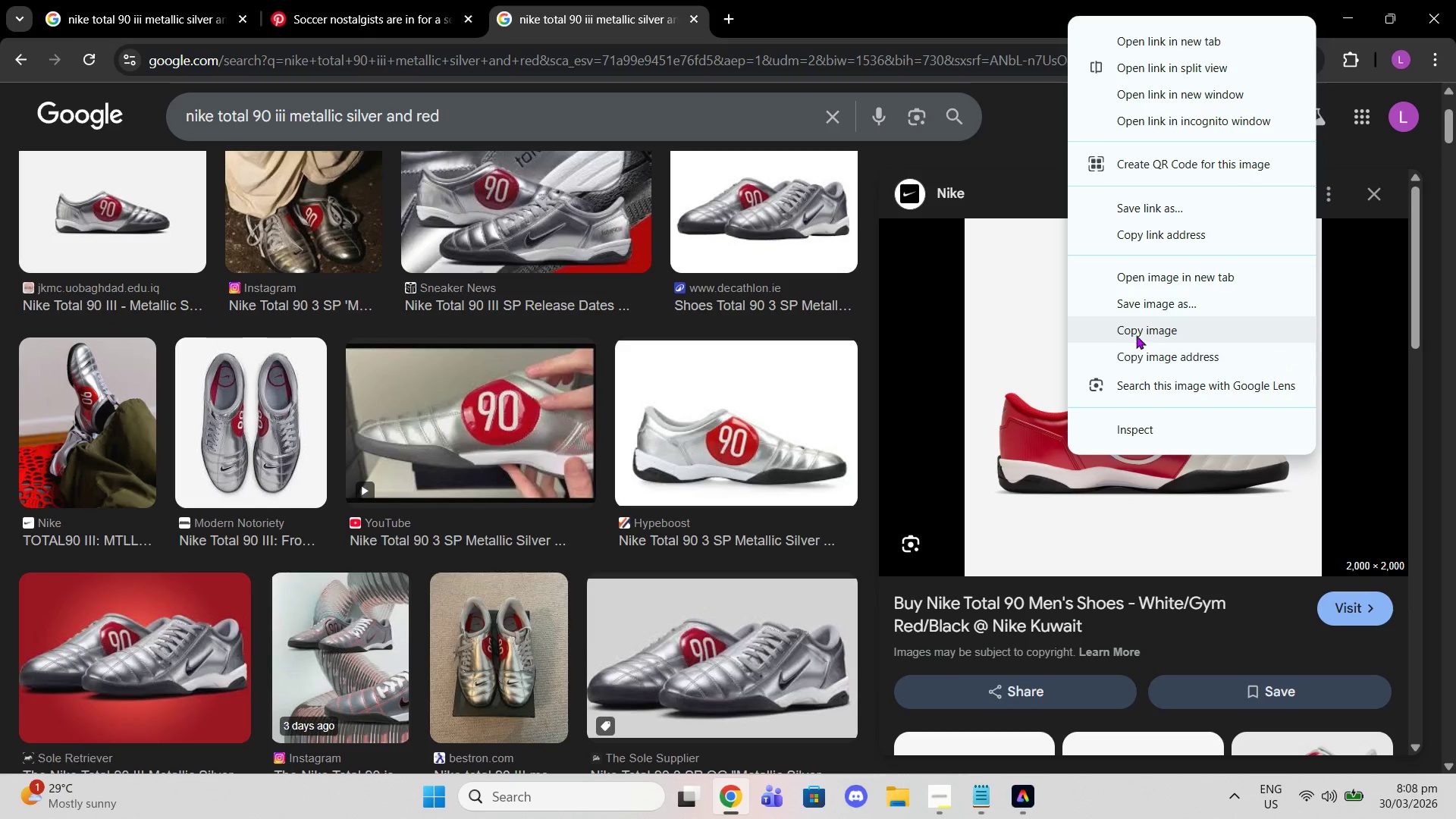 
left_click([1136, 328])
 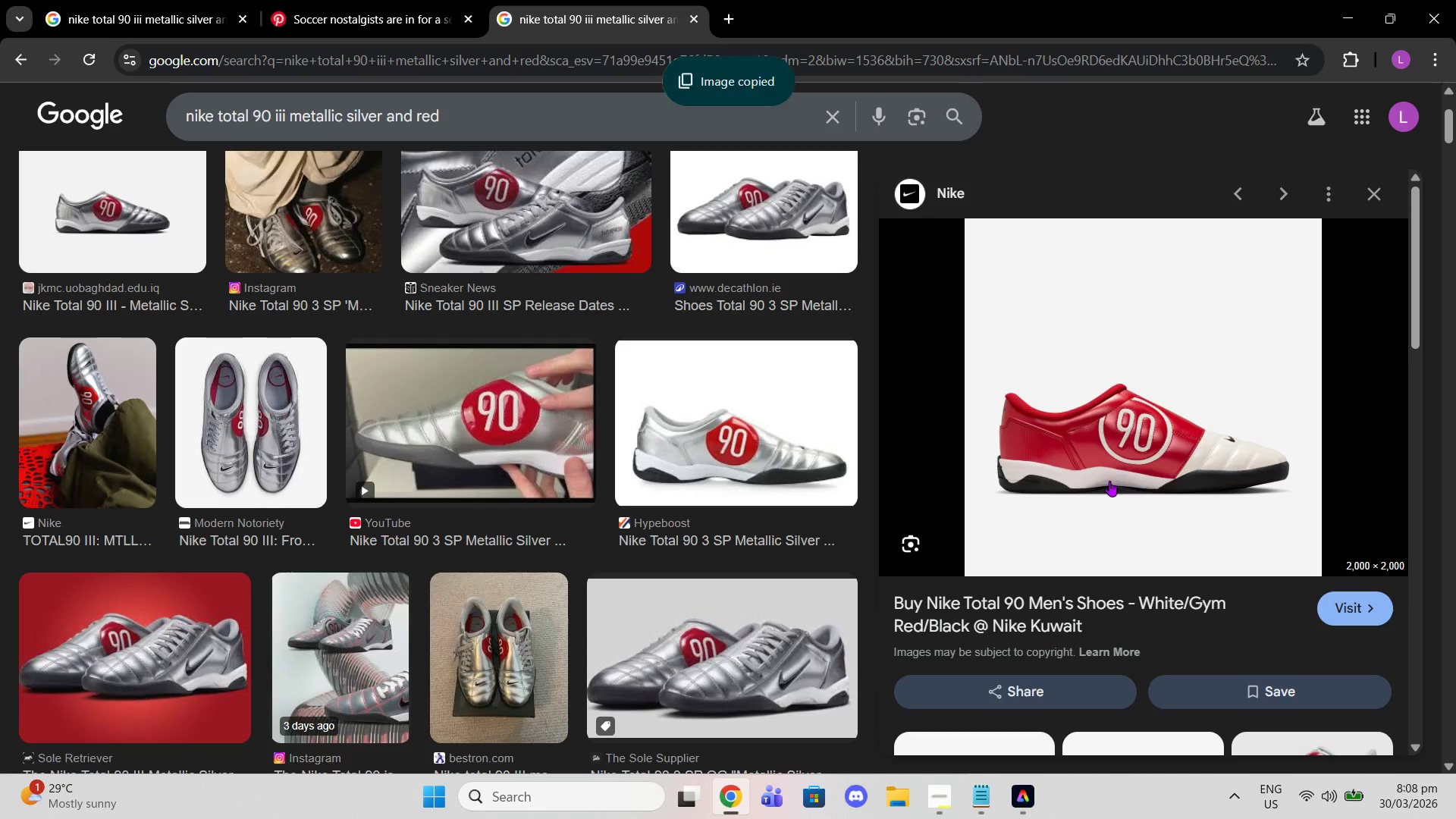 
scroll: coordinate [1109, 481], scroll_direction: down, amount: 4.0
 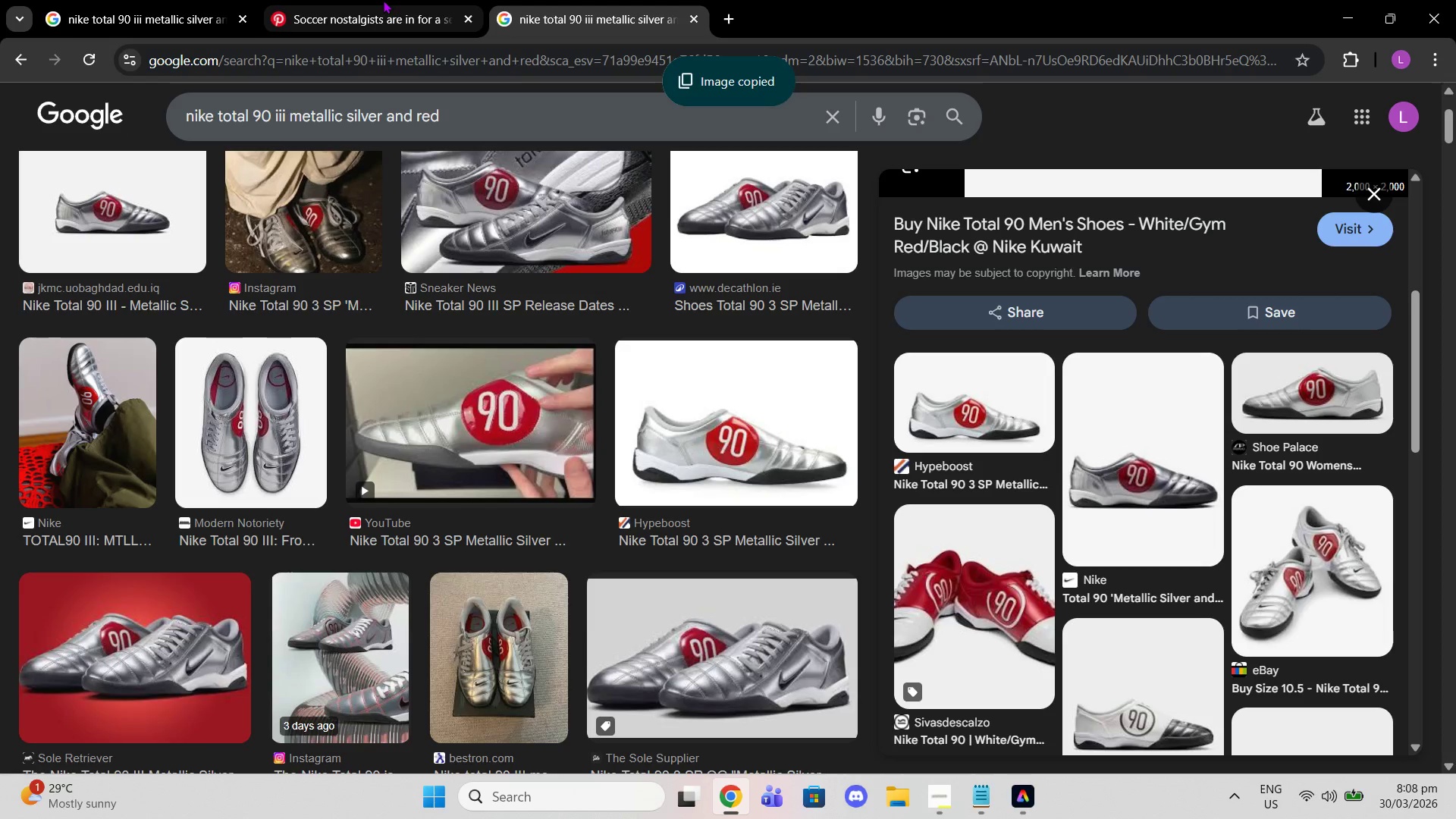 
left_click([532, 69])
 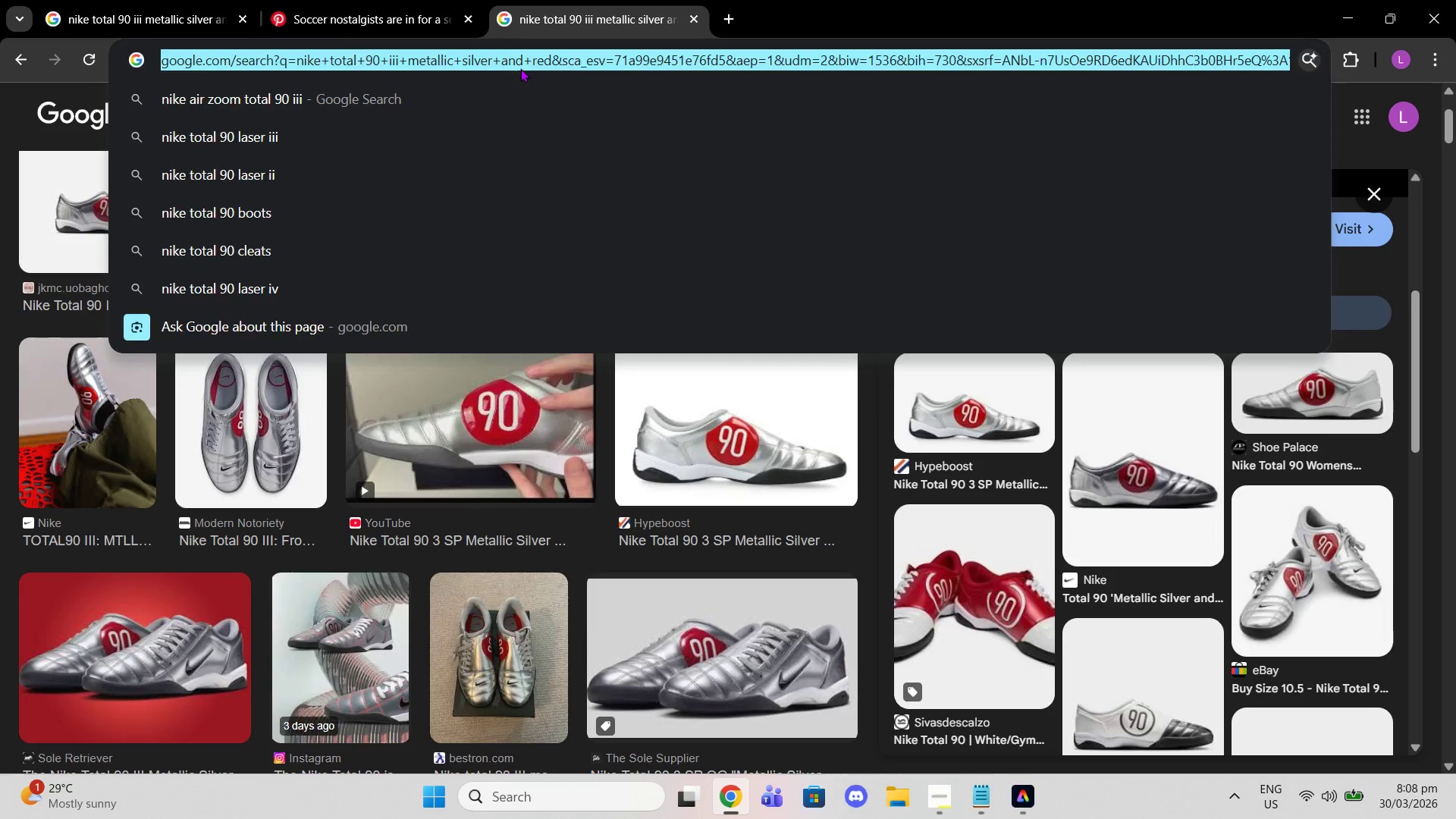 
type(NIKE TOTAL 8)
key(Backspace)
type(90 999)
key(Backspace)
key(Backspace)
key(Backspace)
type(III GYM RED HEX CODE)
 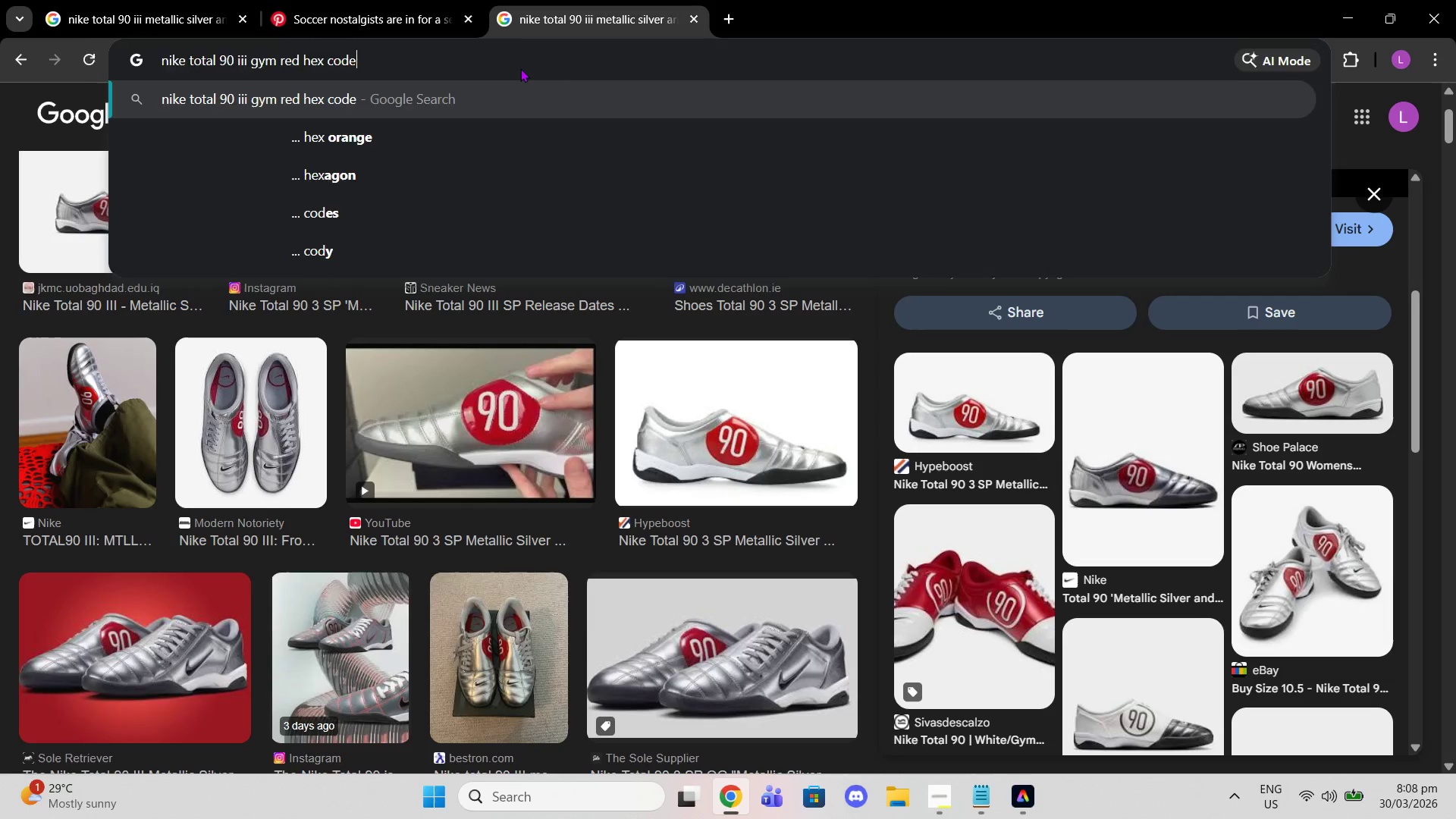 
key(Enter)
 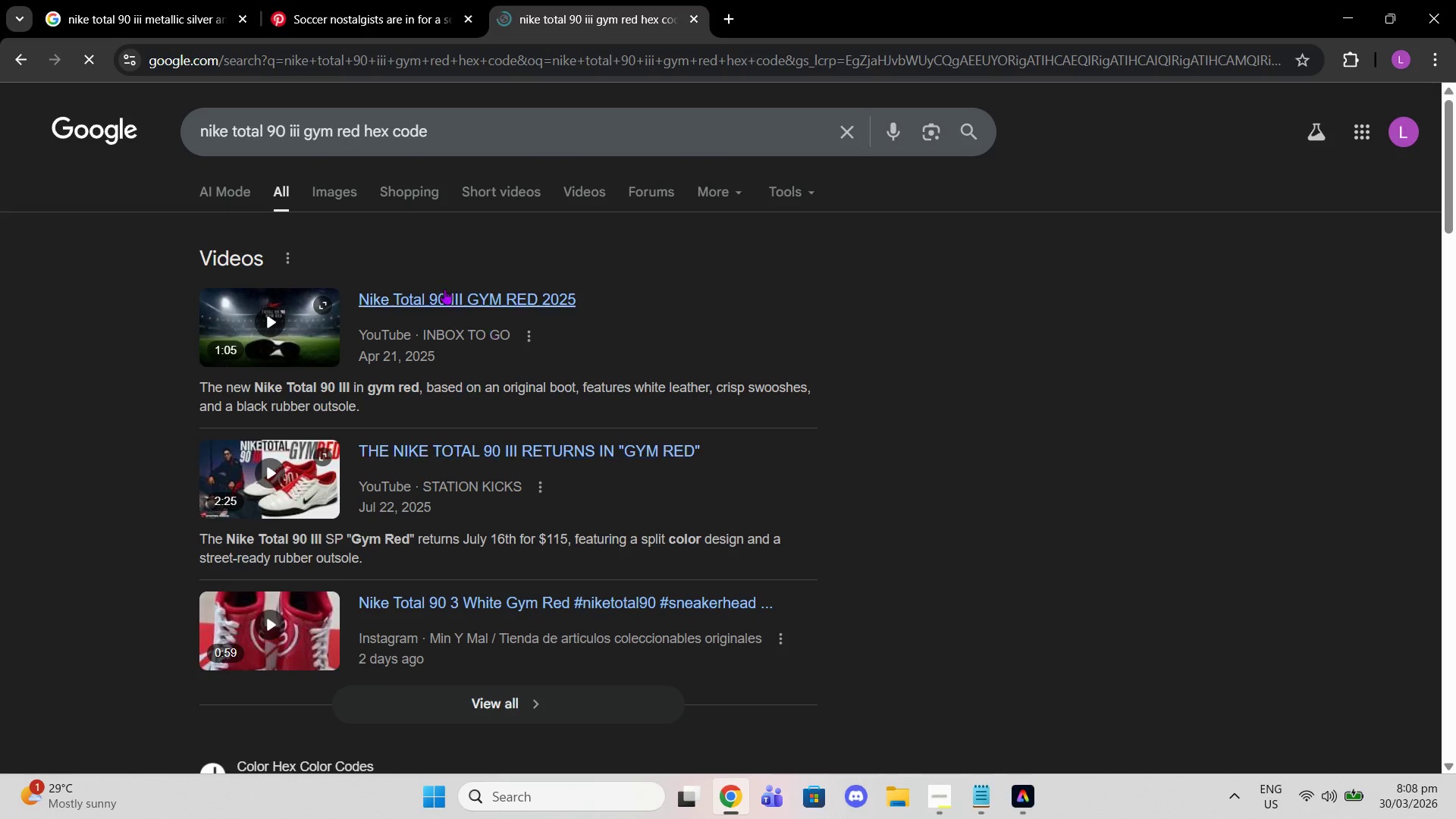 
left_click([342, 200])
 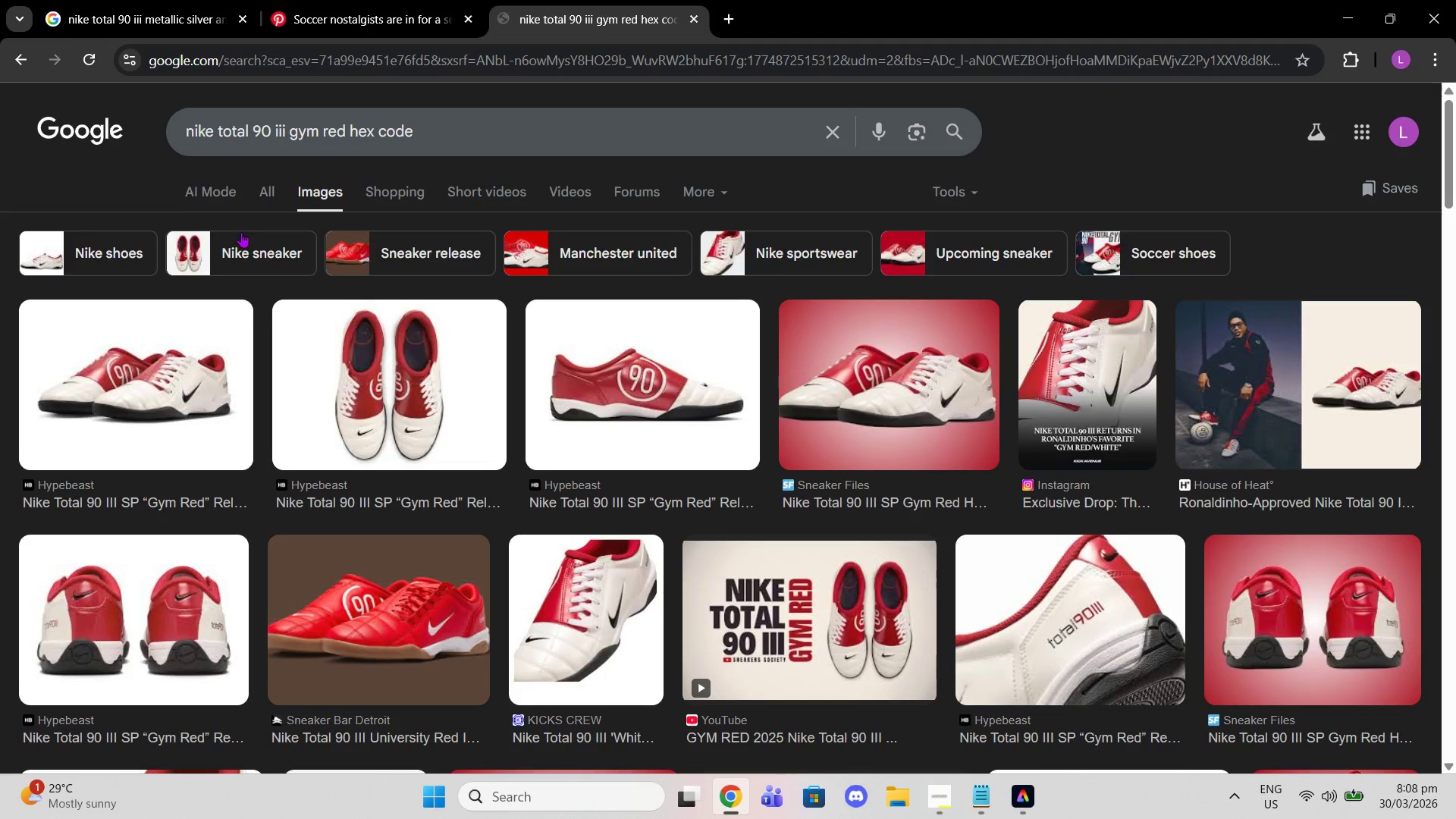 
left_click([260, 184])
 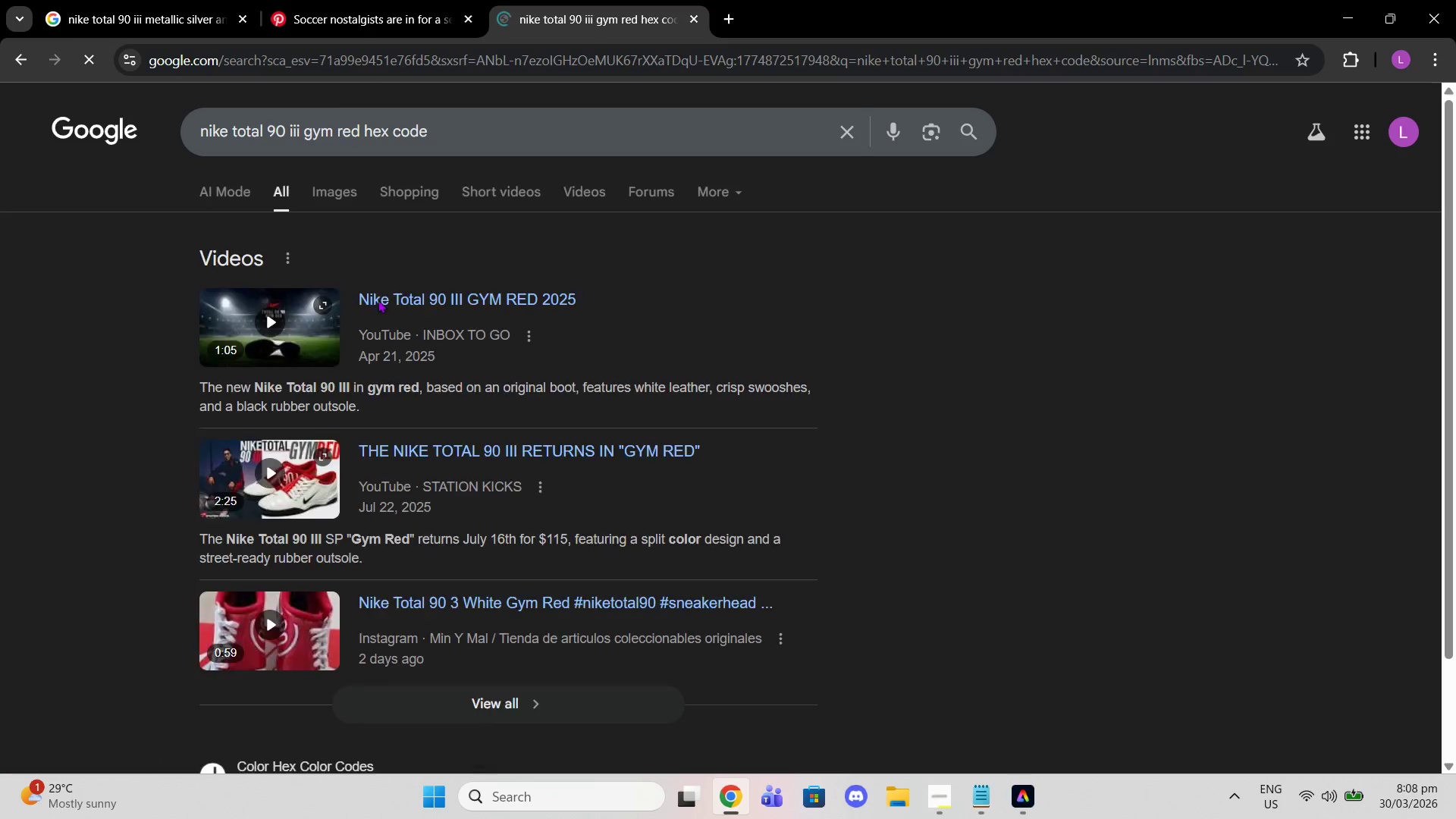 
scroll: coordinate [344, 276], scroll_direction: up, amount: 1.0
 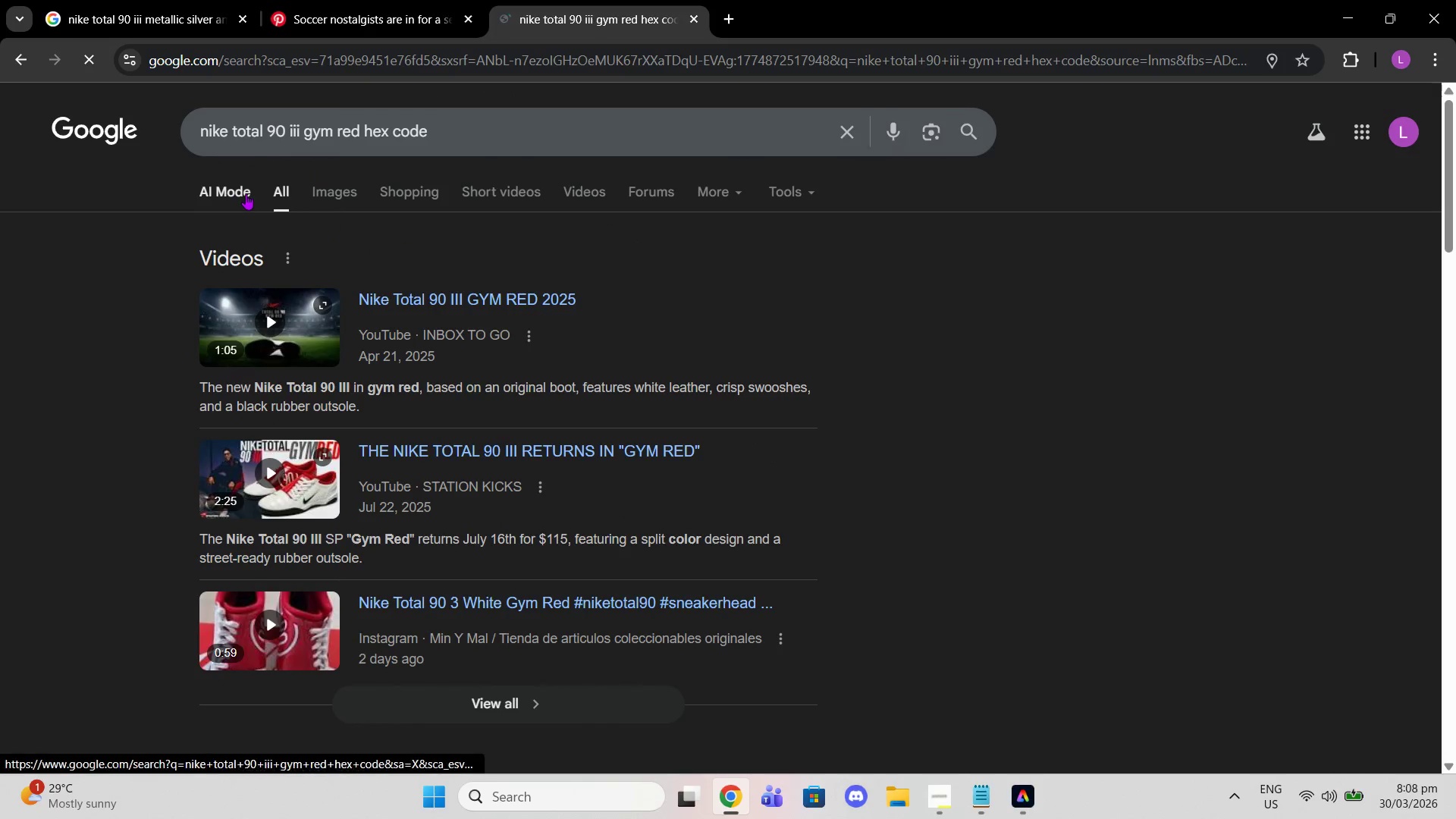 
left_click([246, 194])
 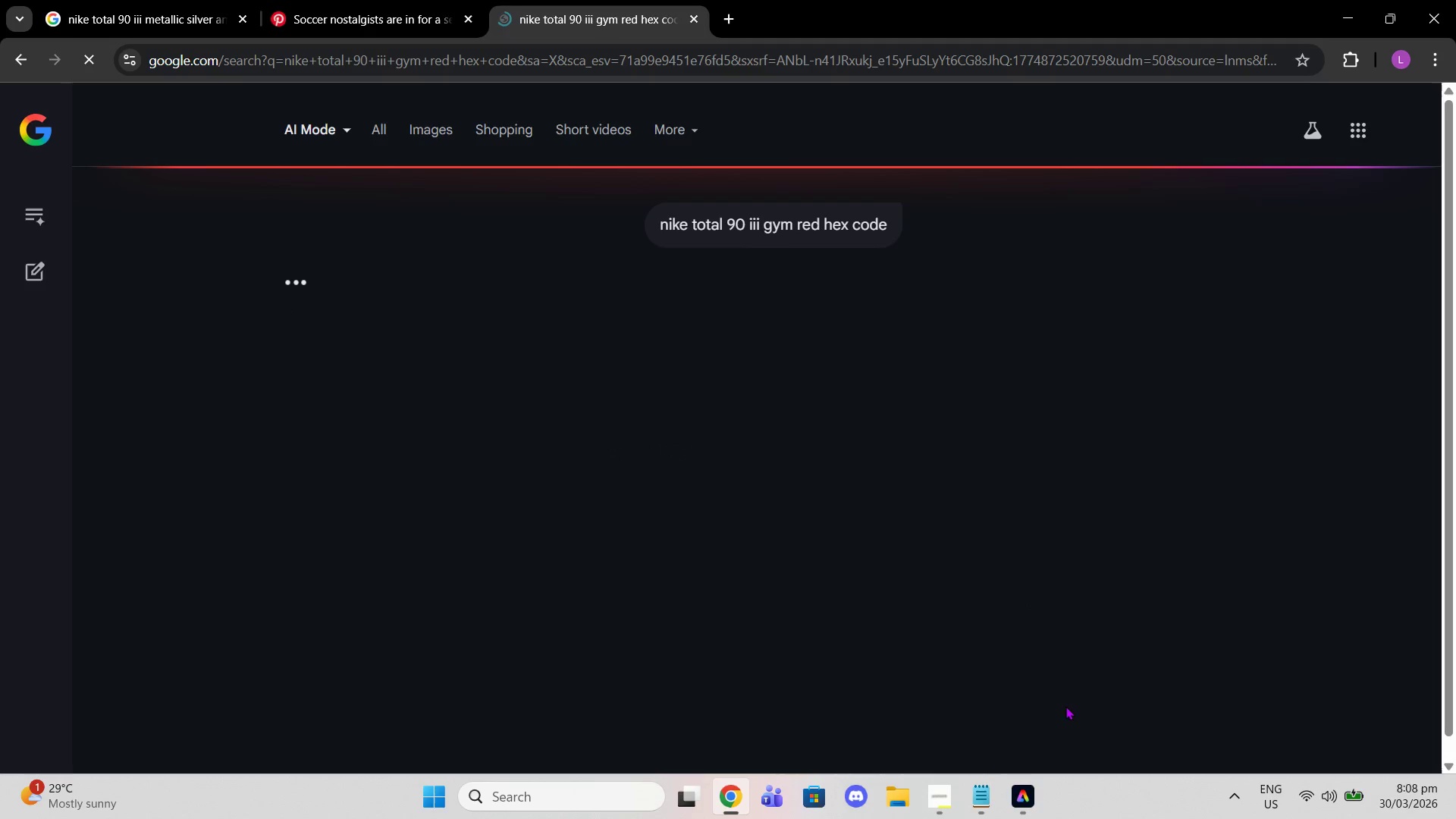 
left_click([1025, 786])
 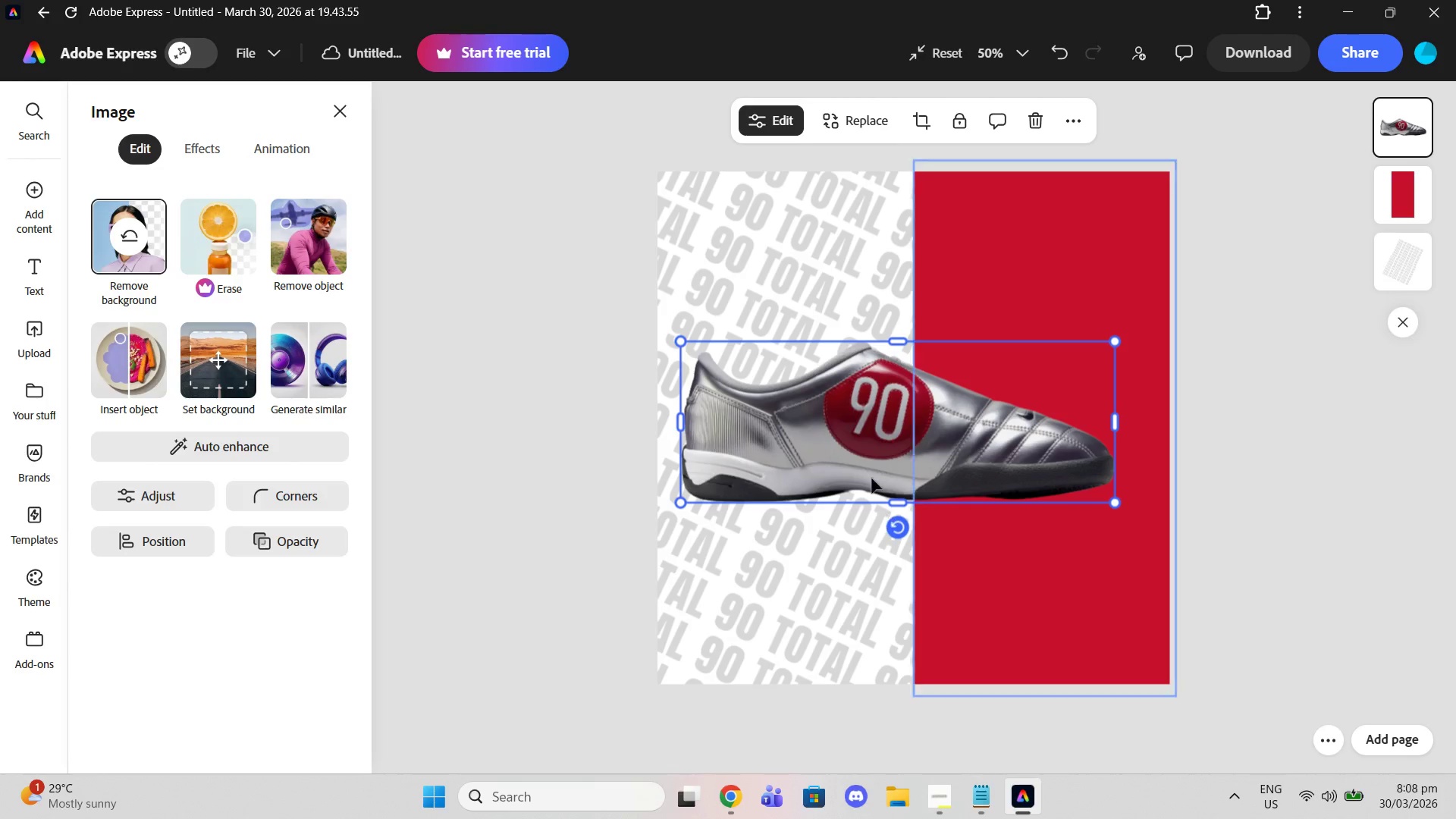 
left_click([871, 478])
 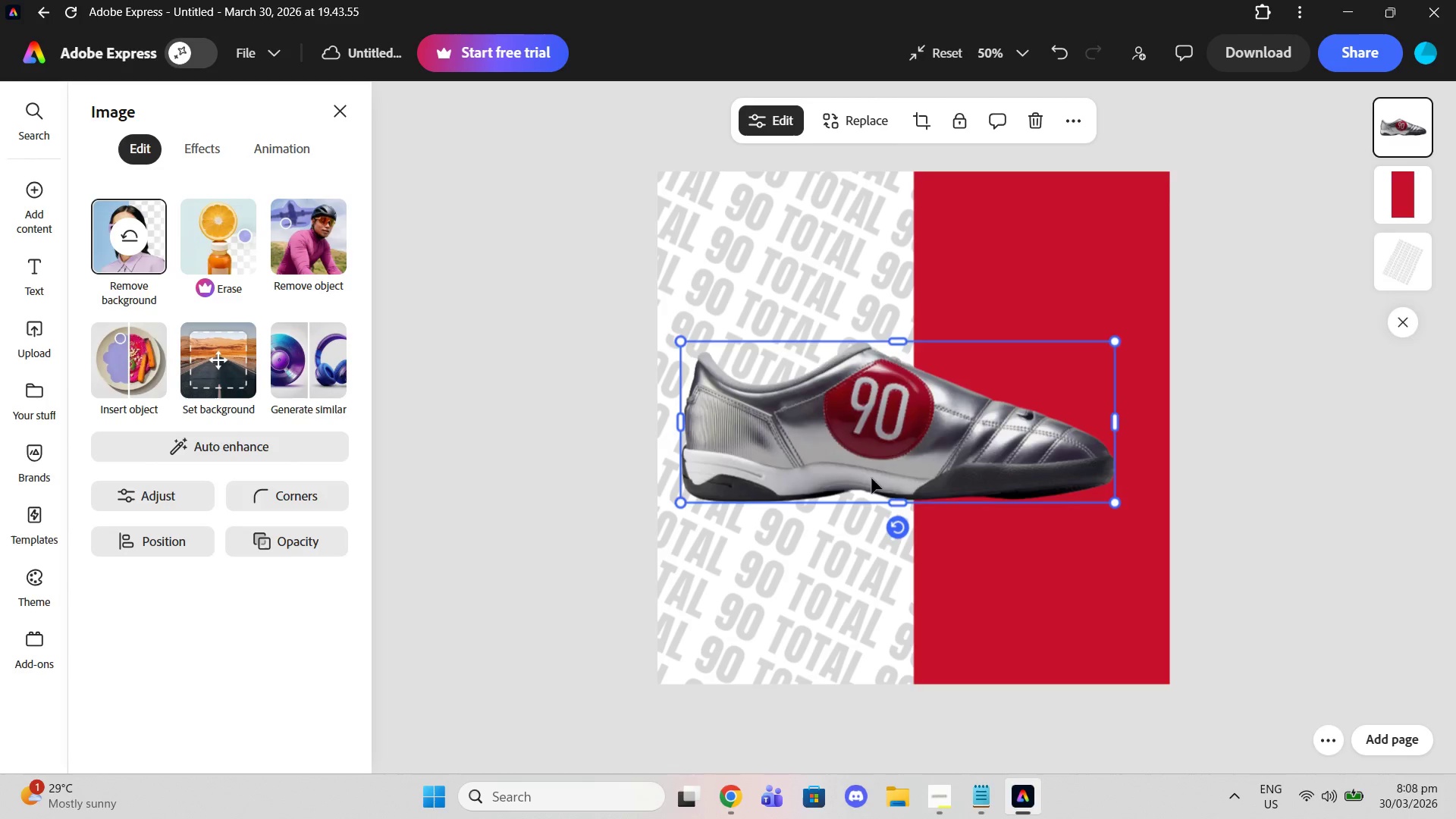 
key(Delete)
 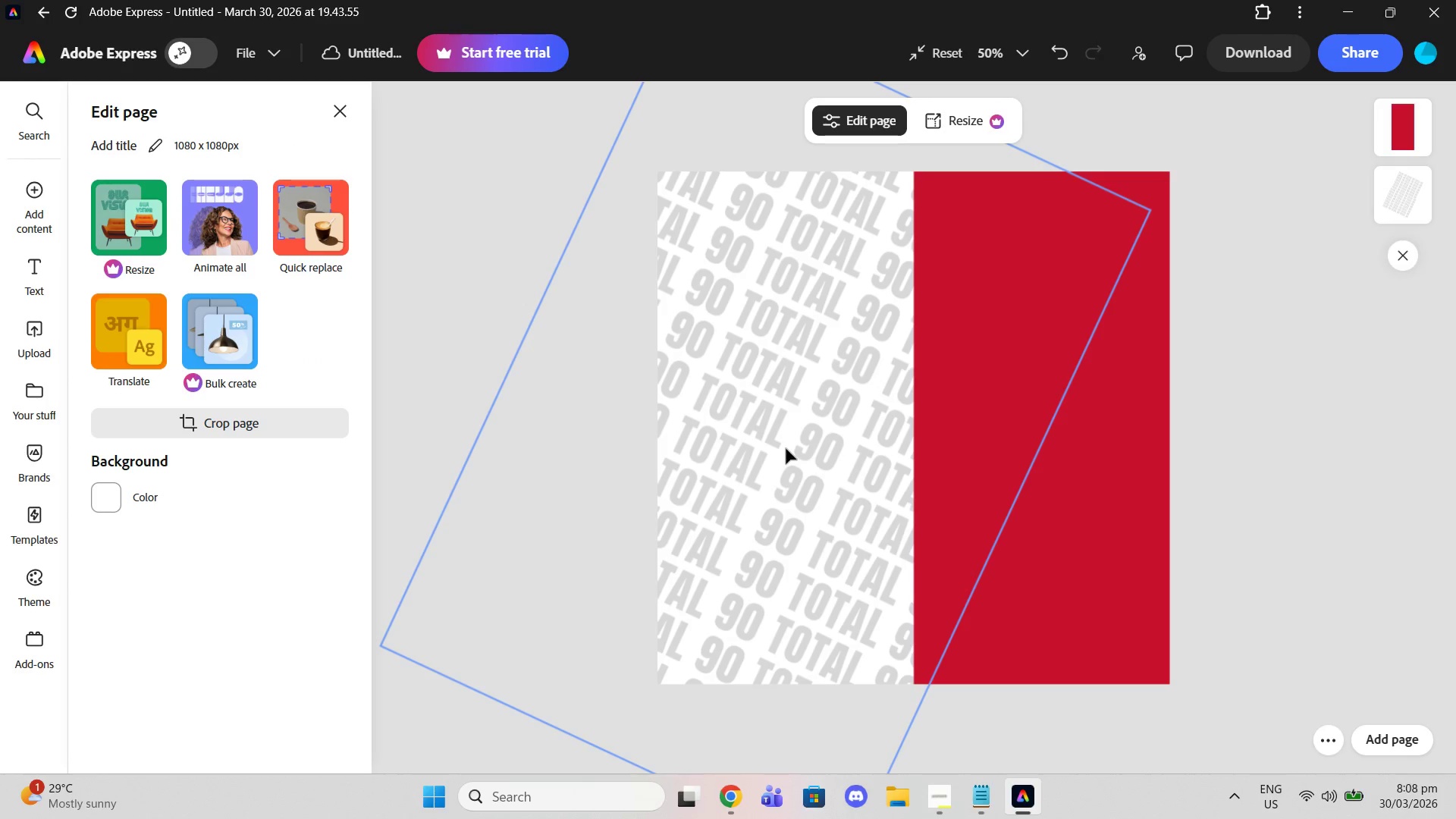 
key(Control+V)
 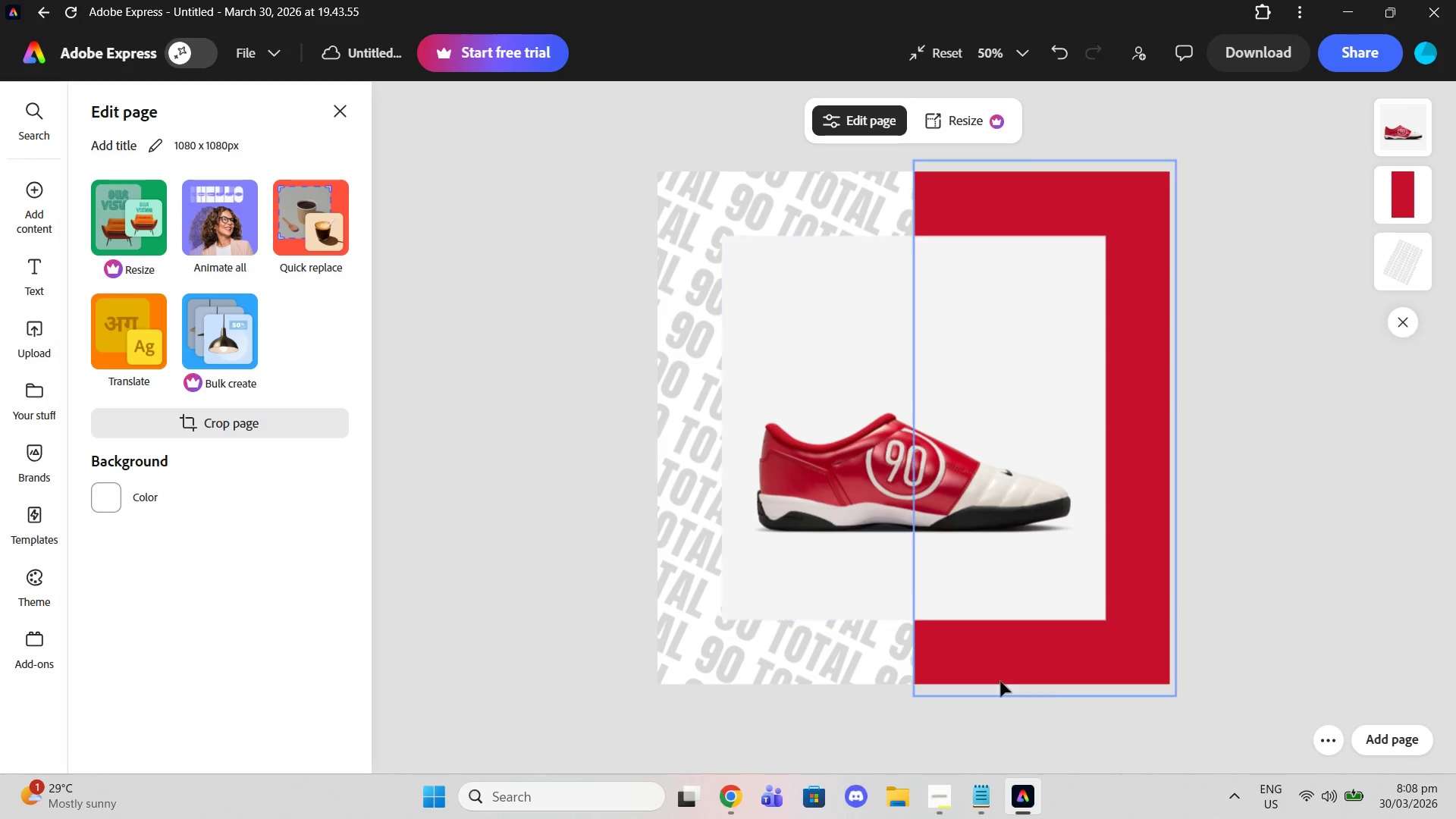 
wait(6.77)
 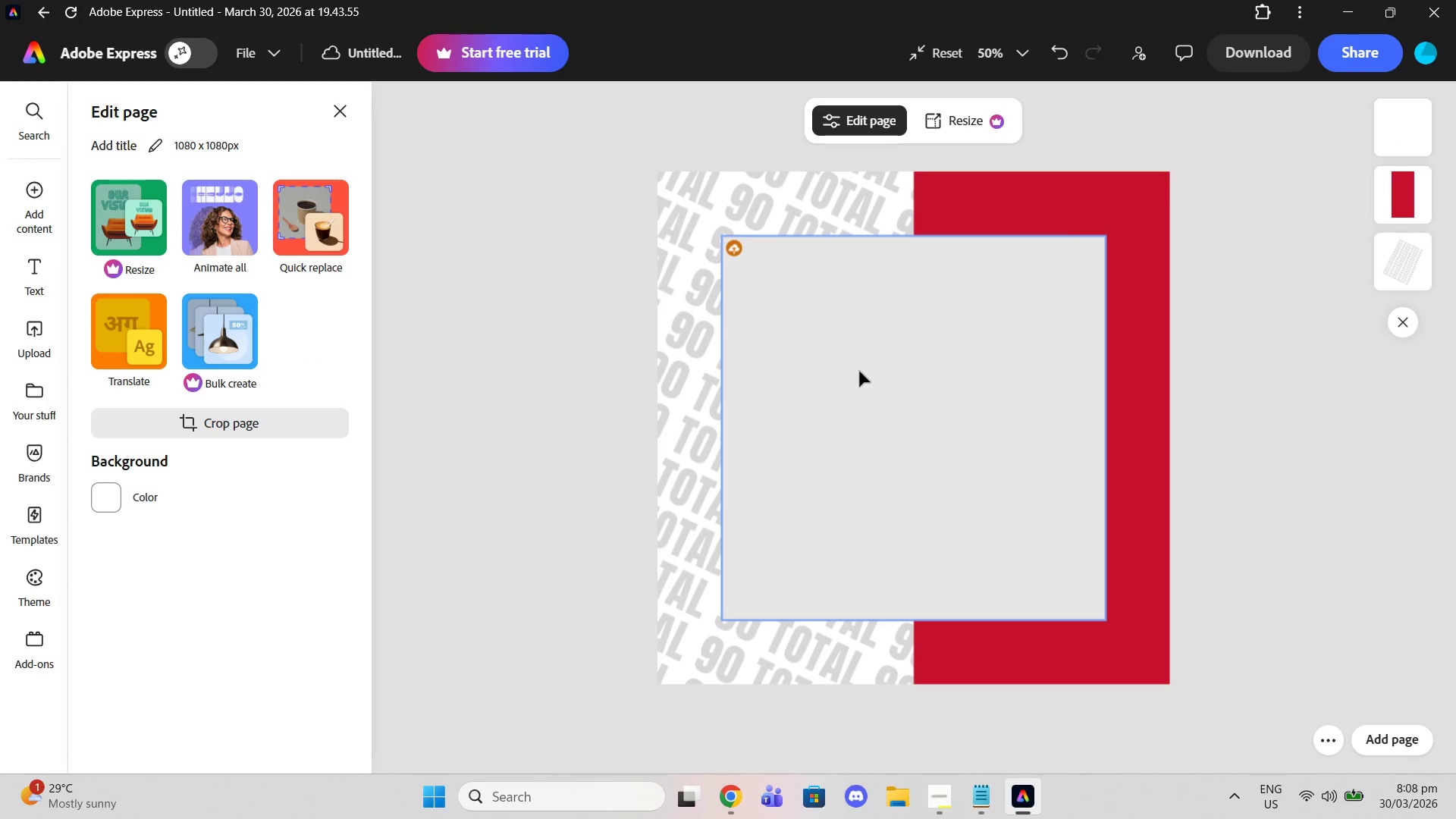 
left_click([787, 358])
 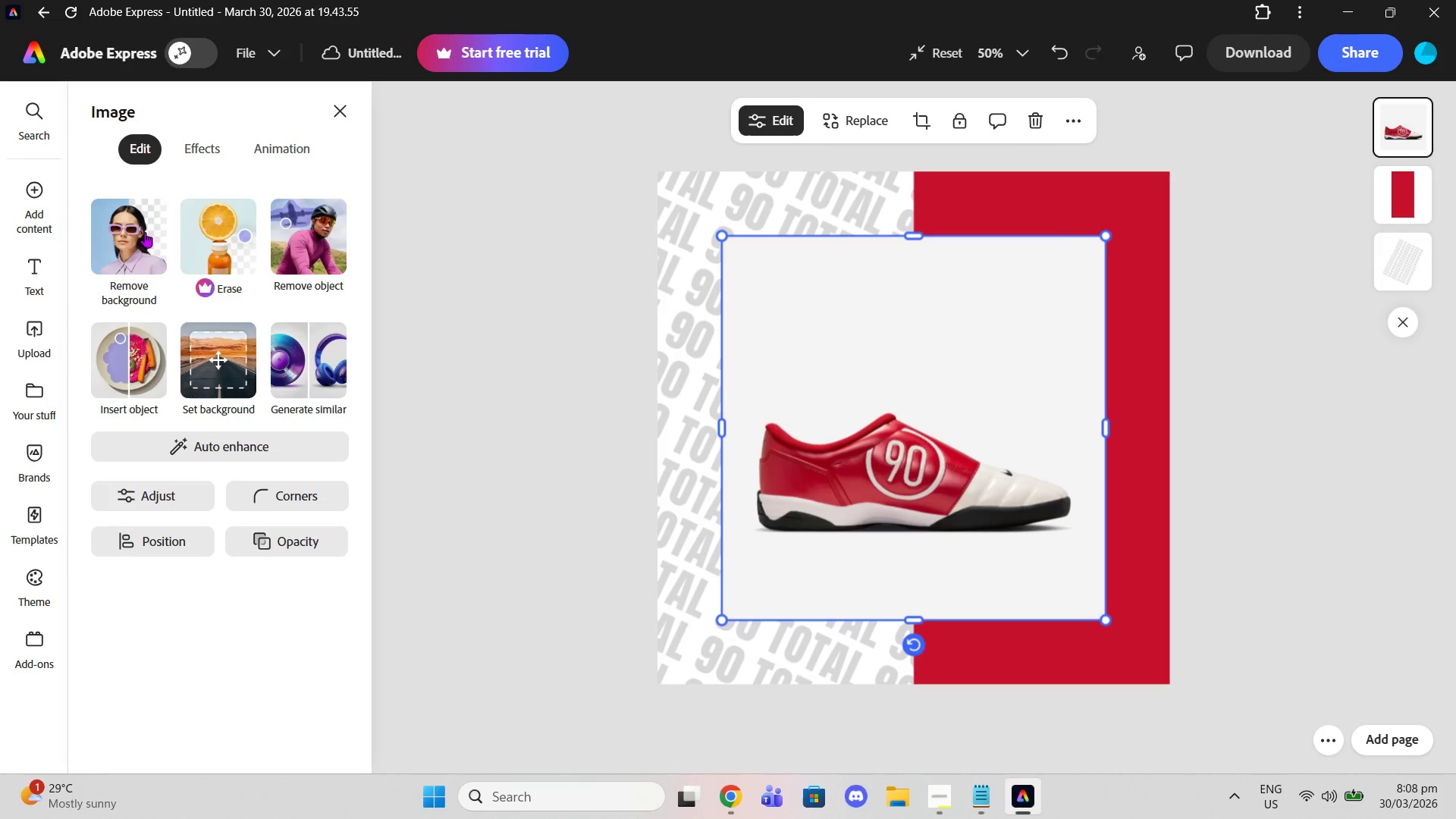 
left_click([142, 235])
 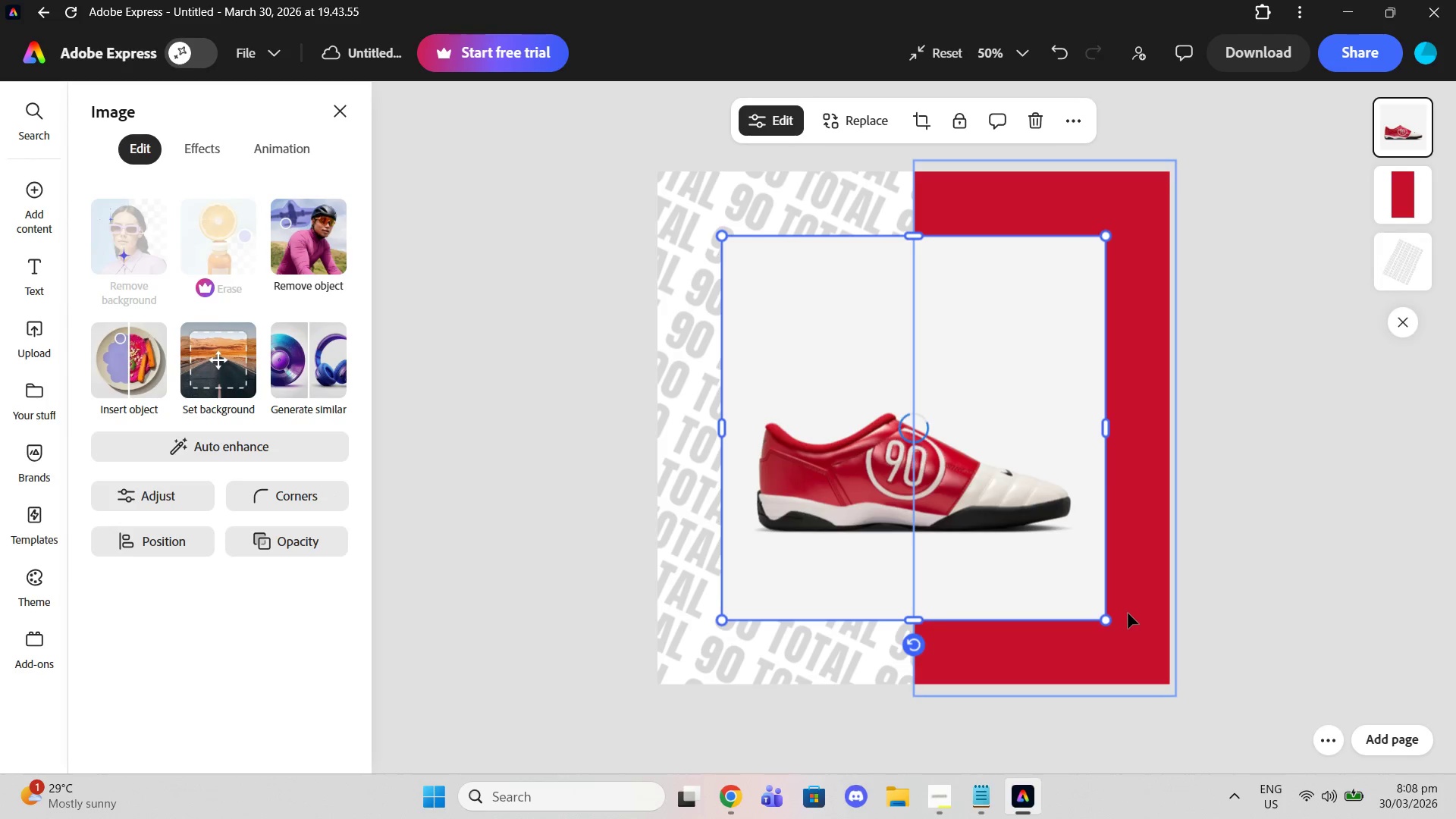 
wait(8.61)
 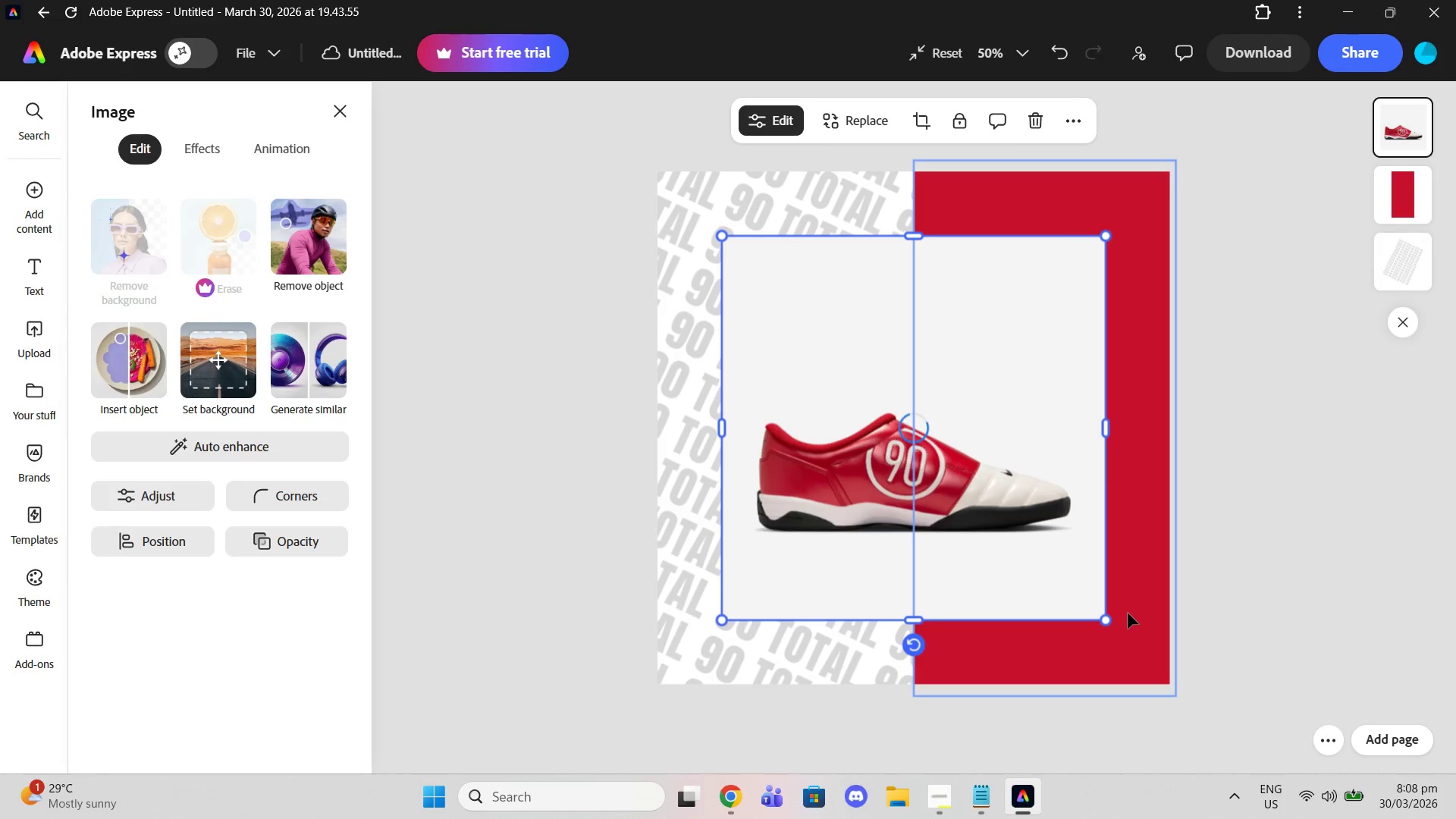 
left_click_drag(start_coordinate=[915, 558], to_coordinate=[894, 552])
 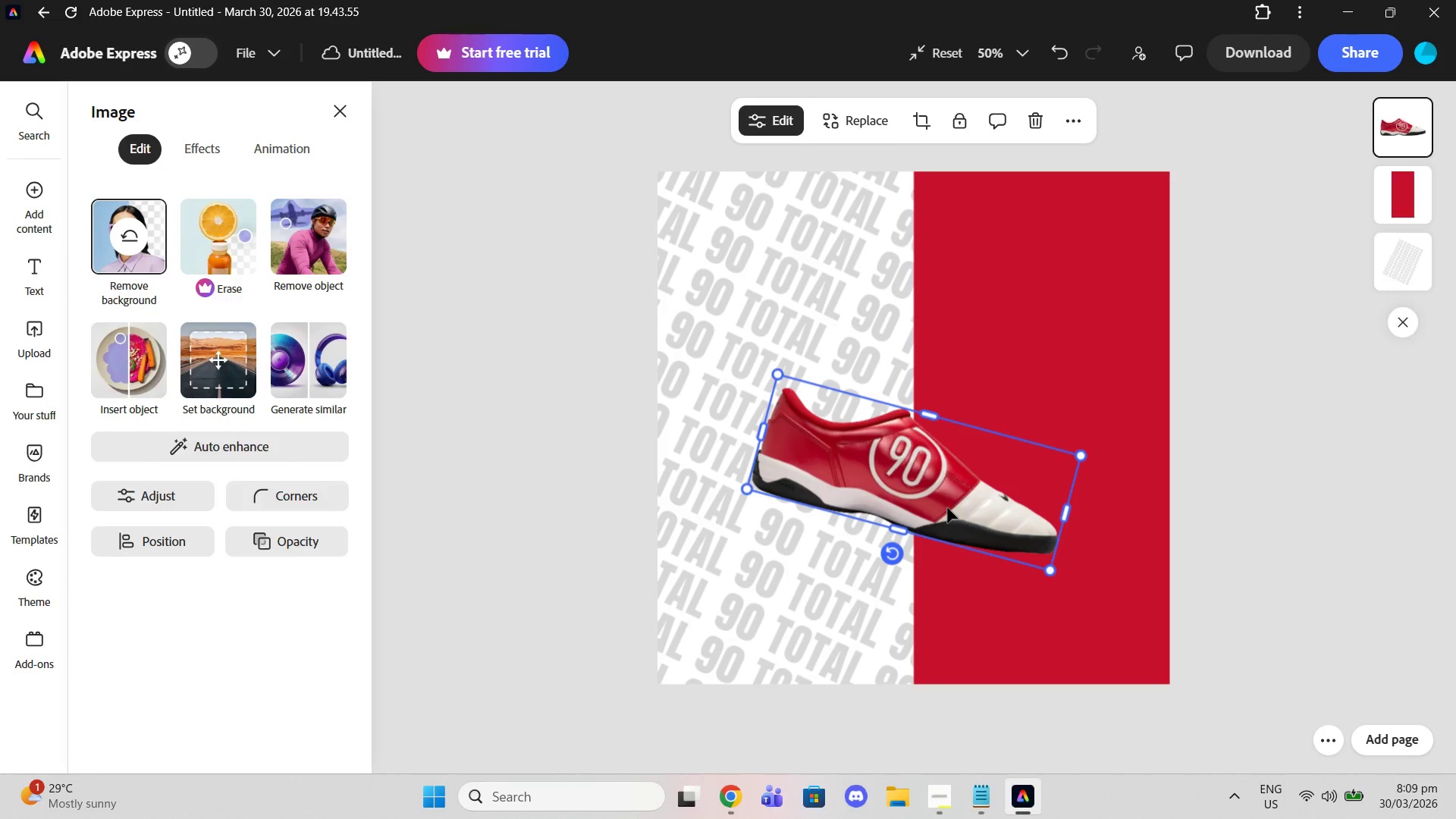 
left_click_drag(start_coordinate=[947, 505], to_coordinate=[950, 467])
 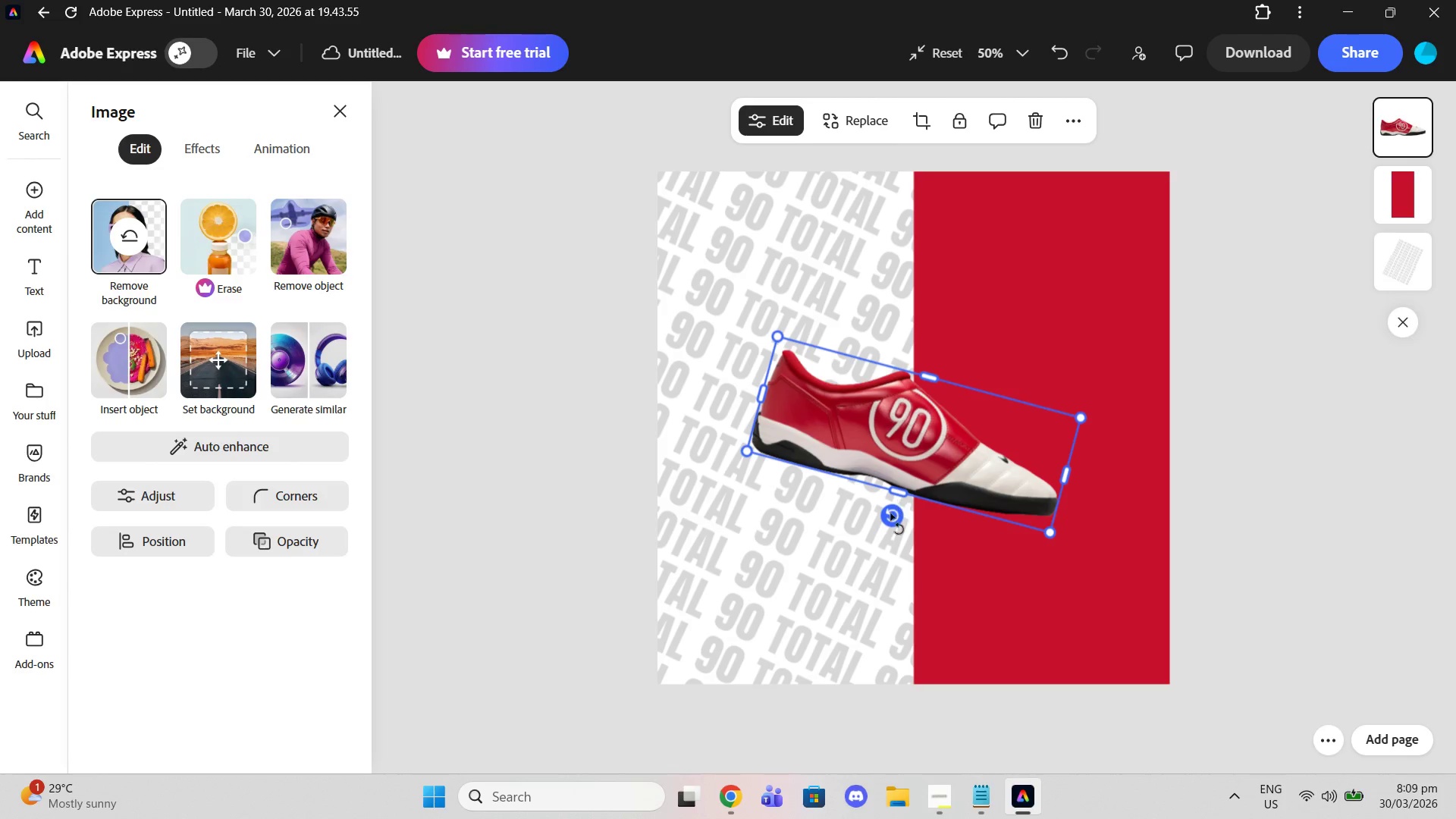 
left_click_drag(start_coordinate=[890, 513], to_coordinate=[888, 504])
 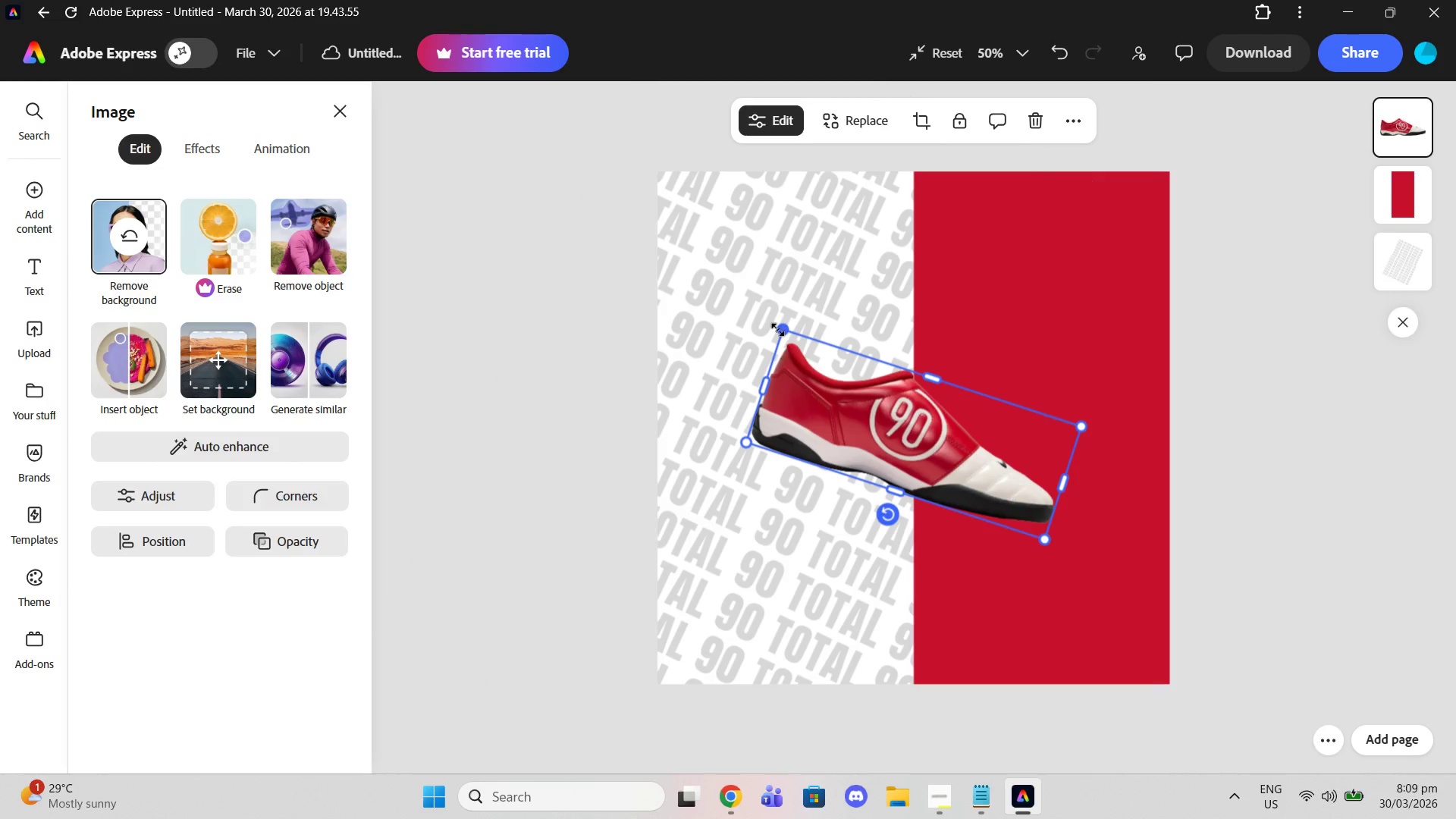 
left_click_drag(start_coordinate=[777, 329], to_coordinate=[741, 246])
 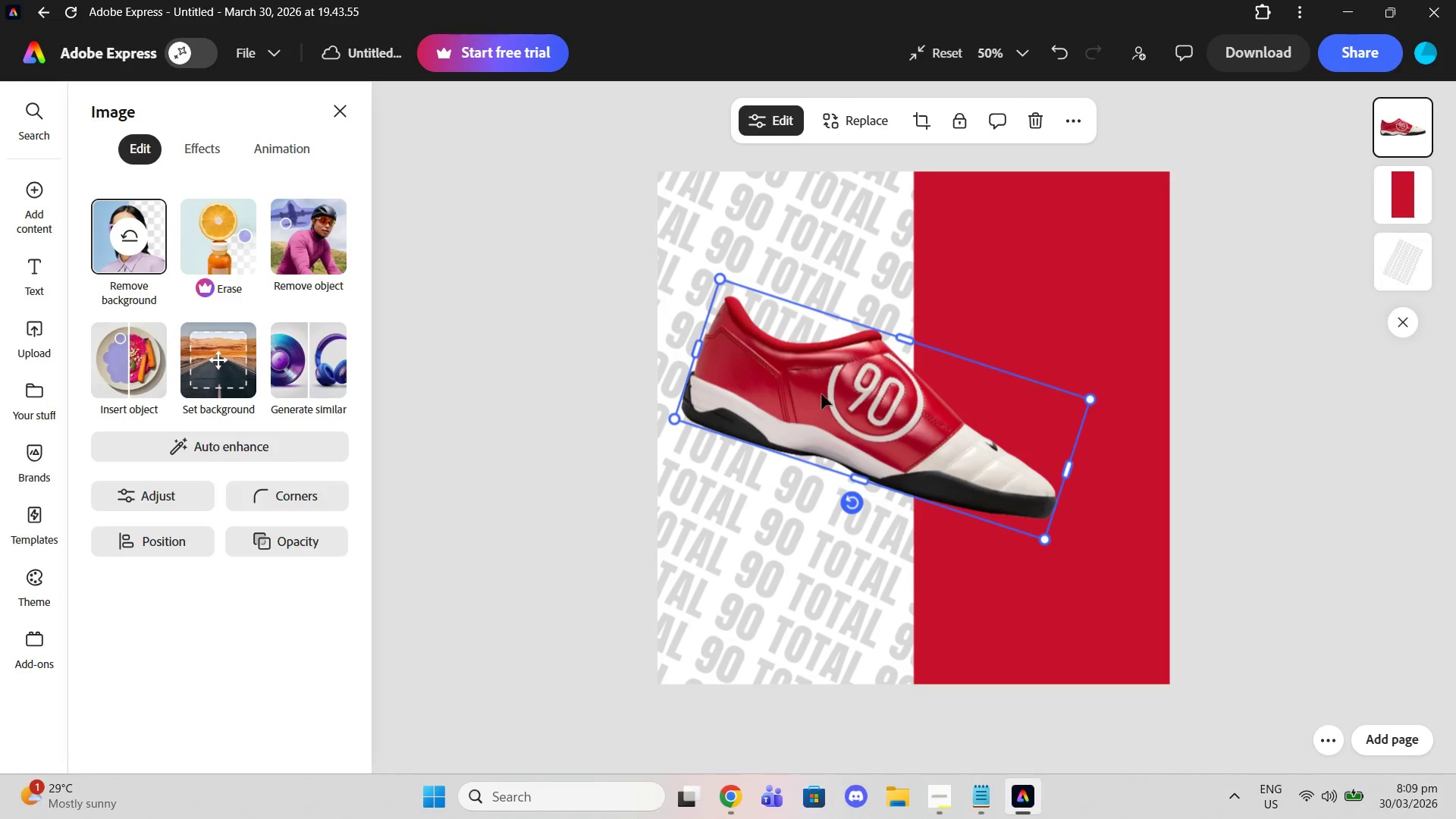 
left_click_drag(start_coordinate=[805, 389], to_coordinate=[839, 409])
 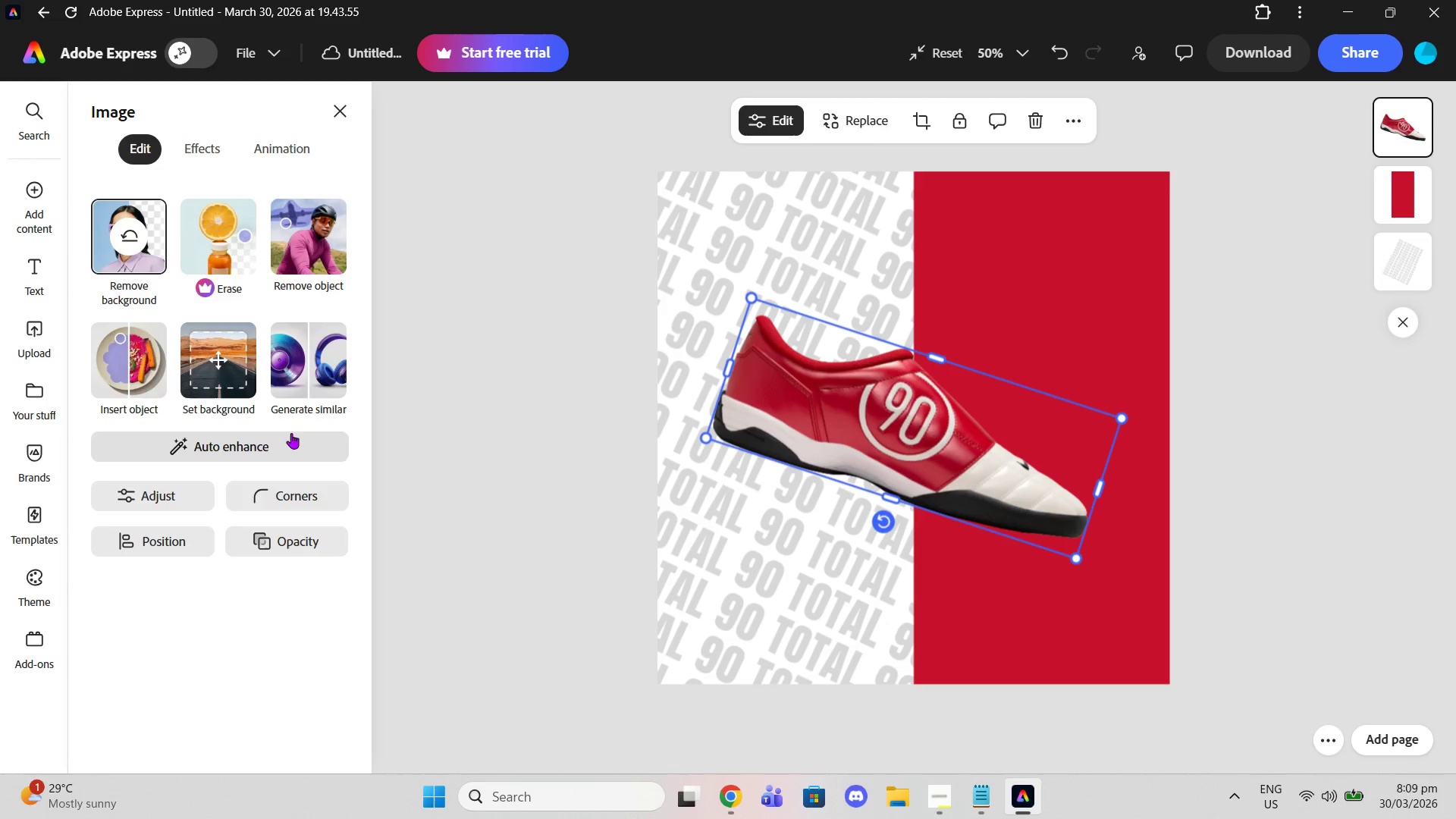 
left_click([220, 144])
 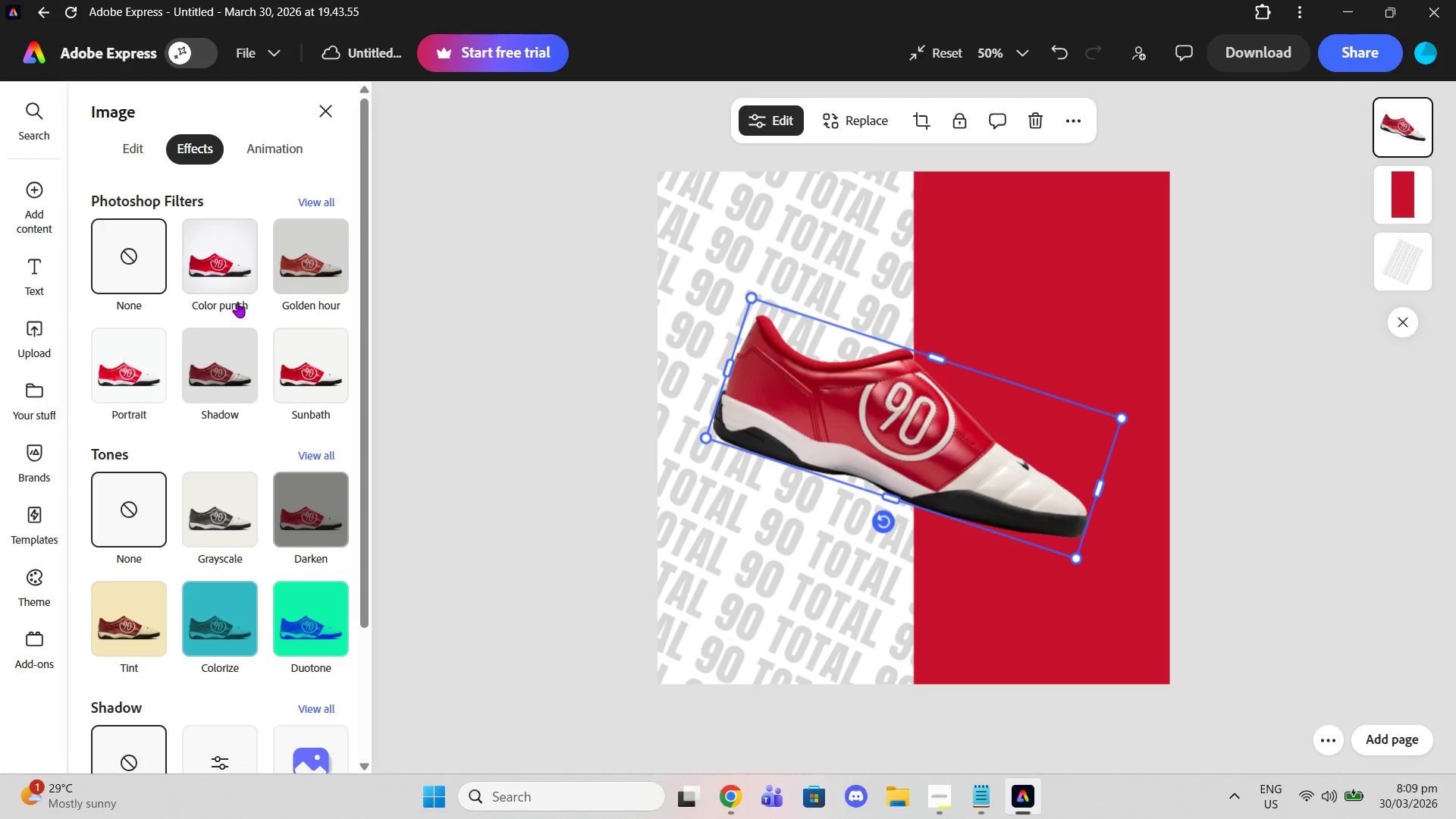 
left_click([202, 259])
 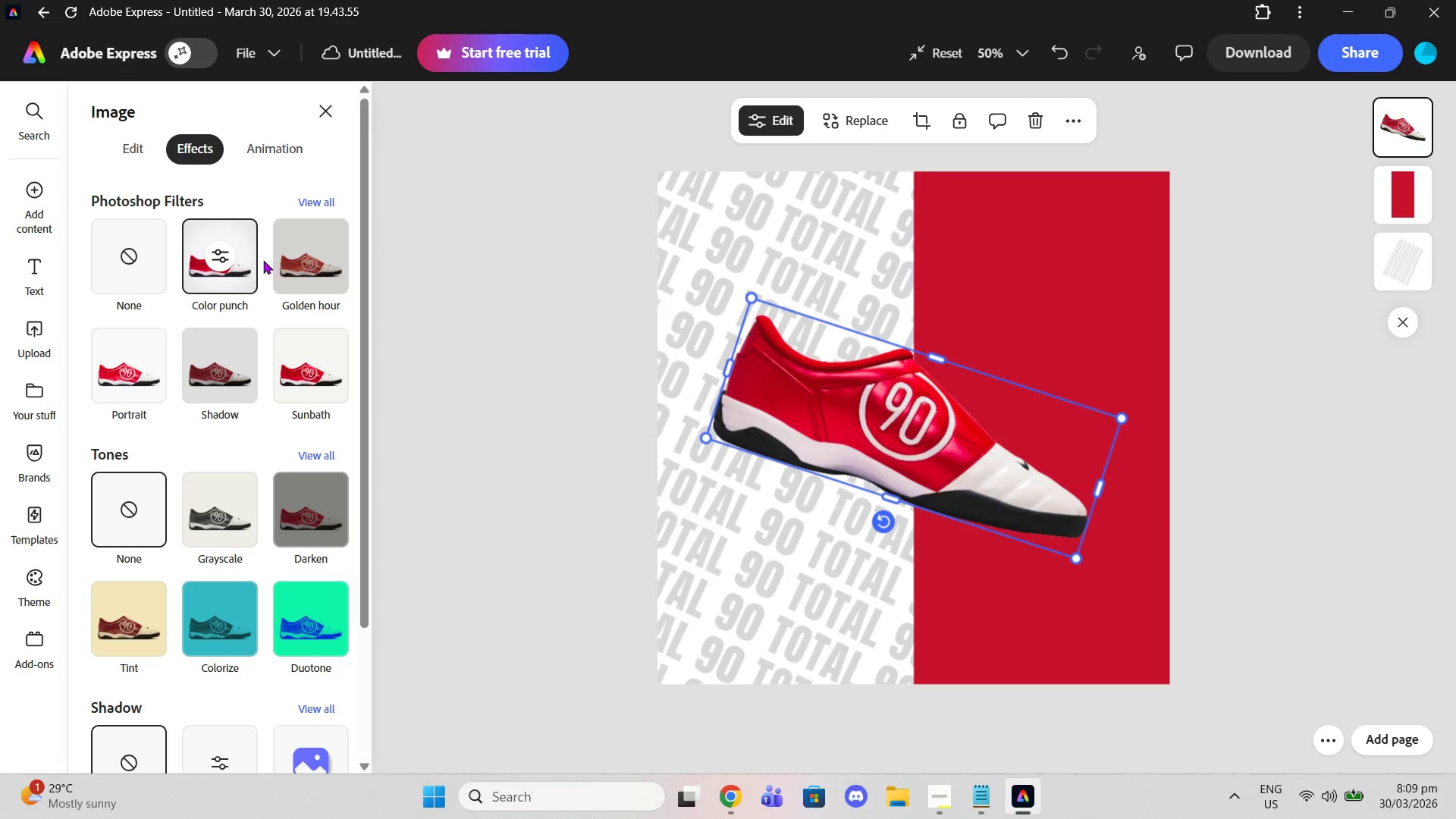 
left_click([263, 260])
 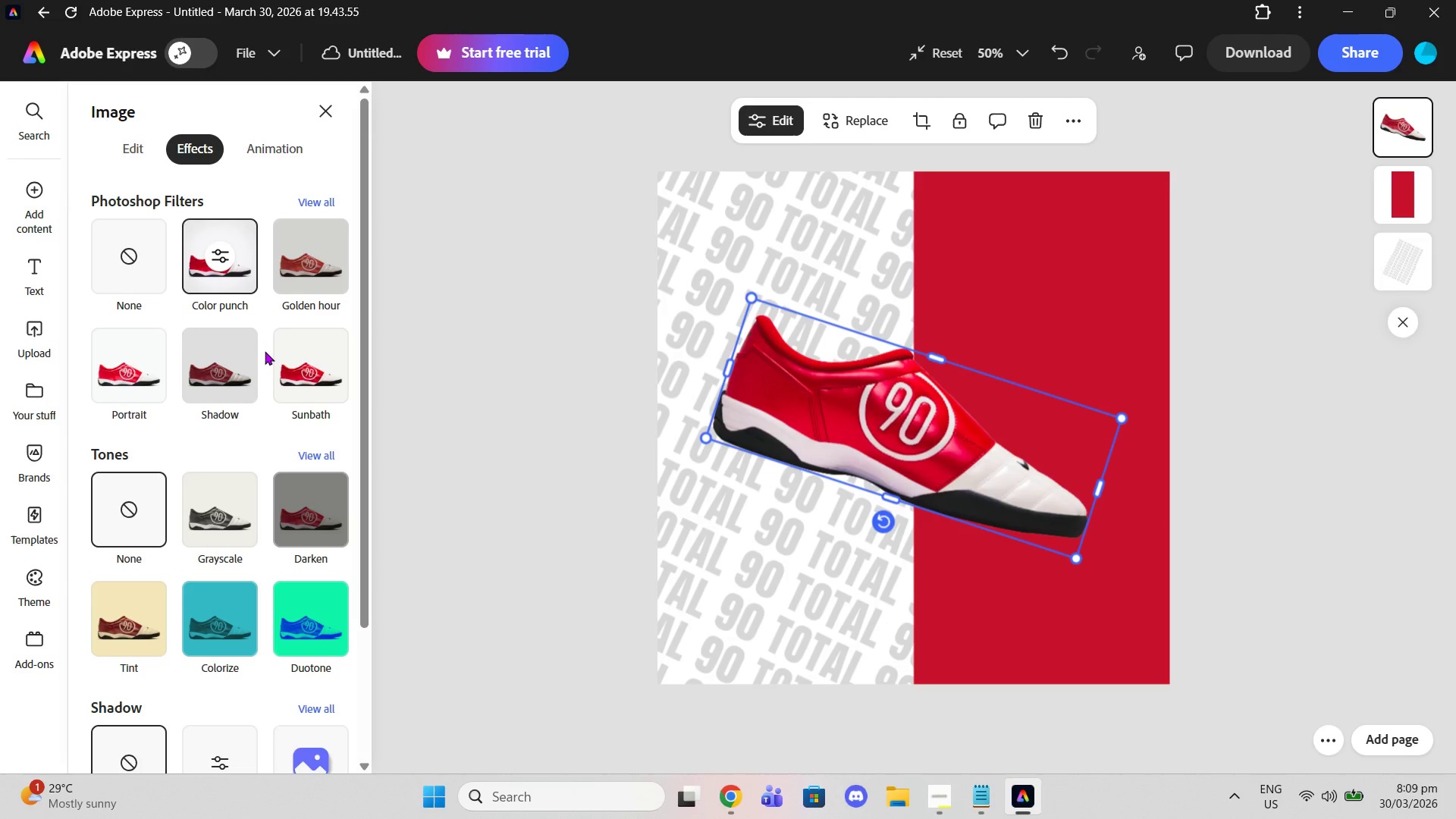 
left_click([265, 351])
 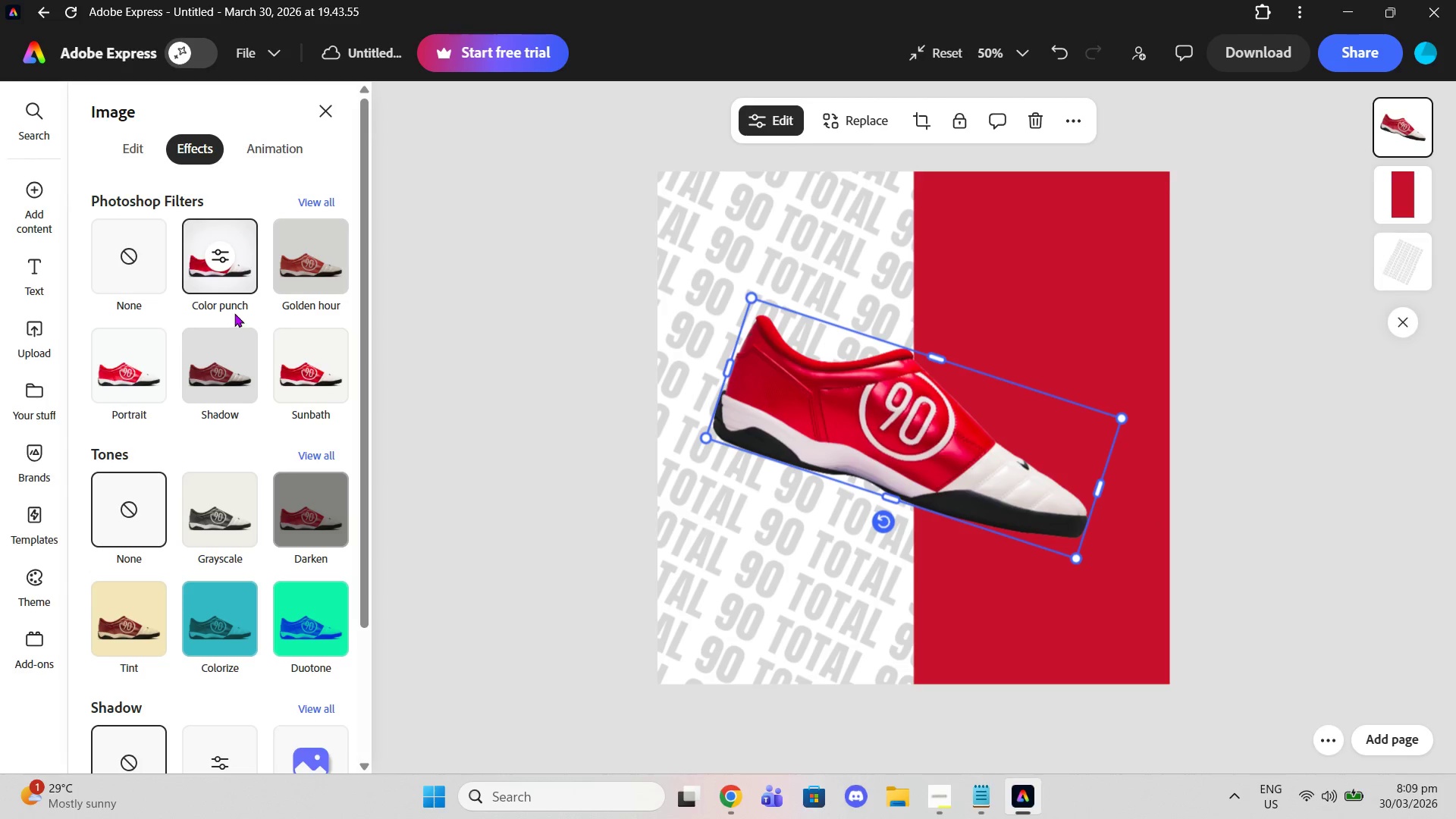 
left_click([234, 313])
 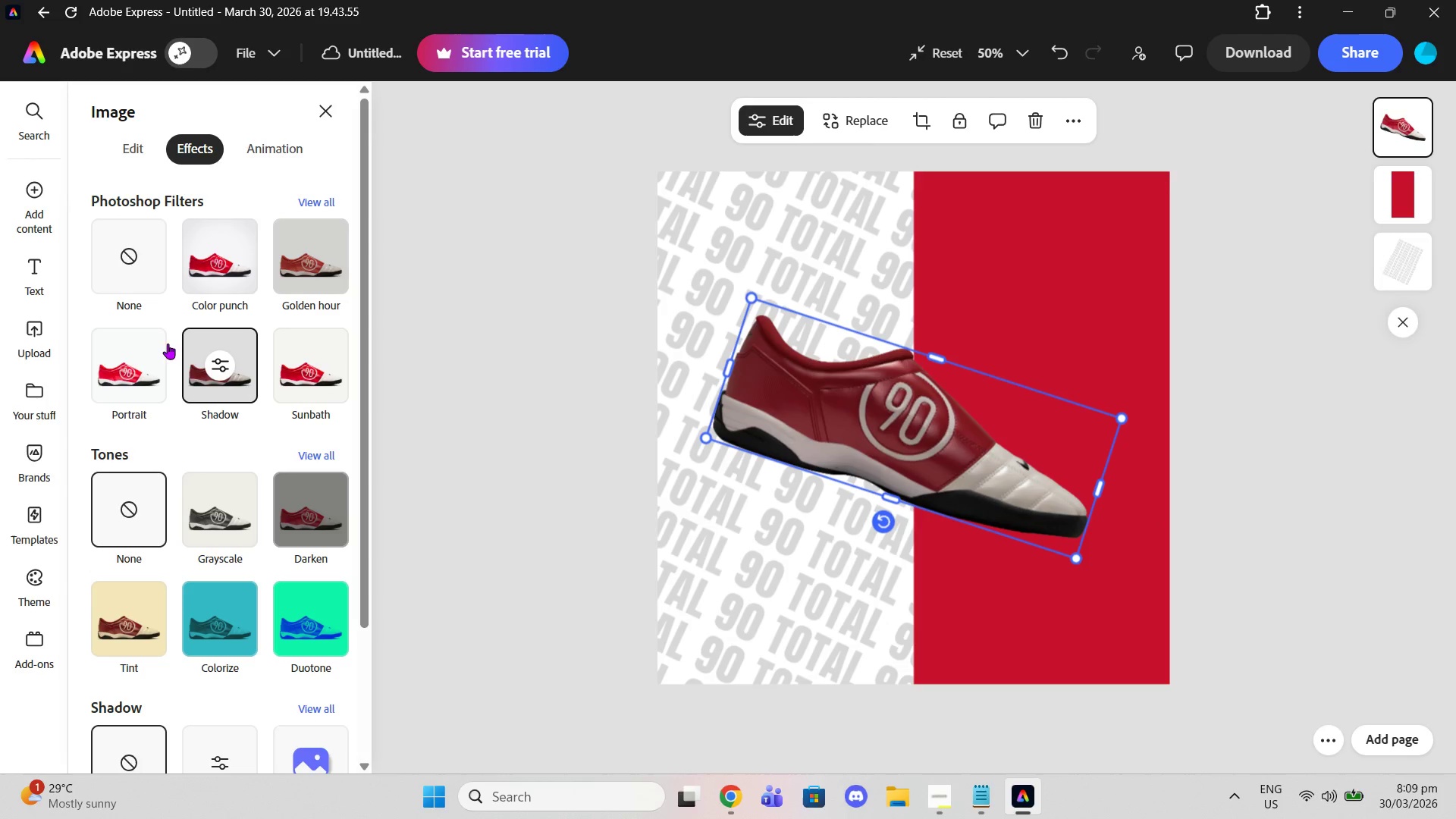 
double_click([141, 350])
 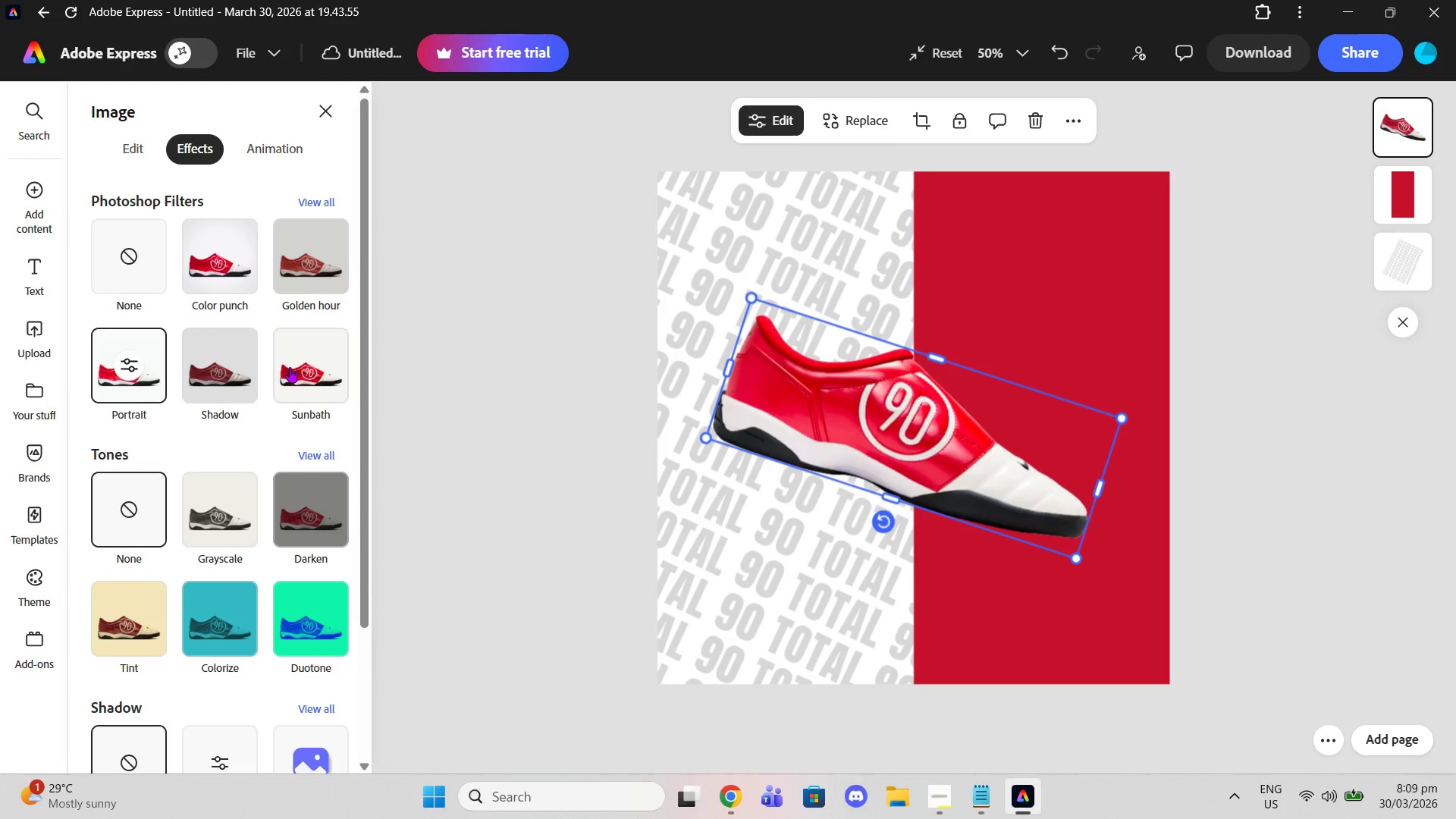 
triple_click([290, 367])
 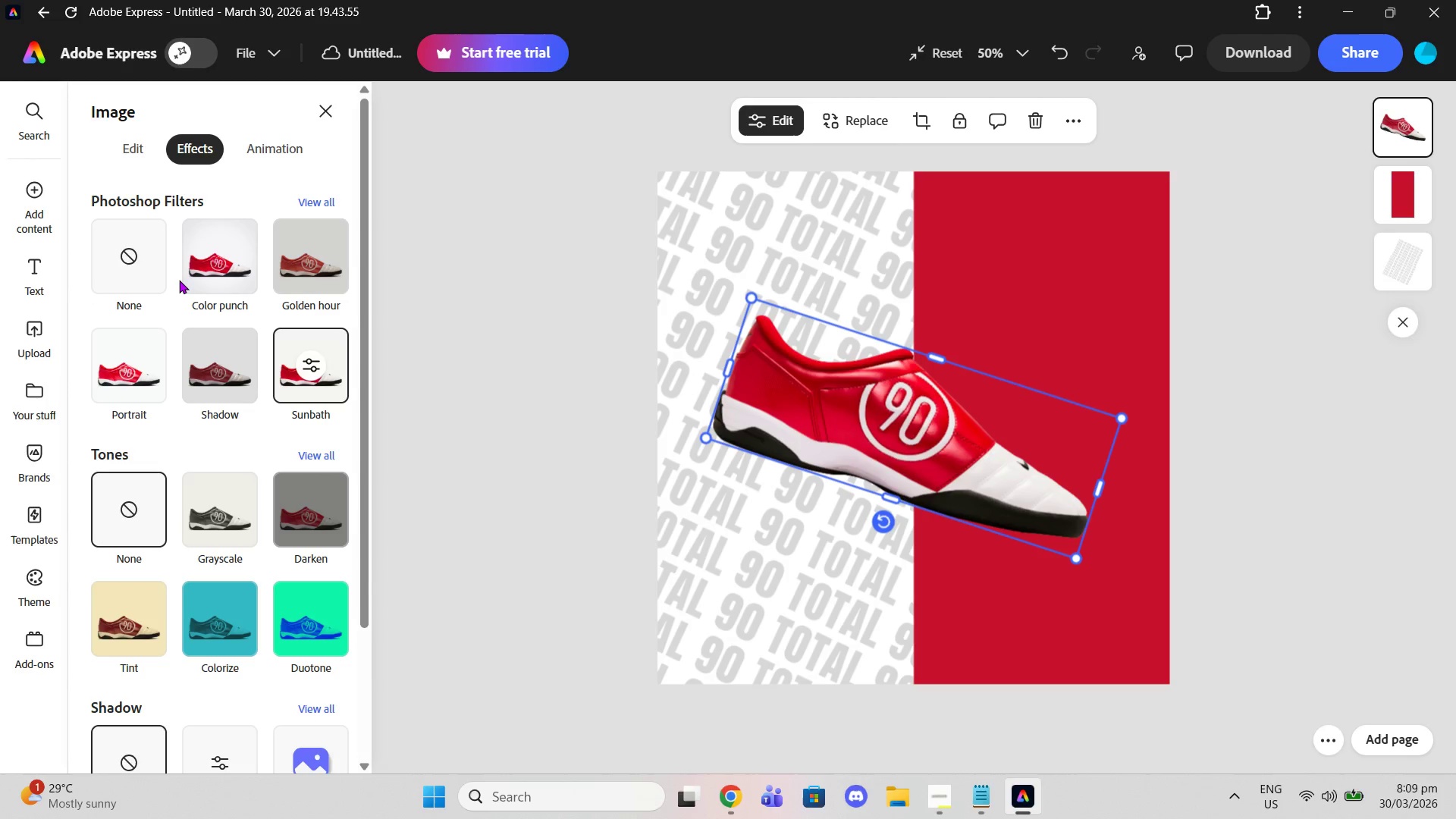 
left_click([179, 280])
 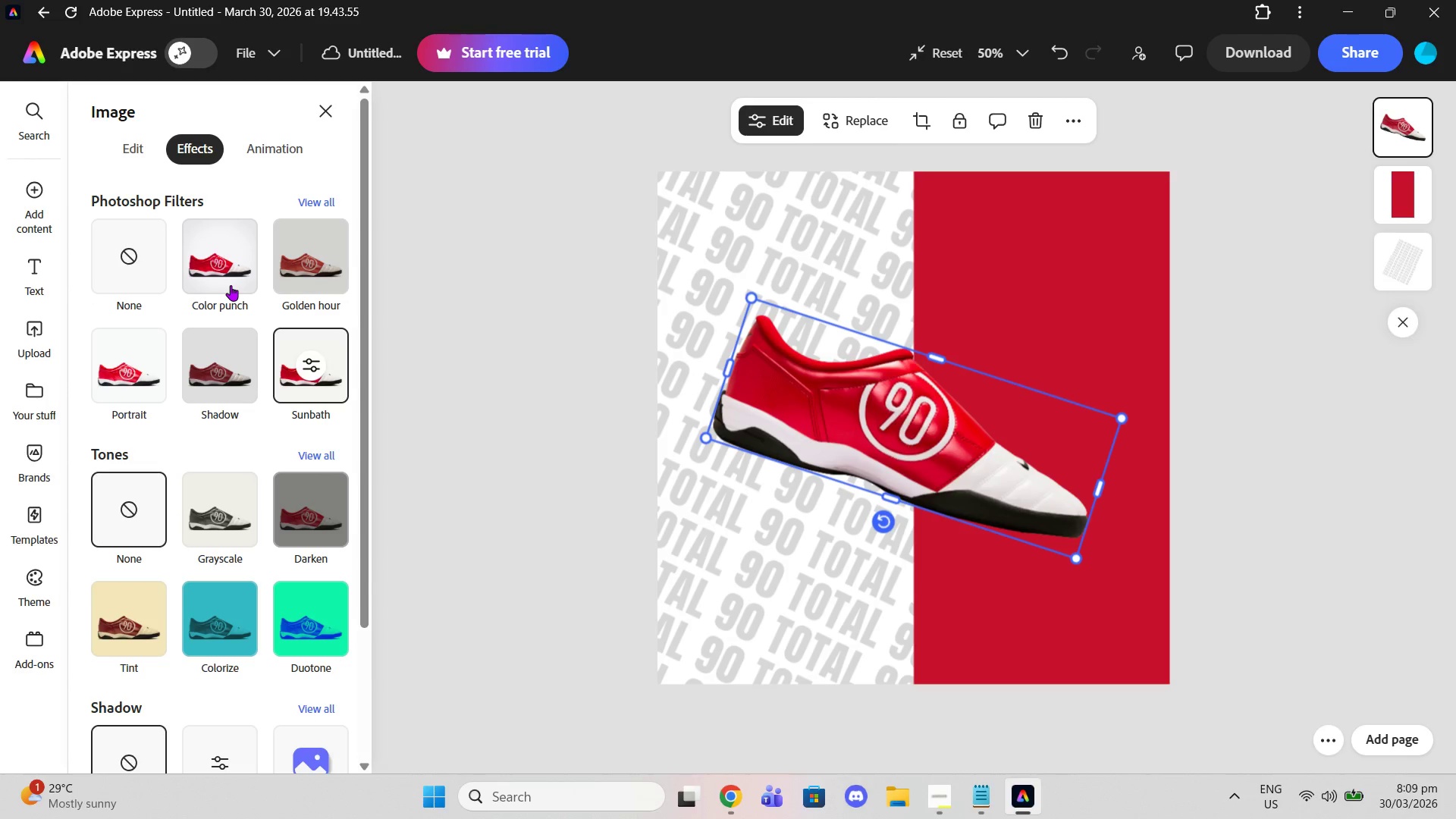 
left_click([231, 285])
 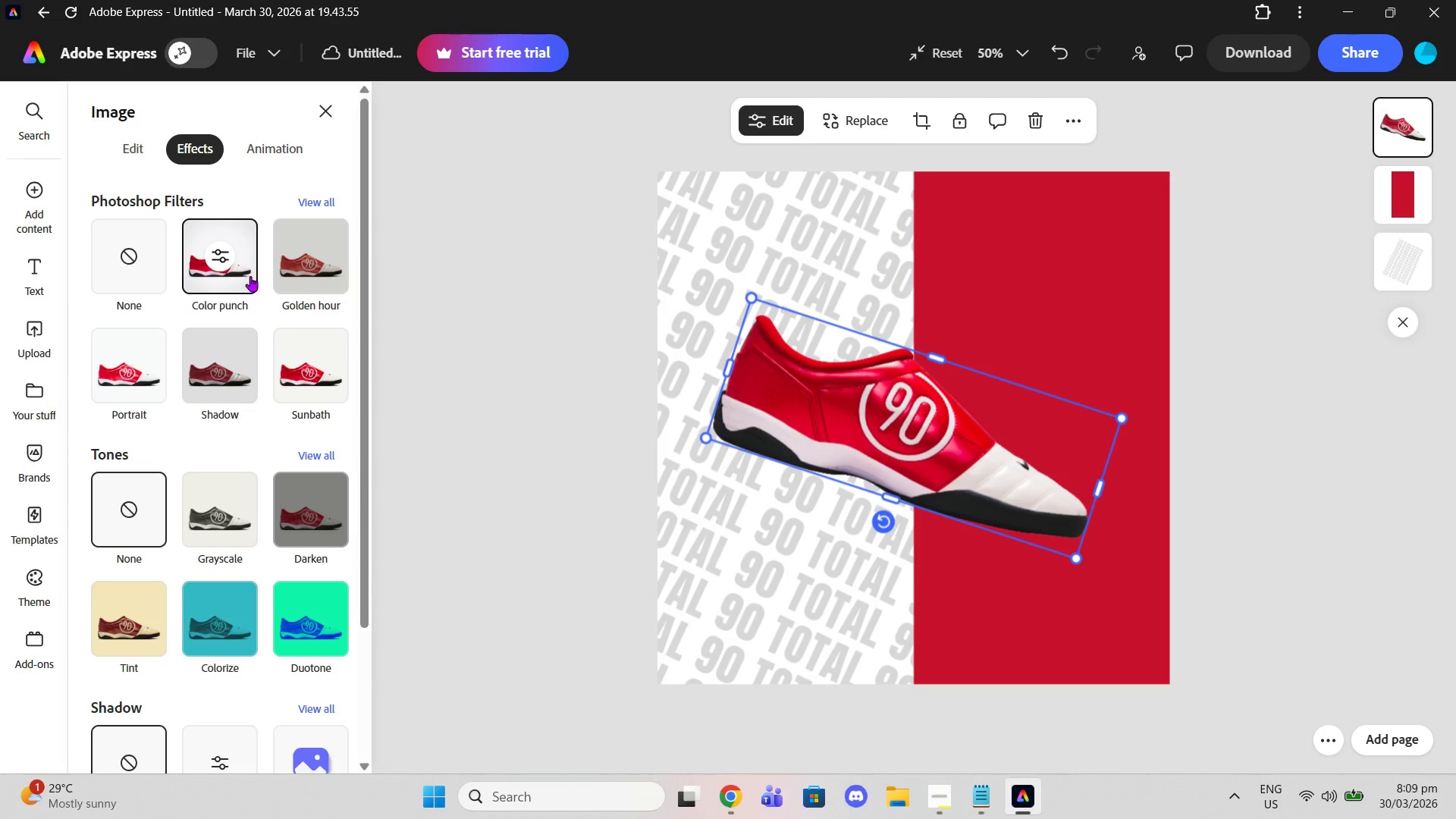 
double_click([234, 274])
 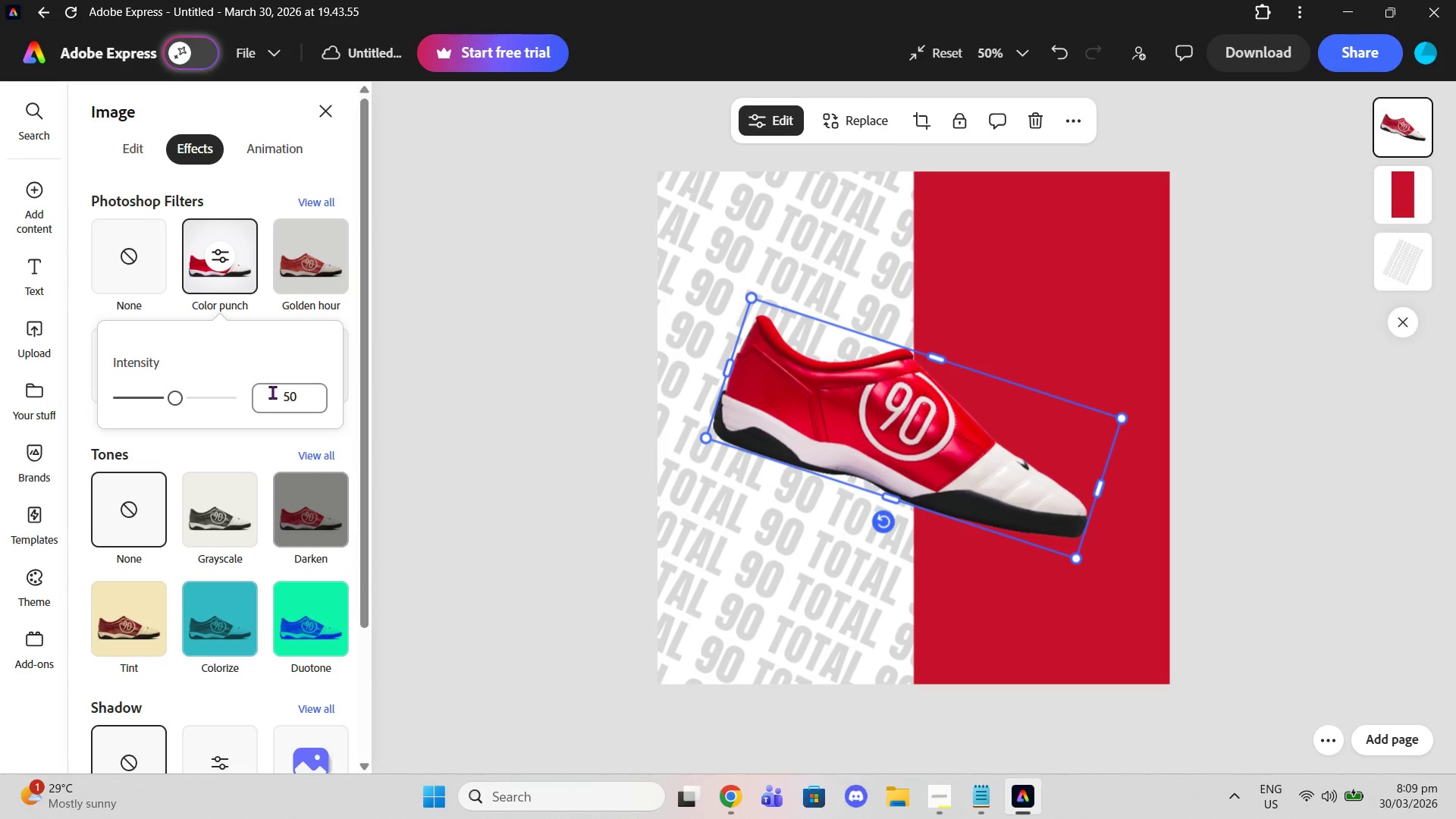 
left_click([412, 333])
 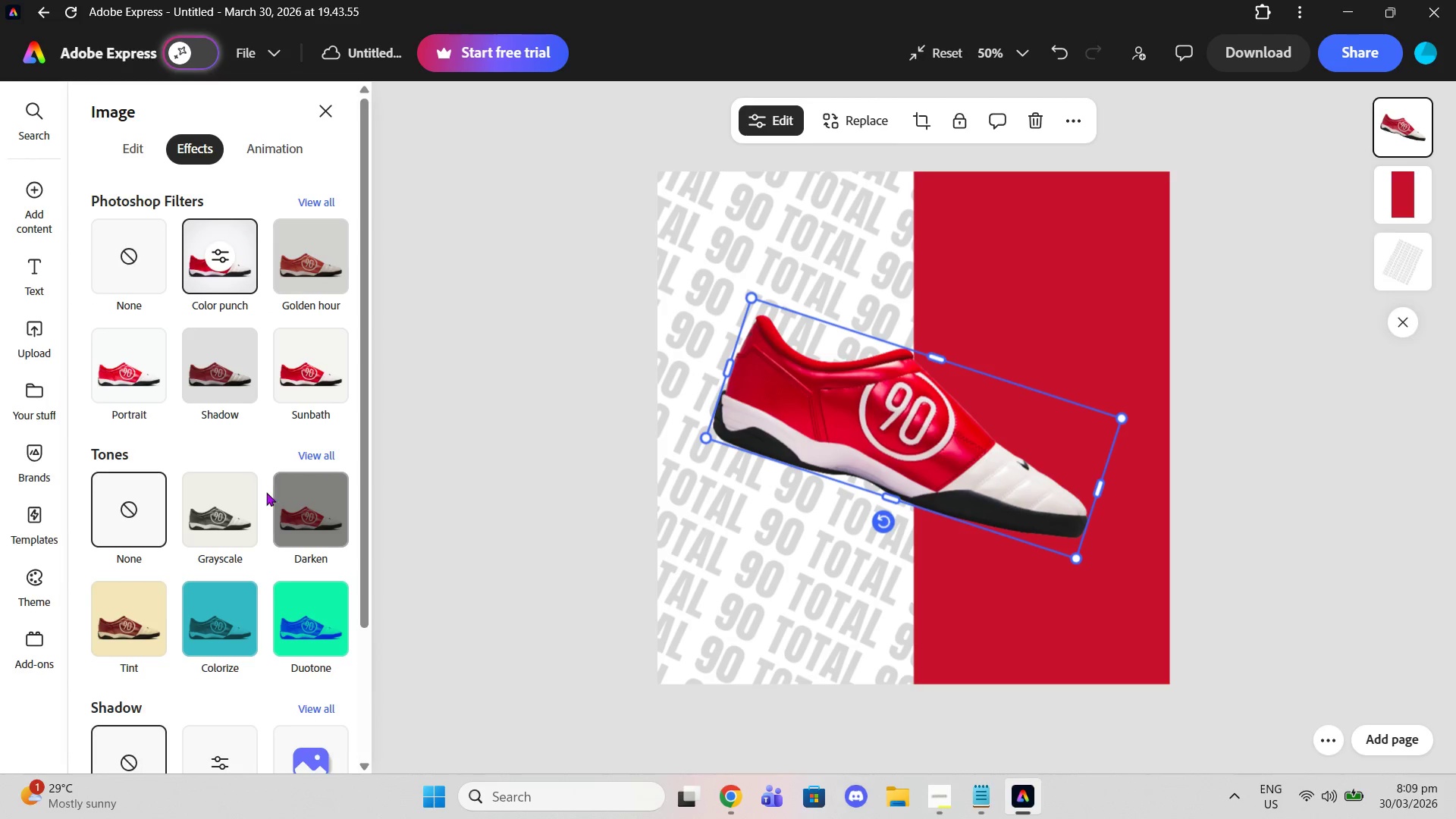 
scroll: coordinate [249, 647], scroll_direction: down, amount: 6.0
 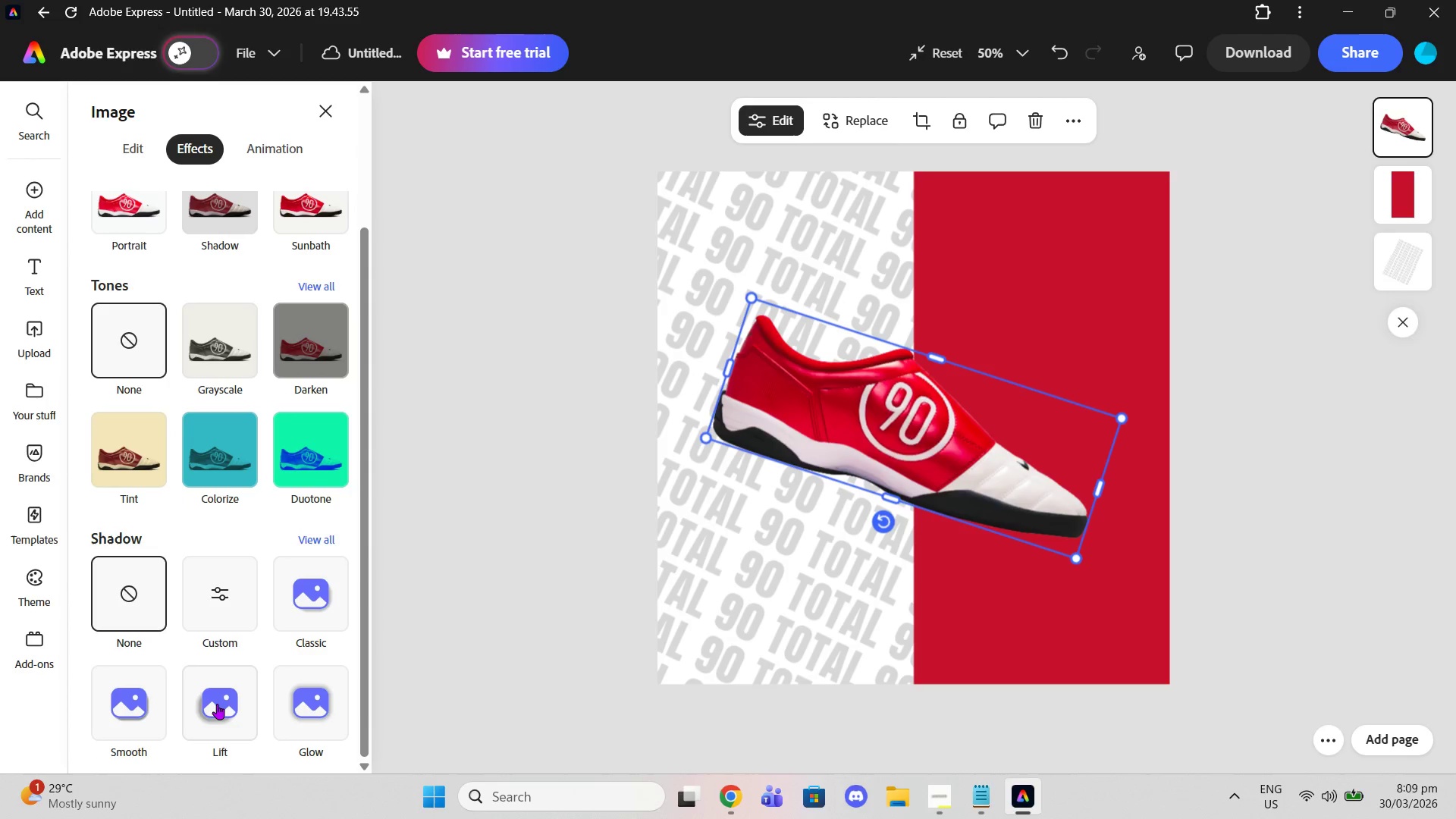 
left_click([217, 704])
 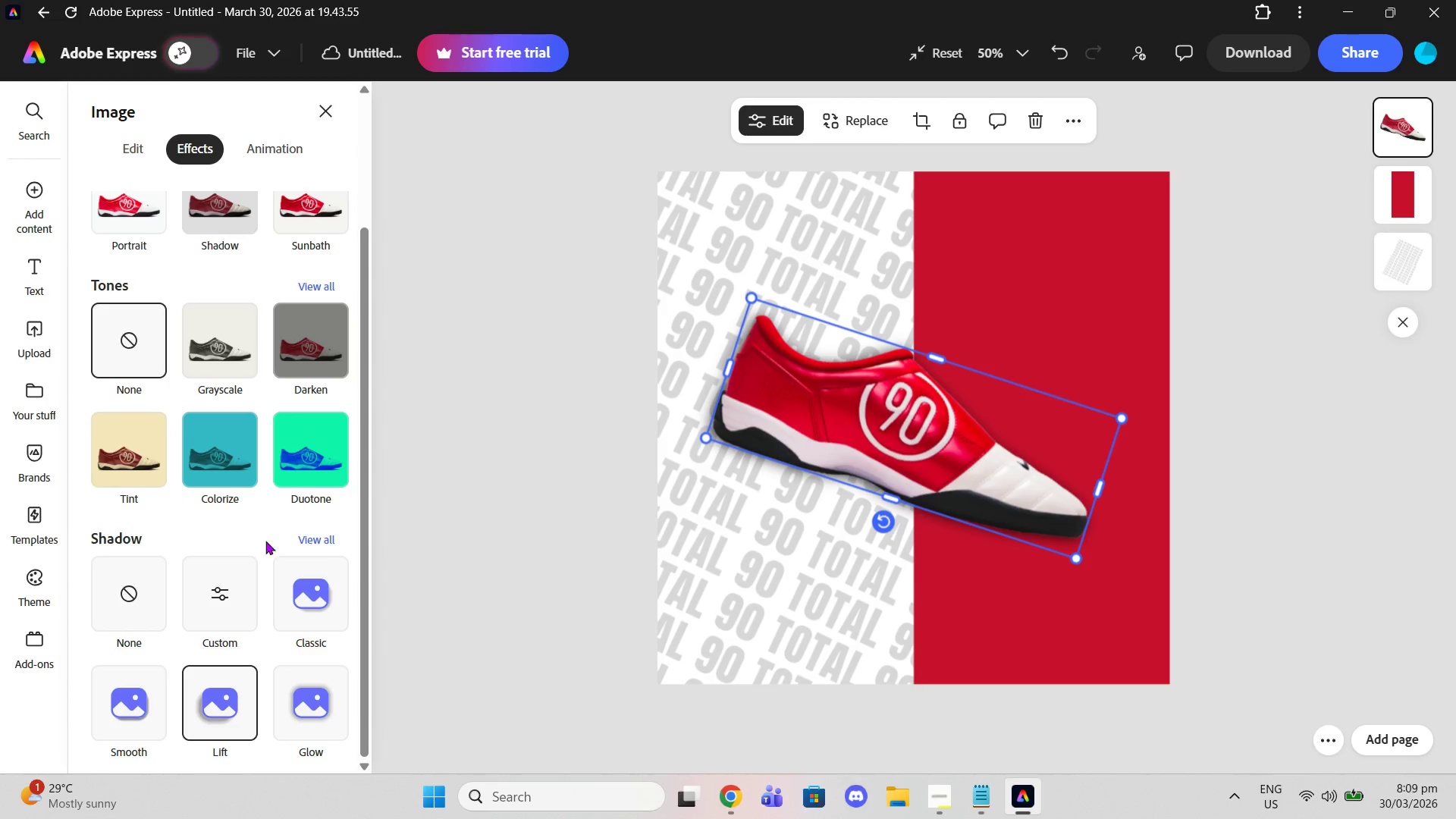 
left_click([242, 600])
 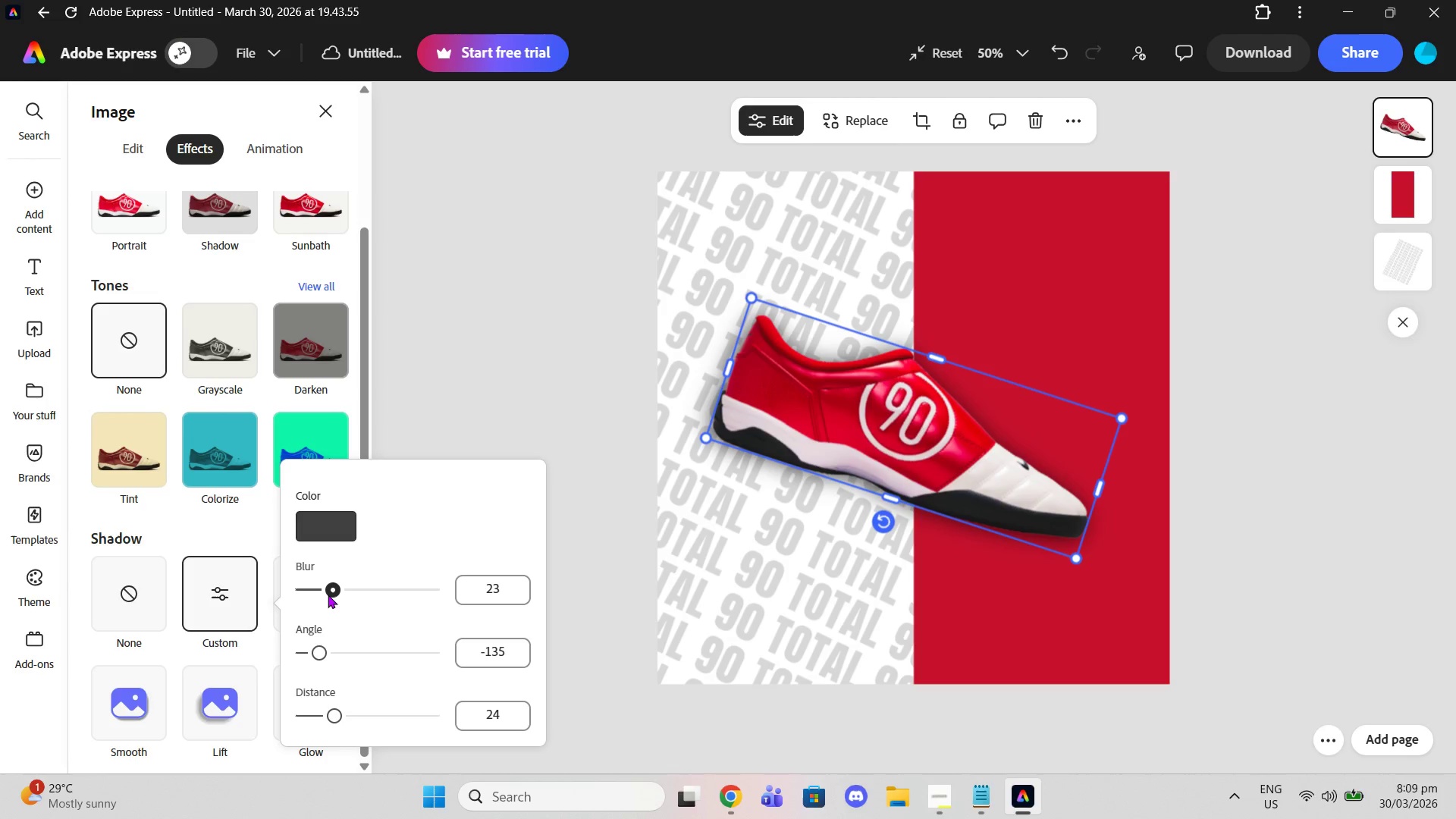 
wait(6.36)
 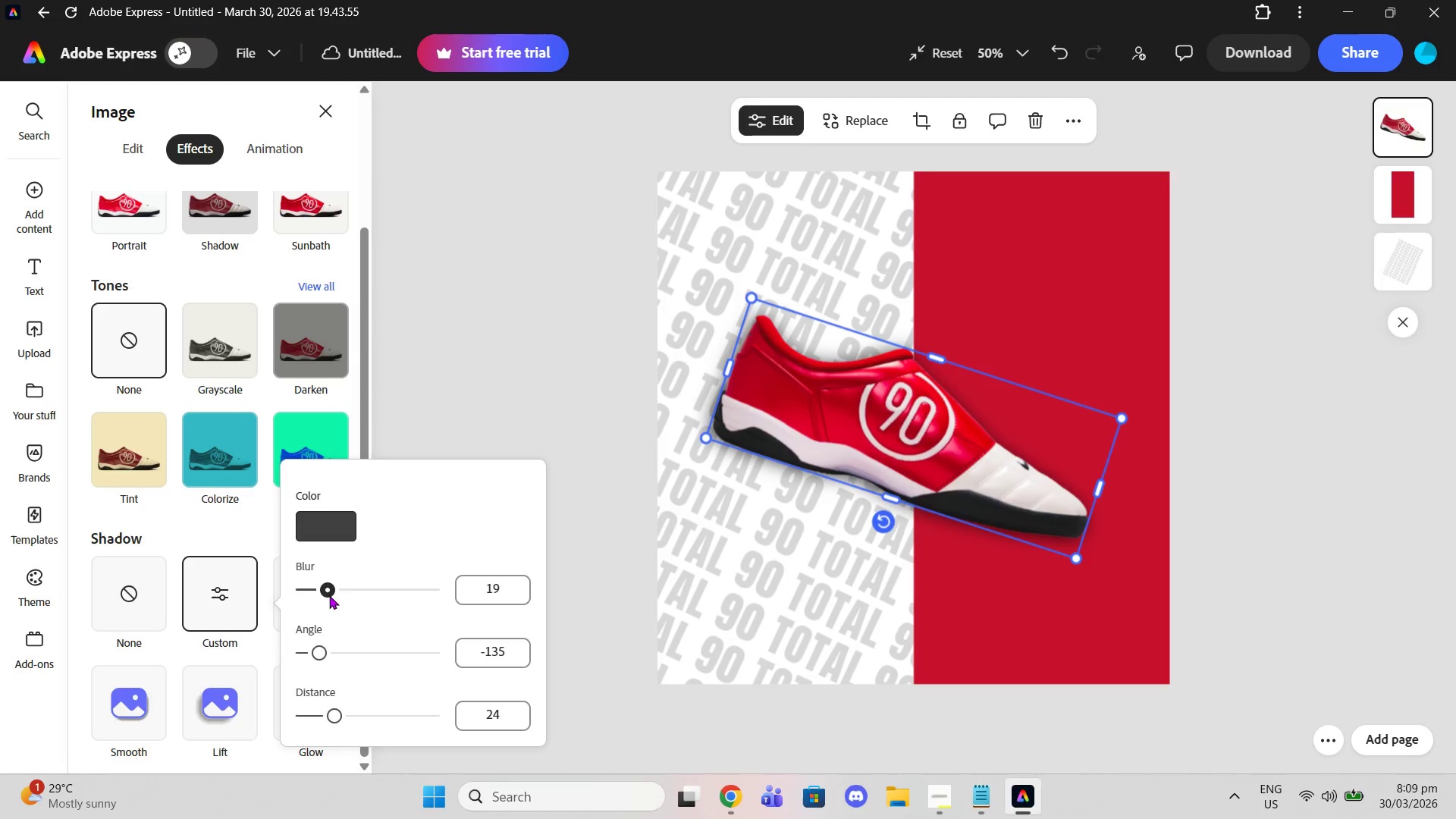 
left_click_drag(start_coordinate=[321, 656], to_coordinate=[492, 635])
 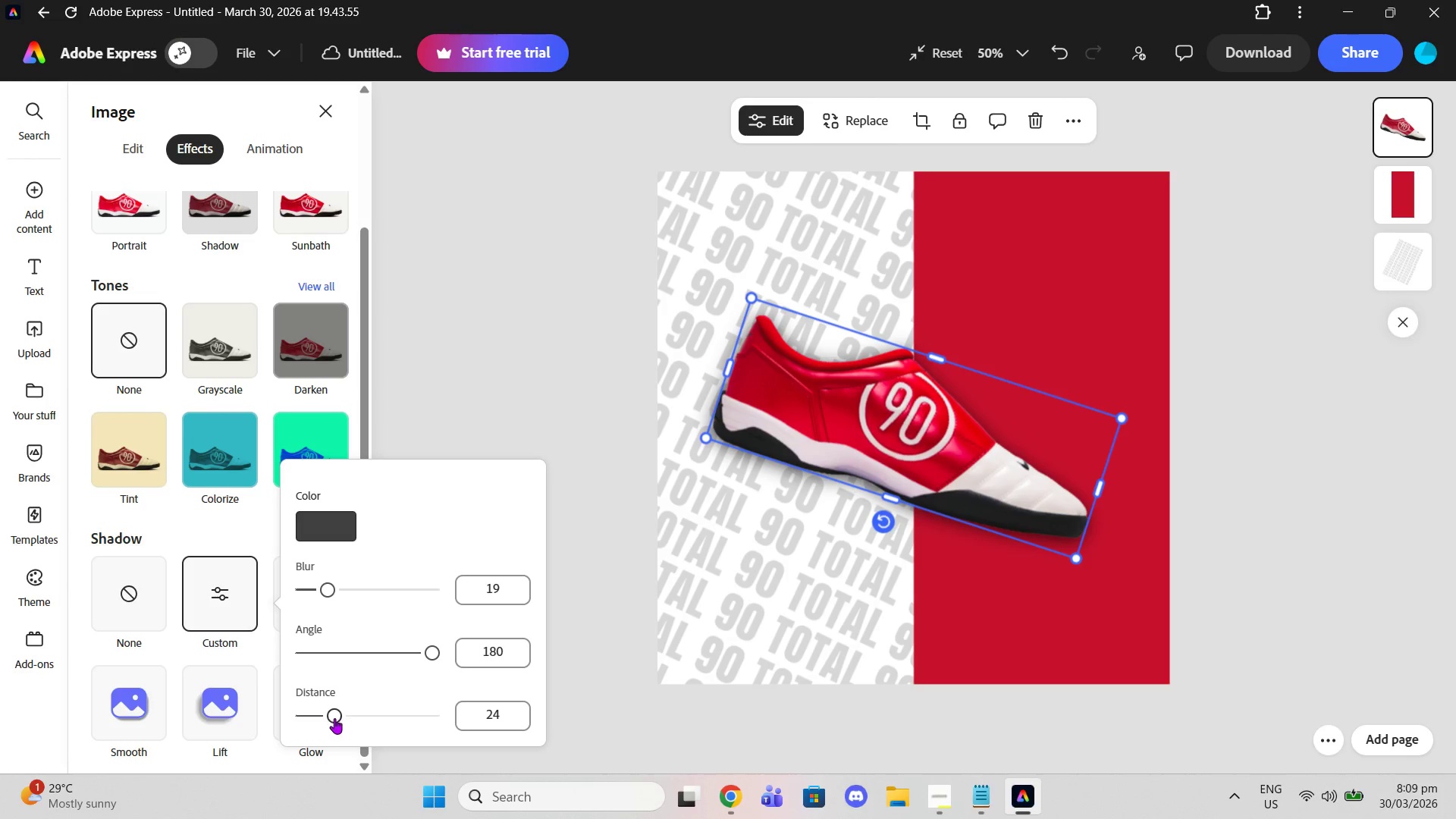 
left_click_drag(start_coordinate=[333, 718], to_coordinate=[510, 683])
 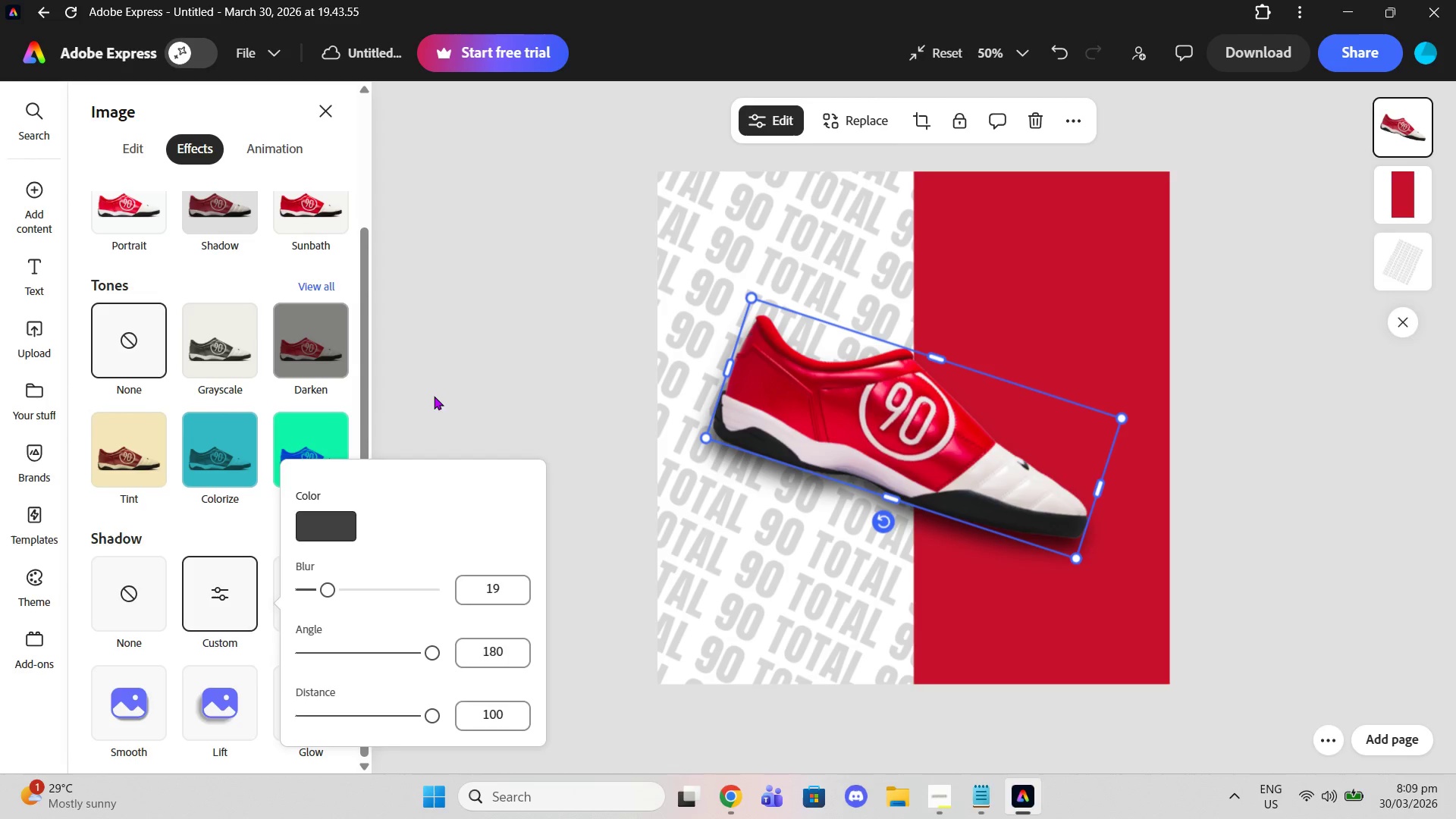 
double_click([435, 394])
 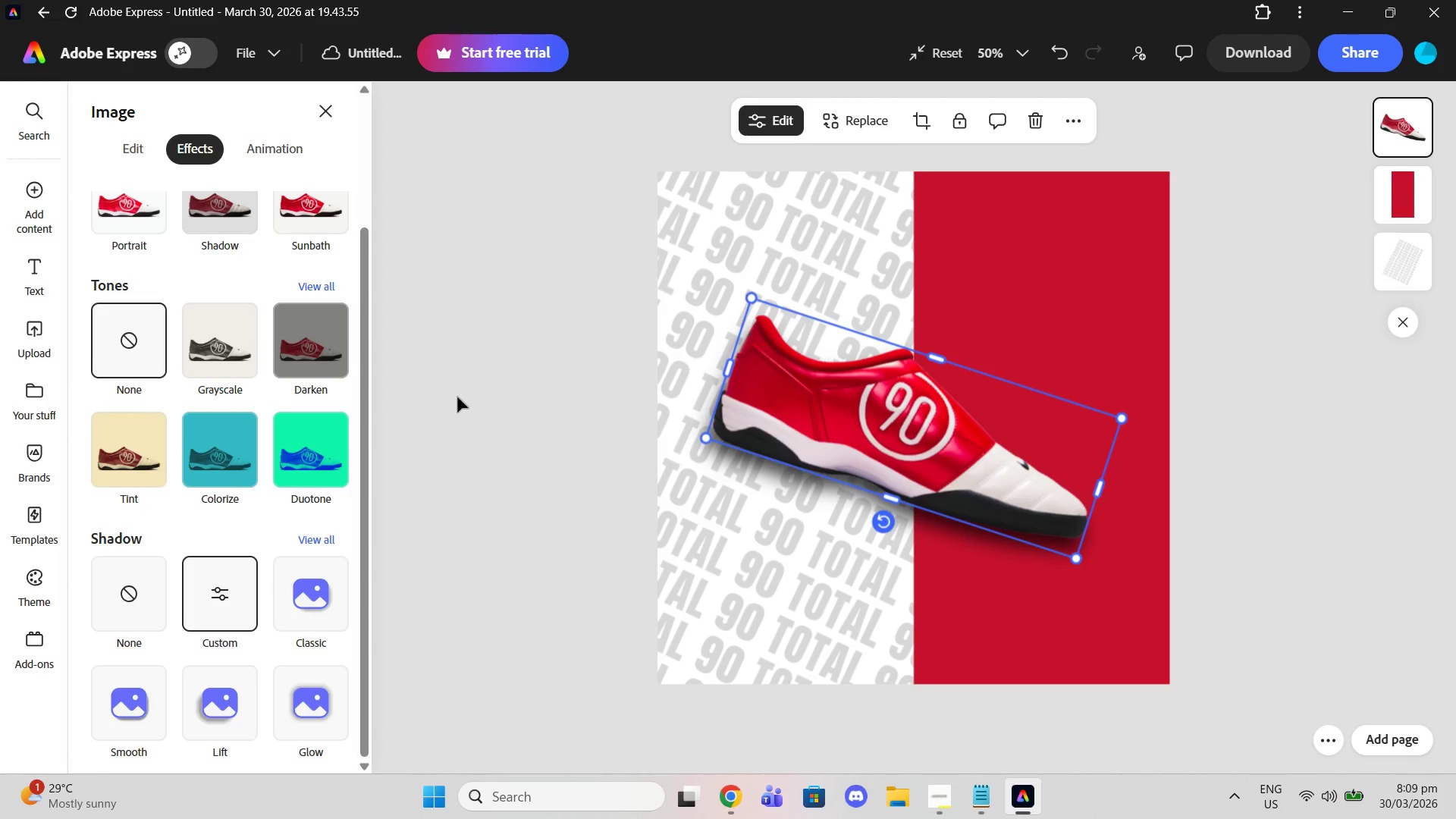 
left_click([463, 397])
 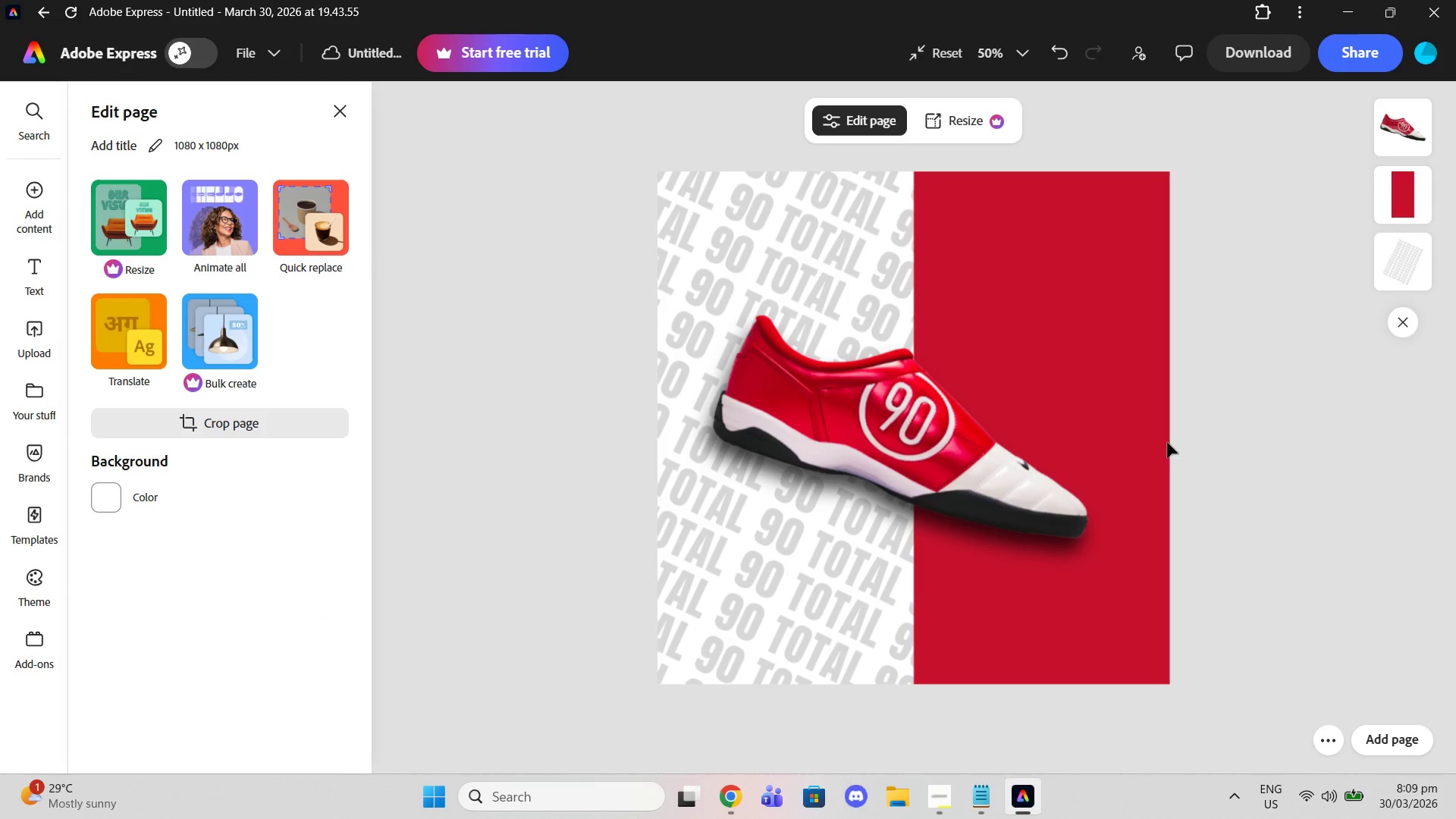 
left_click([1011, 453])
 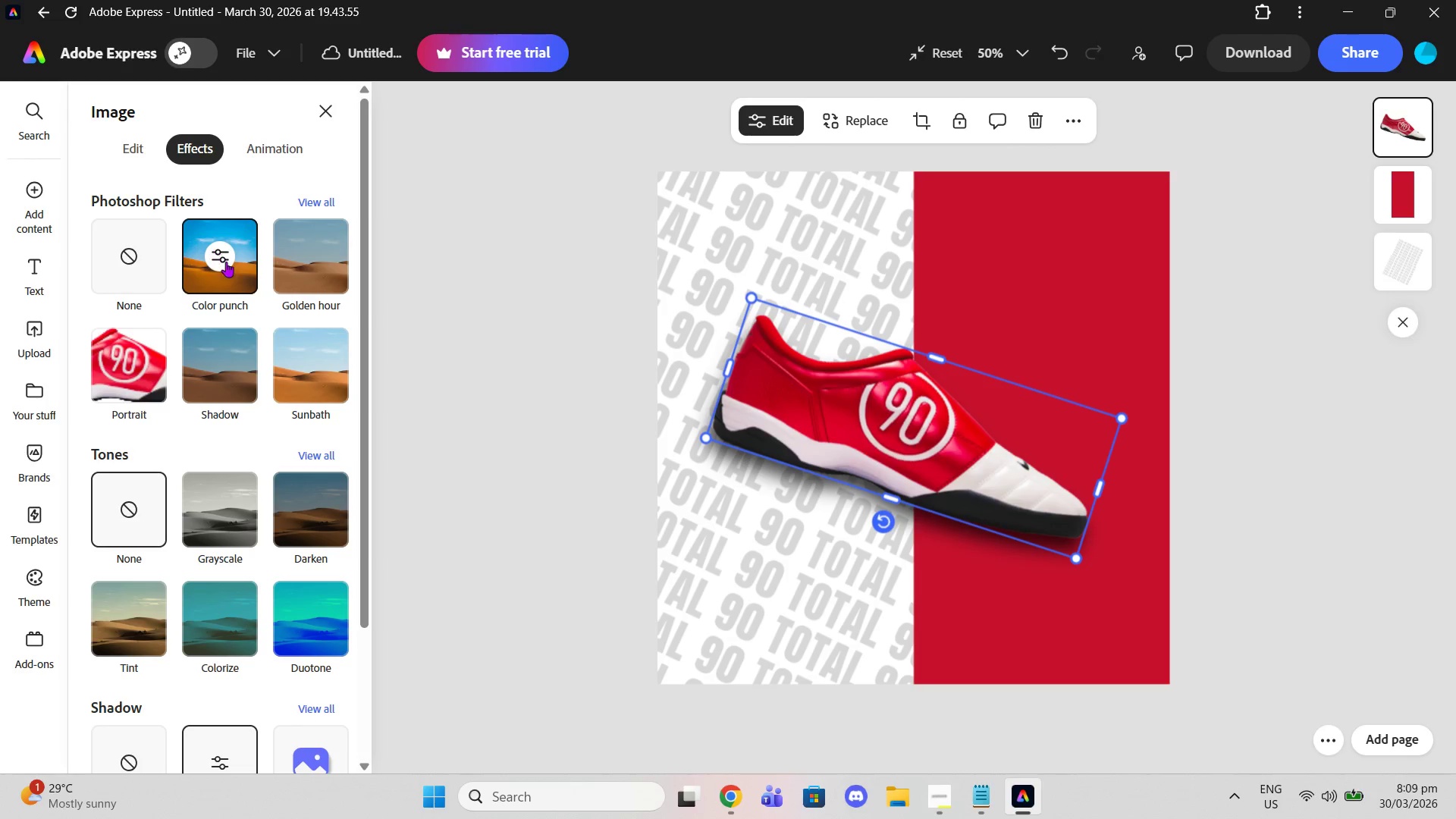 
left_click([227, 262])
 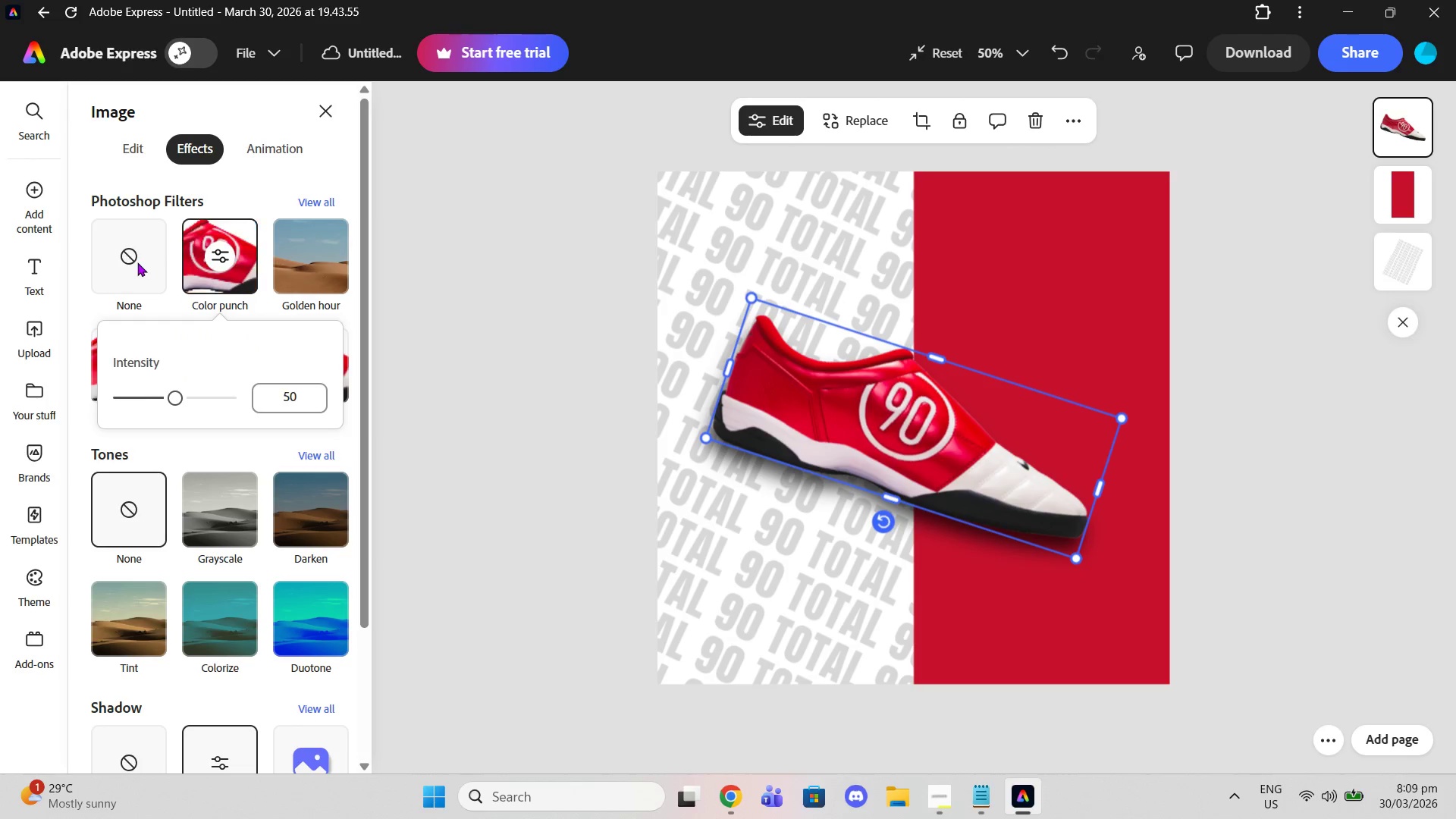 
left_click([137, 262])
 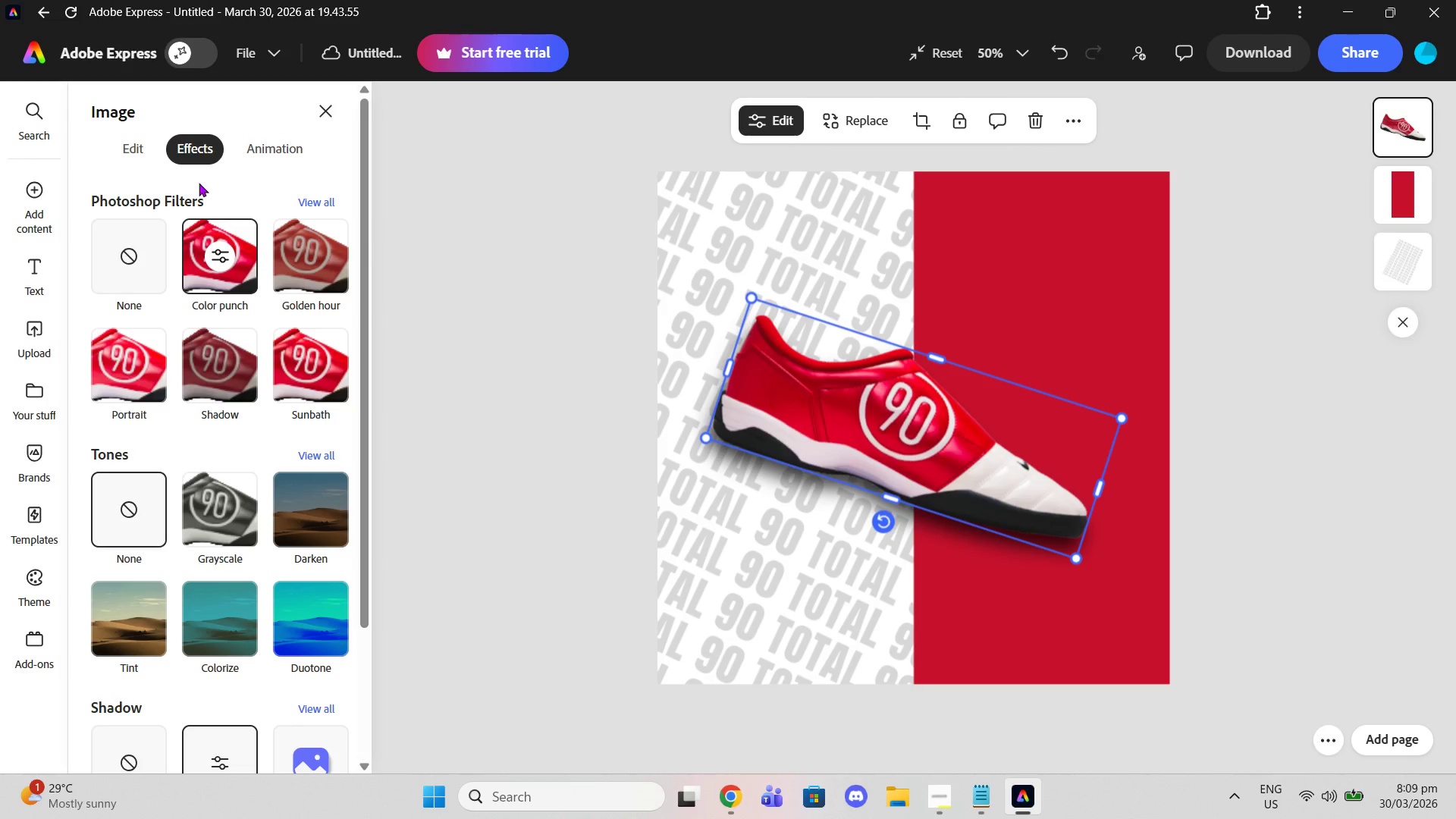 
left_click([116, 237])
 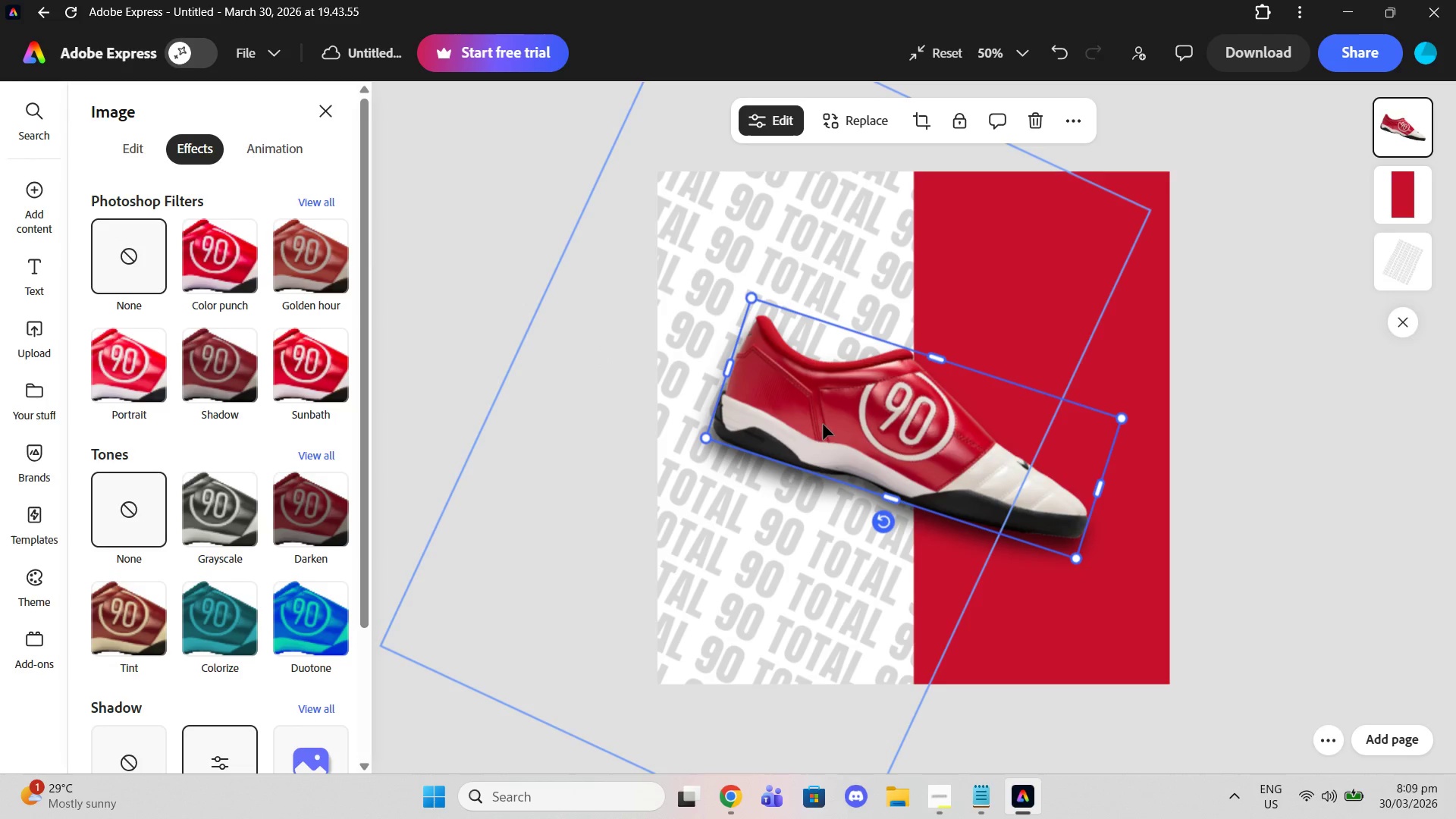 
left_click([840, 425])
 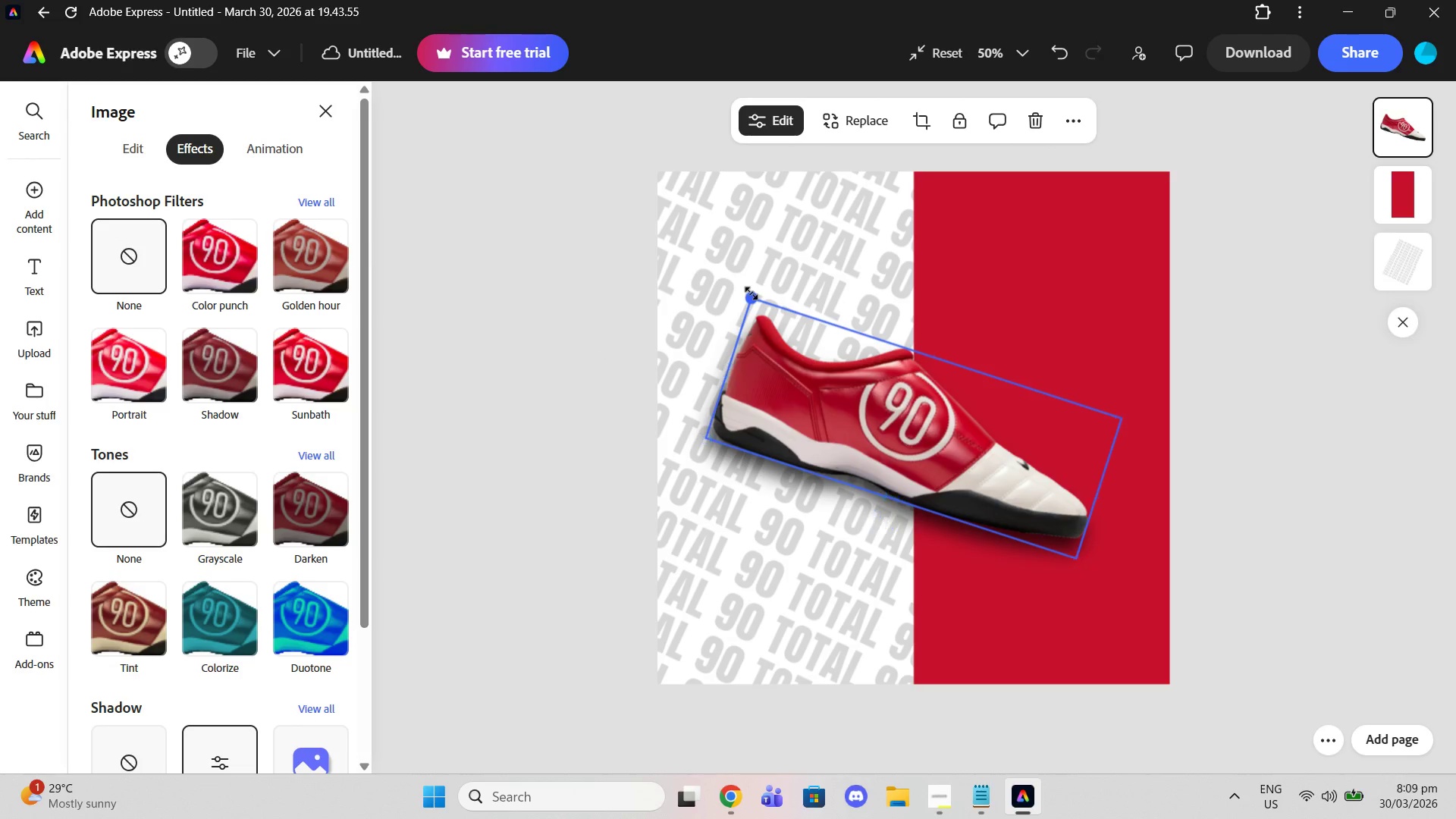 
left_click_drag(start_coordinate=[751, 293], to_coordinate=[771, 312])
 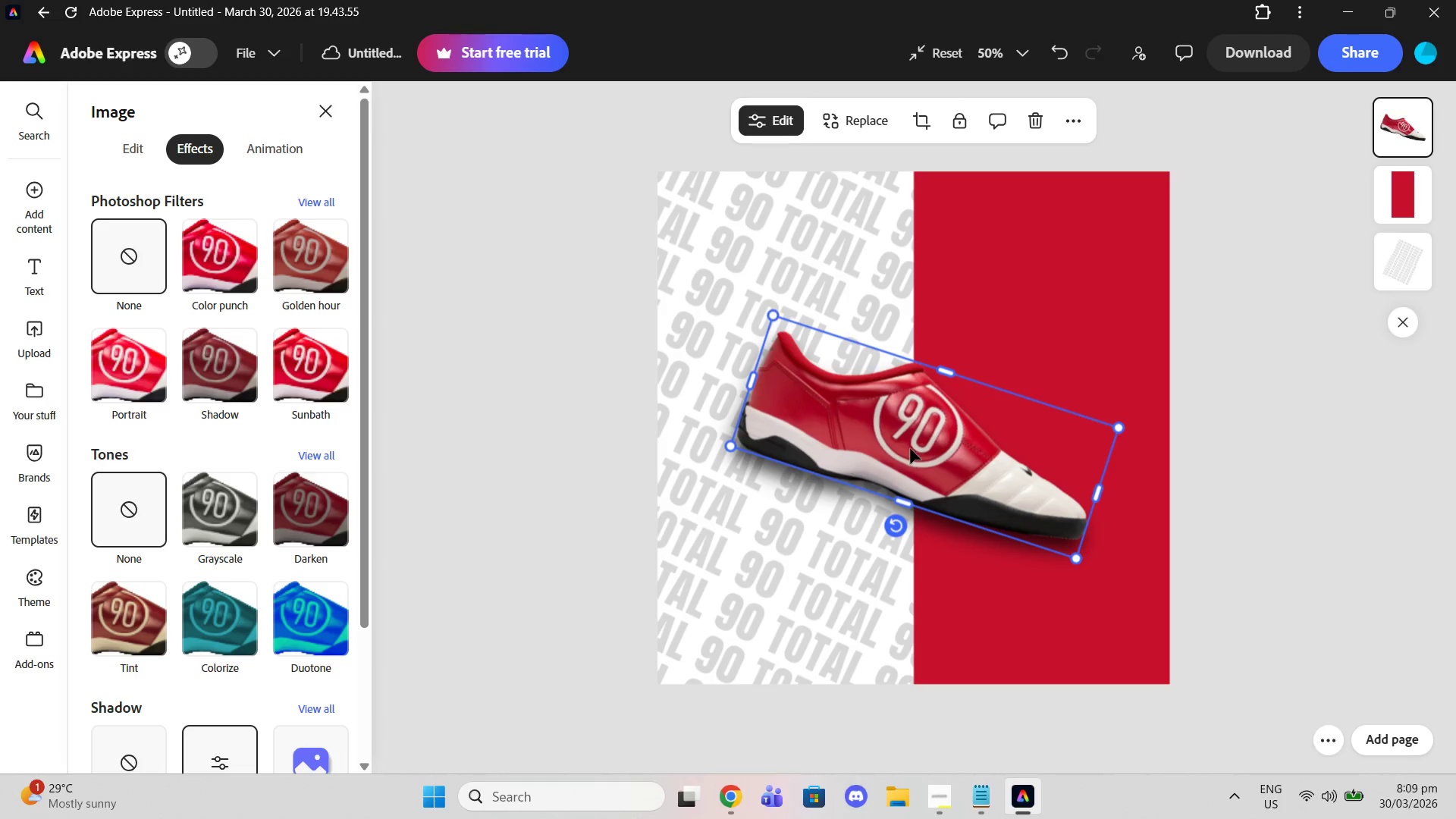 
left_click_drag(start_coordinate=[910, 448], to_coordinate=[903, 450])
 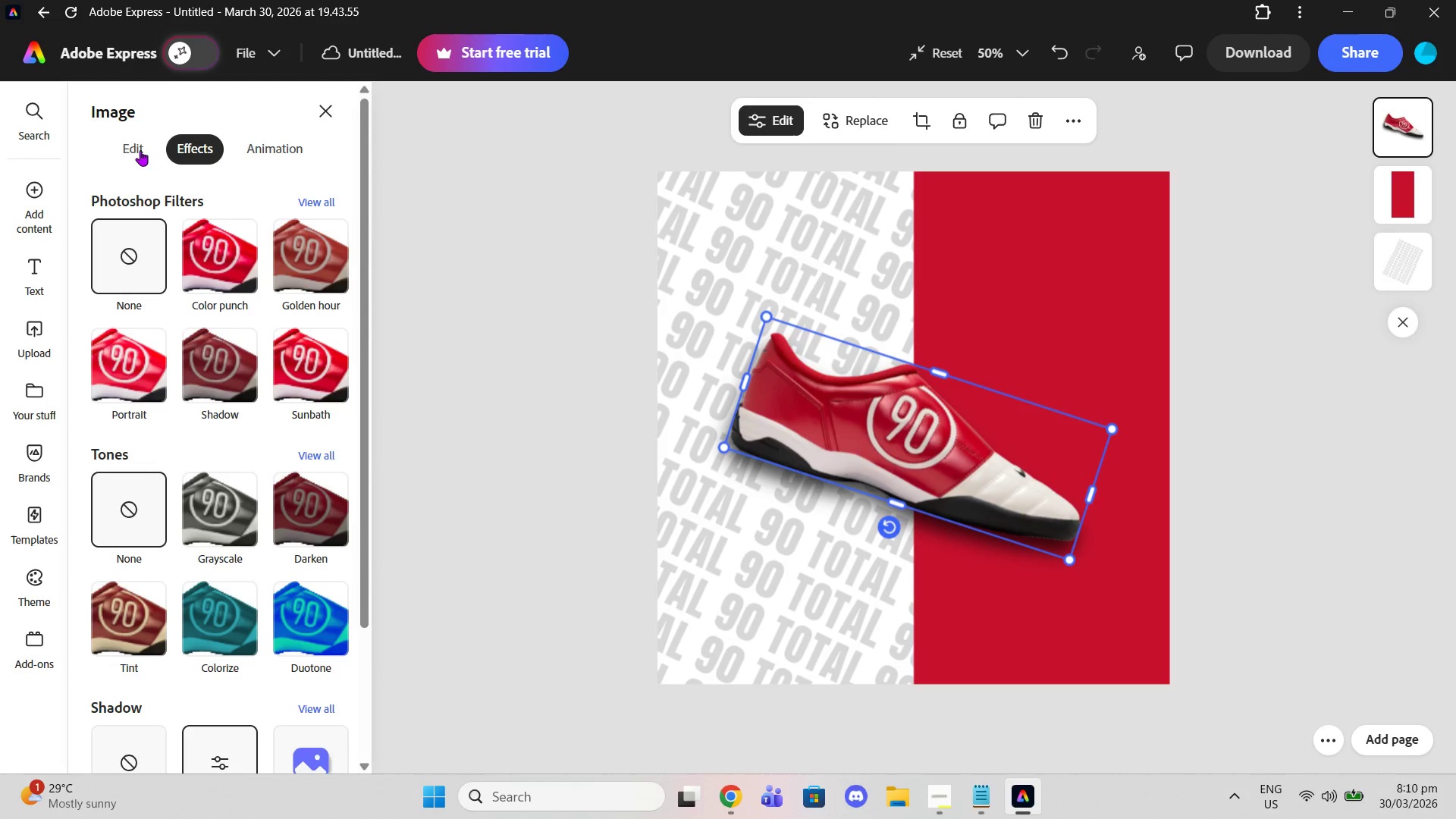 
left_click([136, 149])
 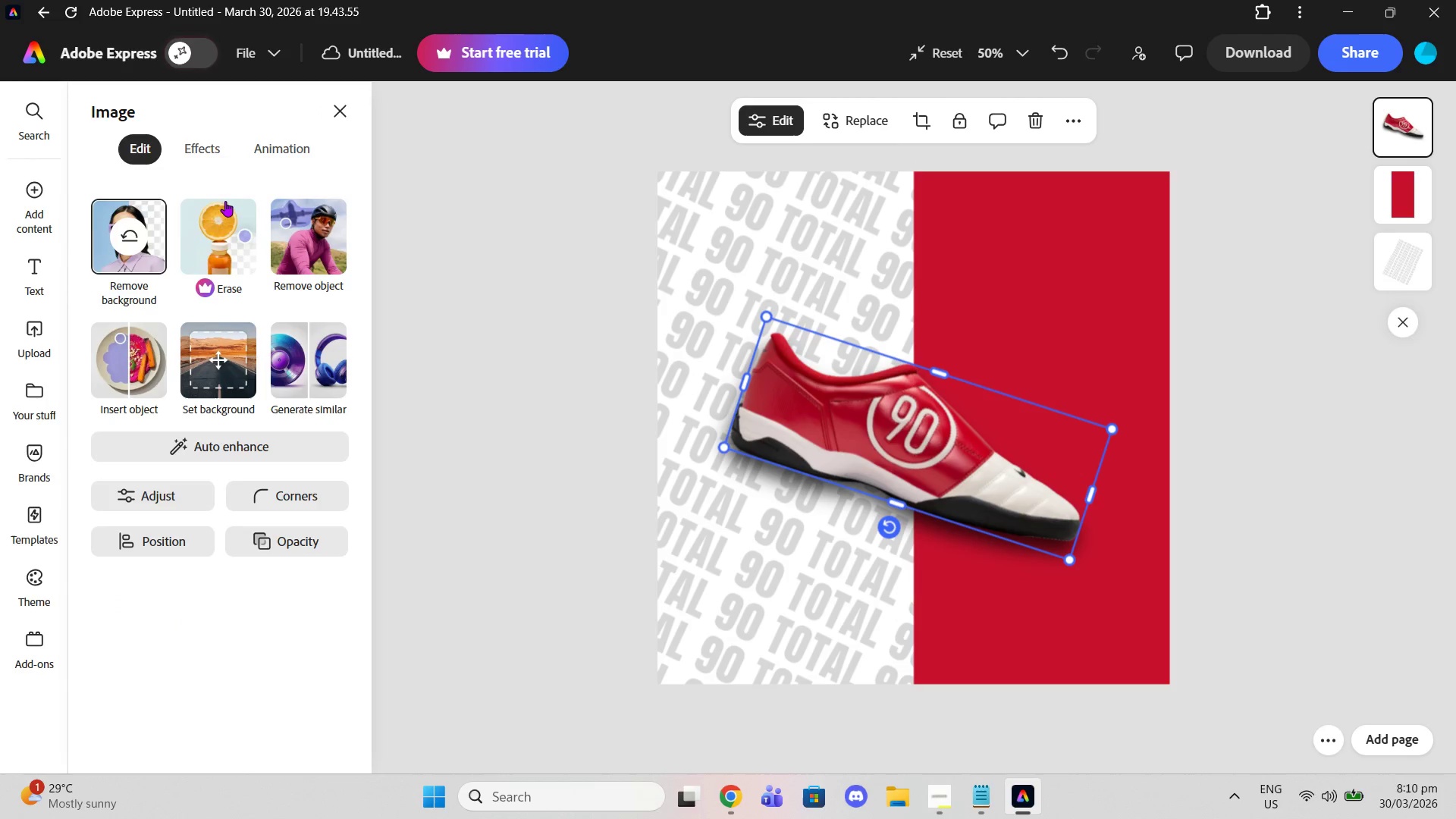 
left_click([934, 494])
 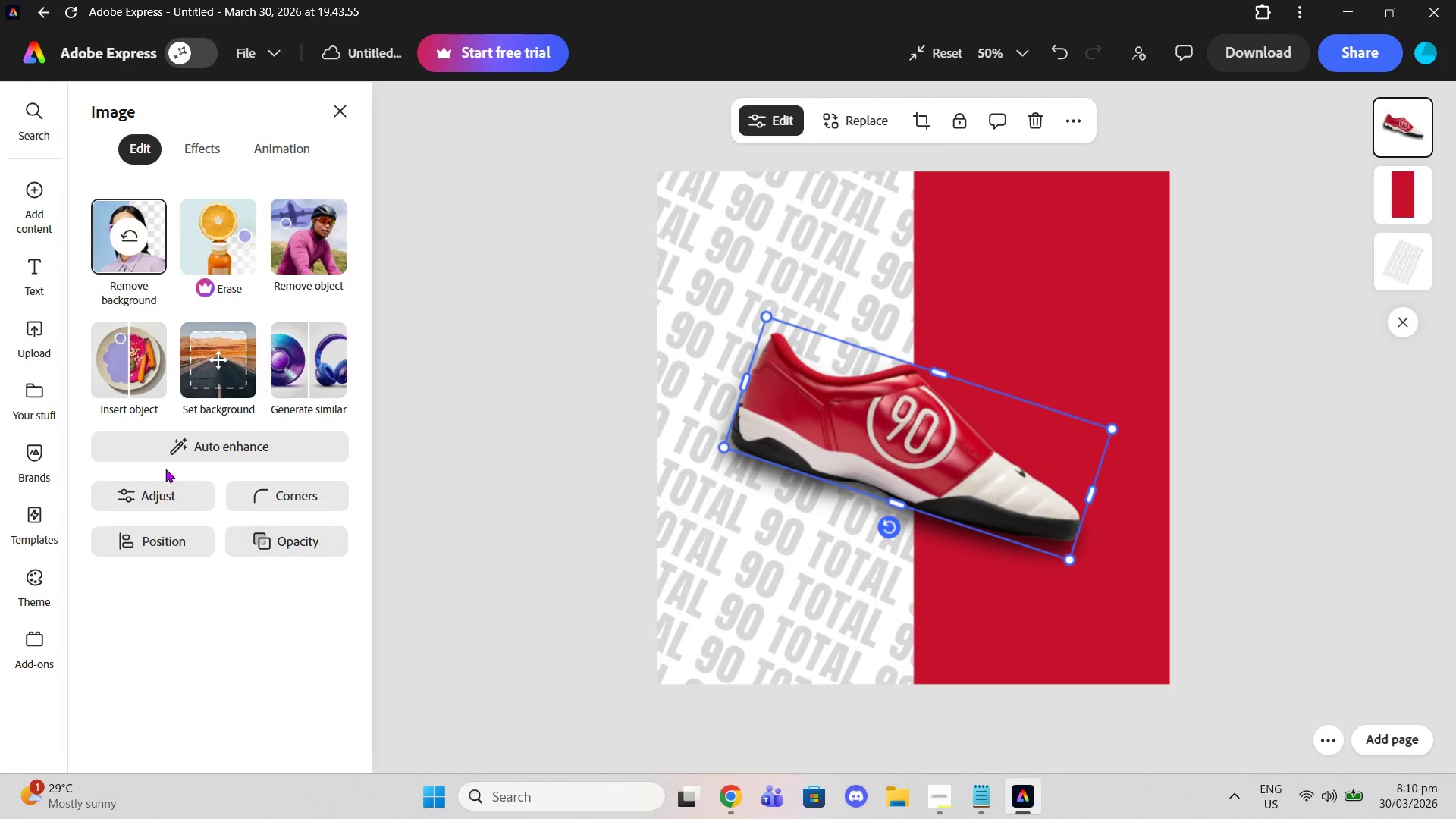 
left_click([174, 538])
 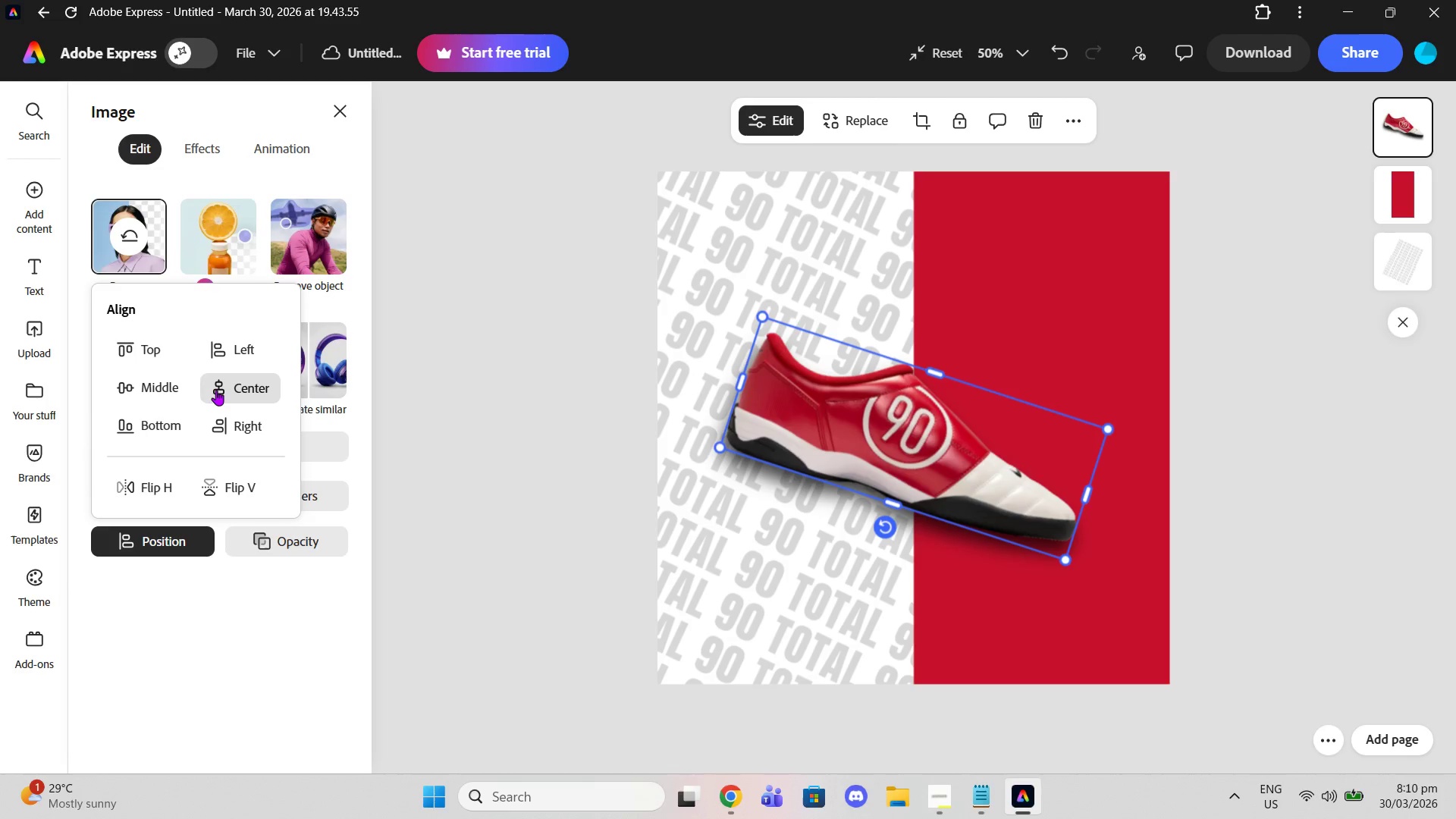 
double_click([191, 384])
 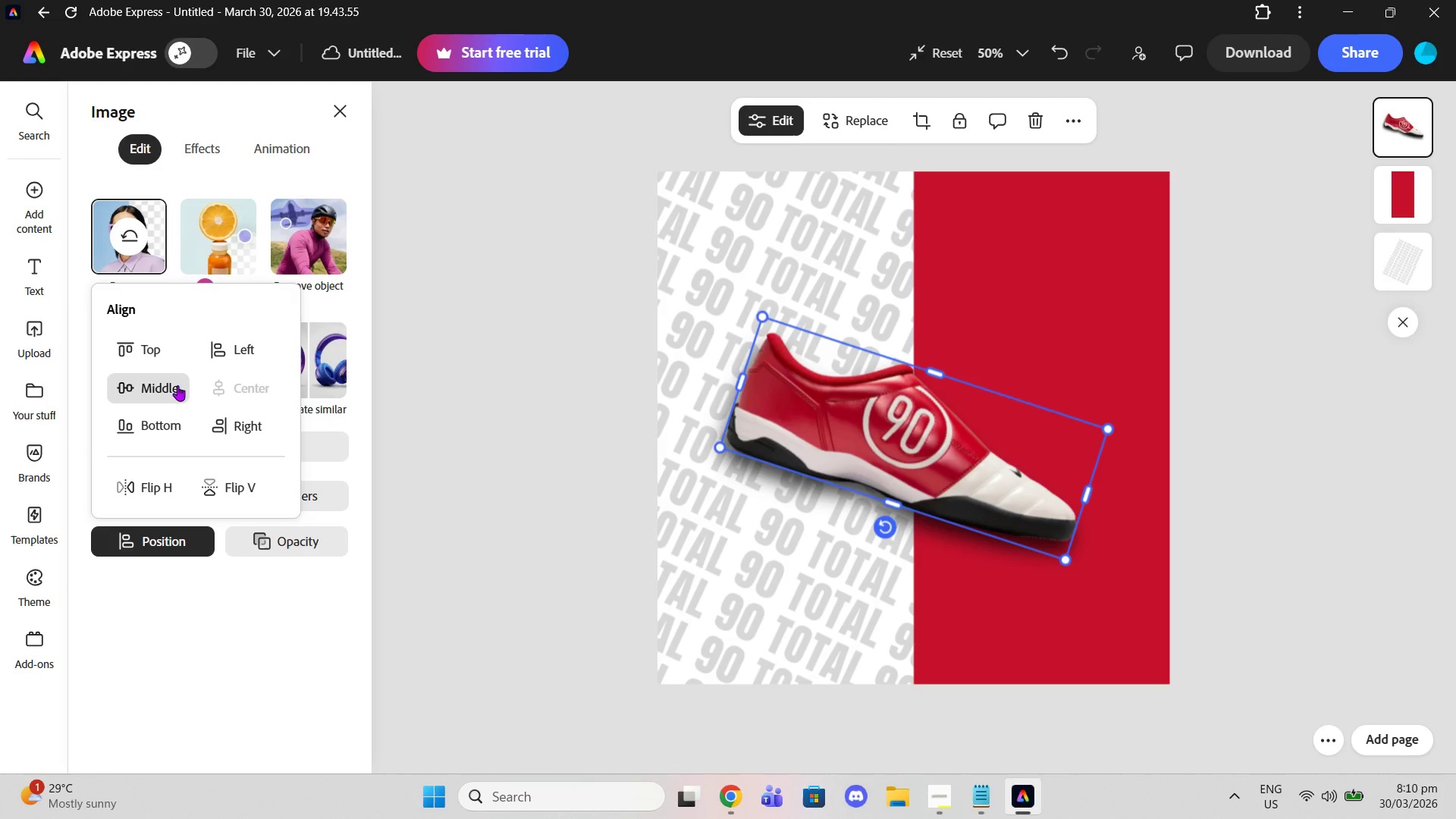 
left_click([177, 385])
 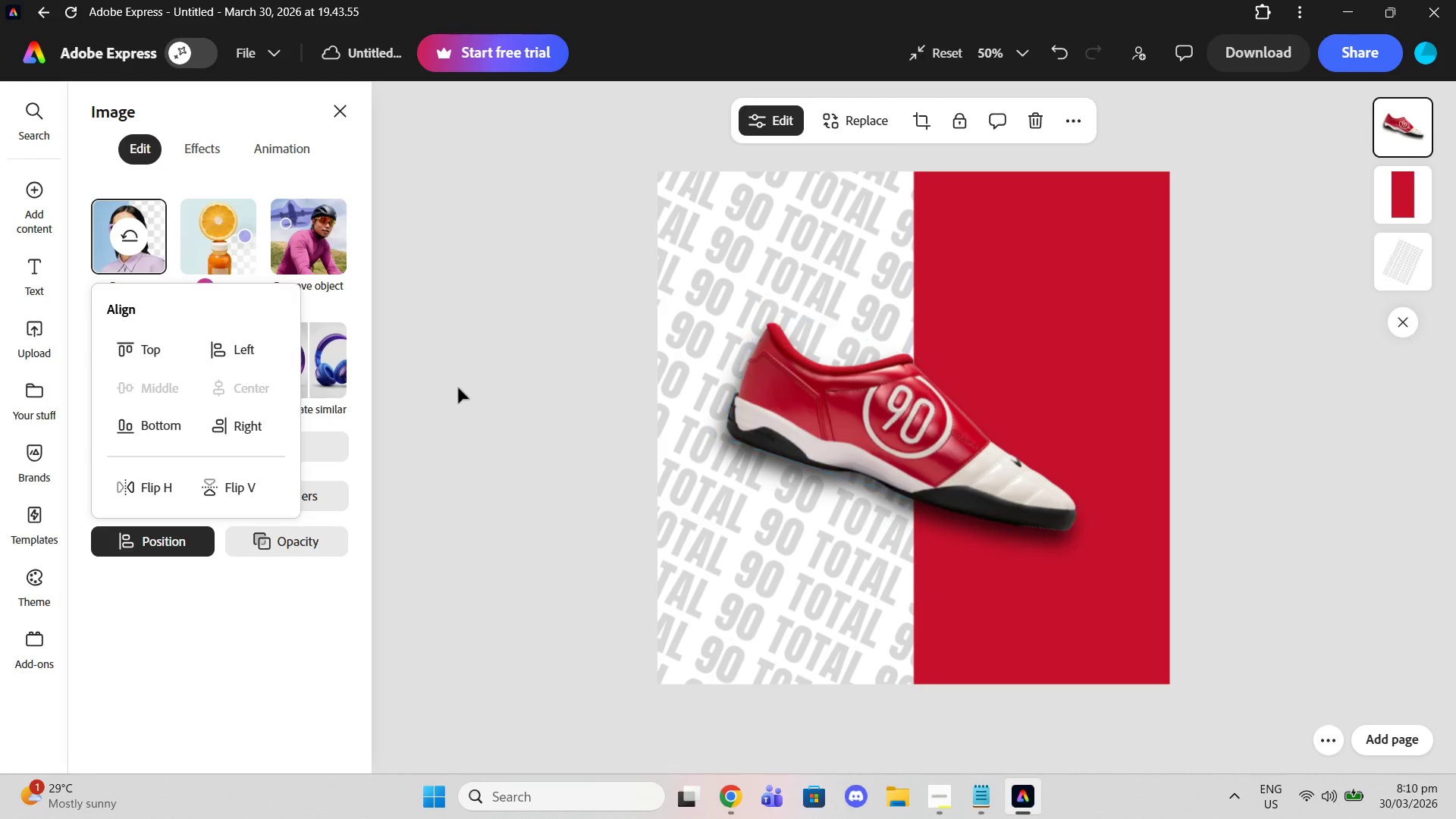 
double_click([460, 388])
 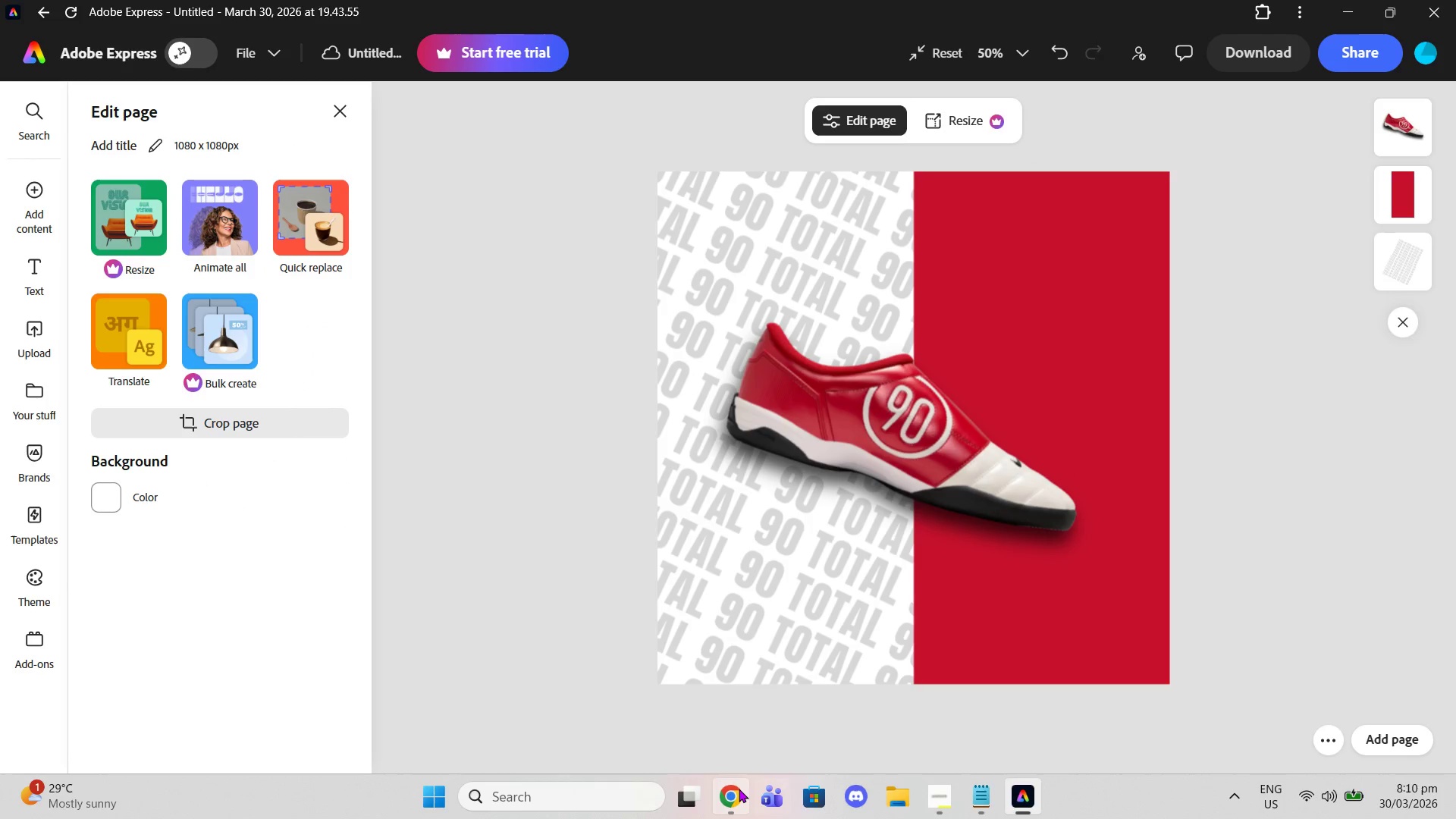 
left_click([737, 789])
 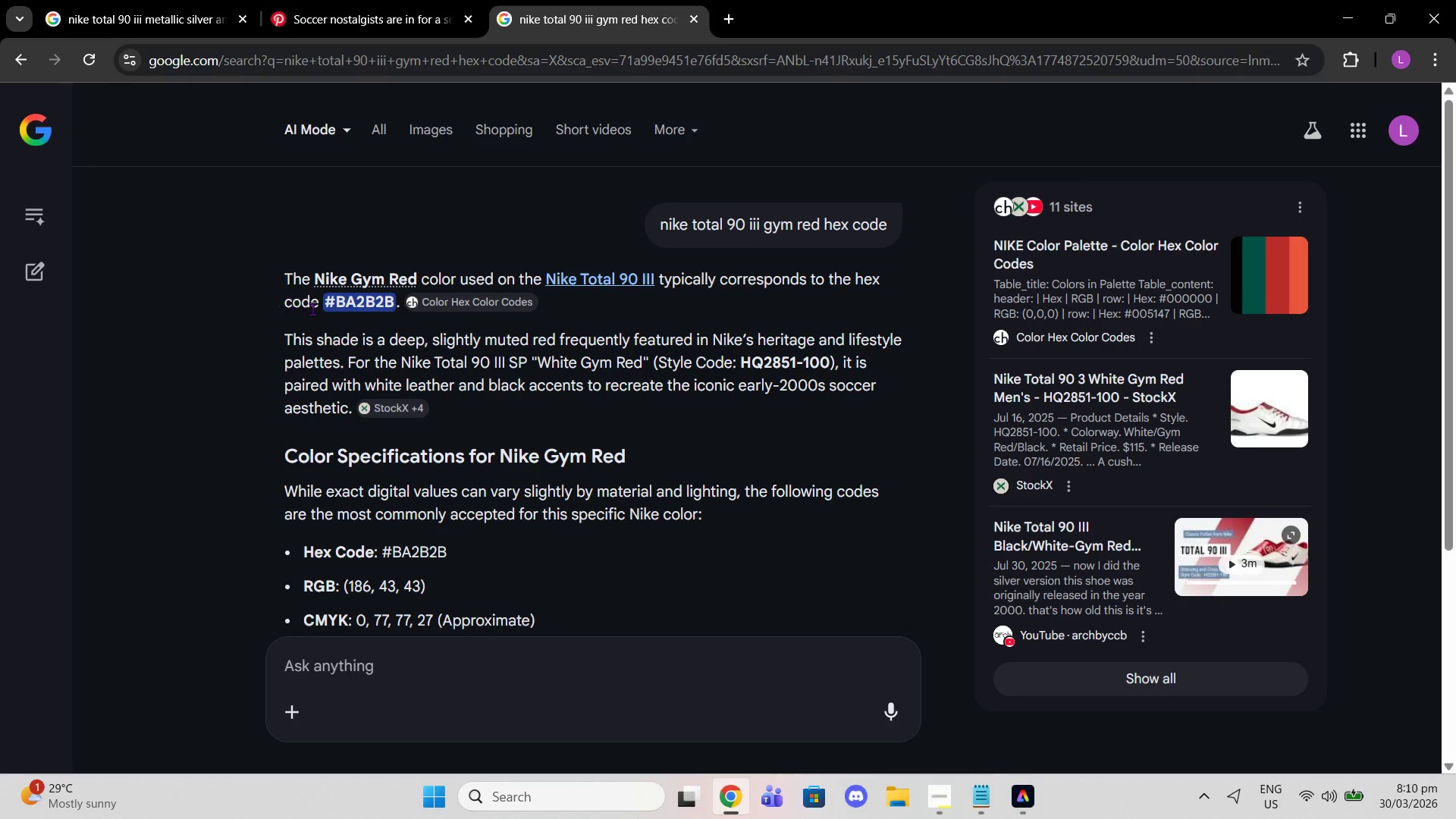 
left_click_drag(start_coordinate=[325, 305], to_coordinate=[394, 309])
 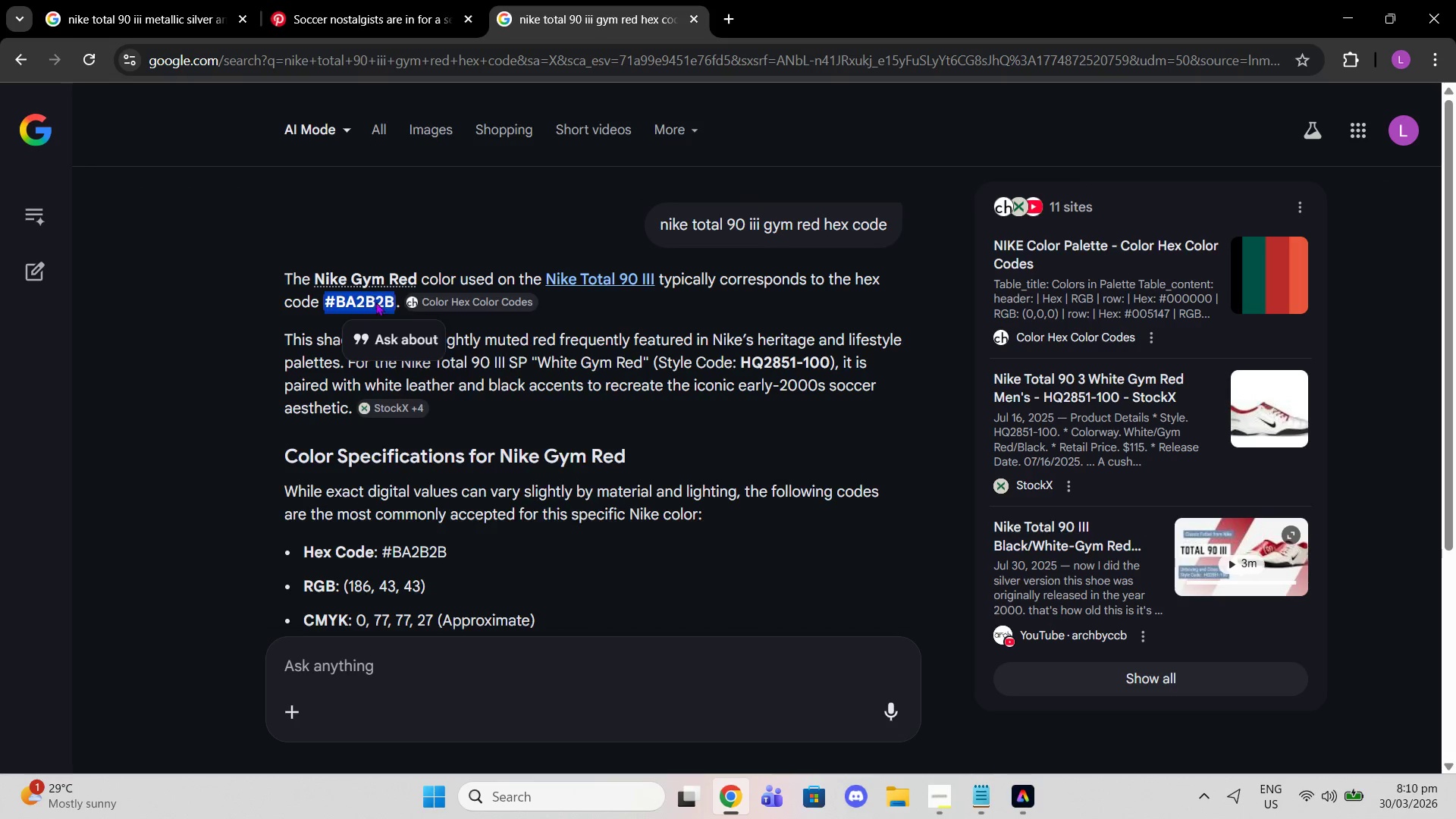 
right_click([375, 302])
 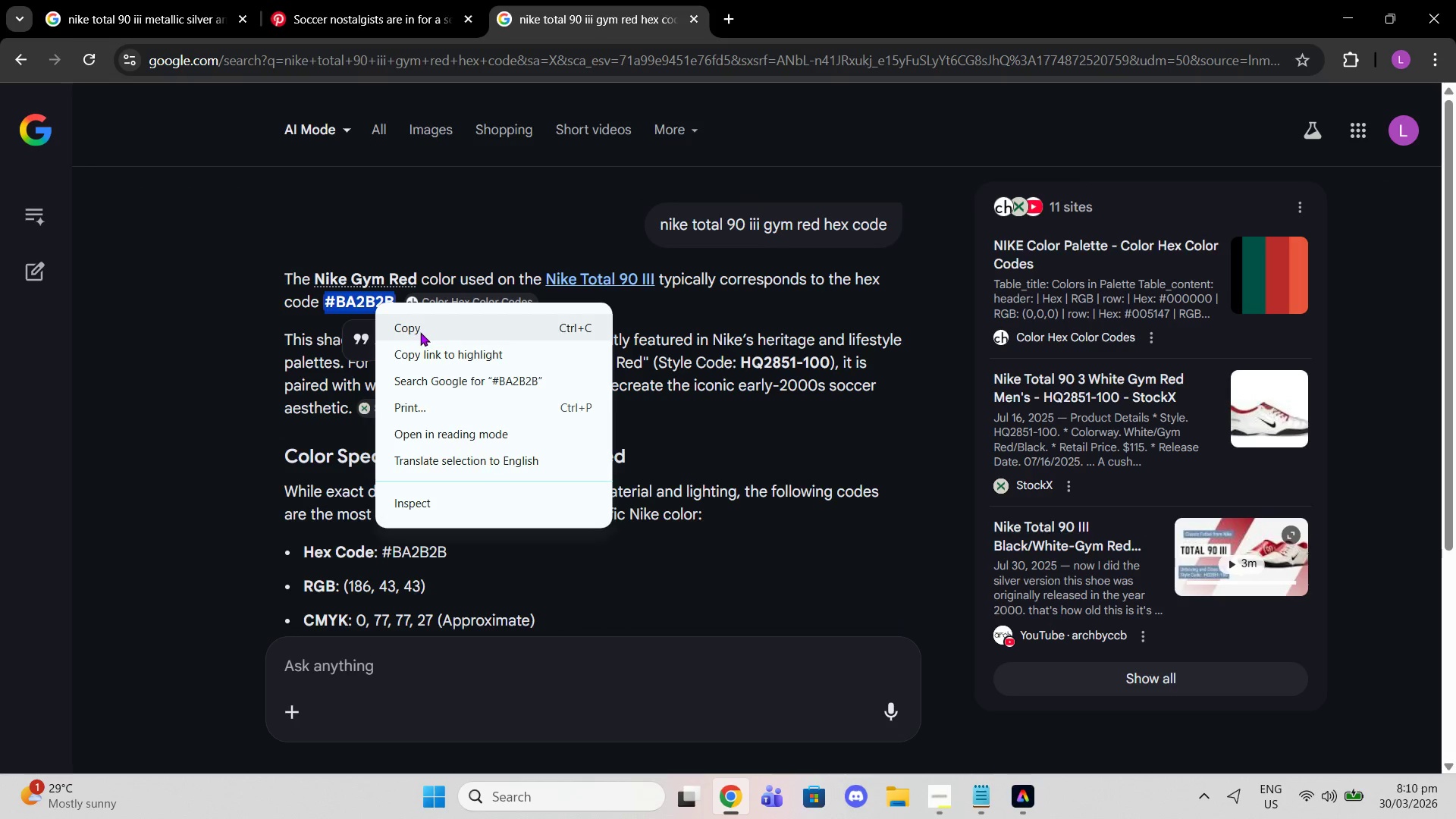 
left_click([420, 332])
 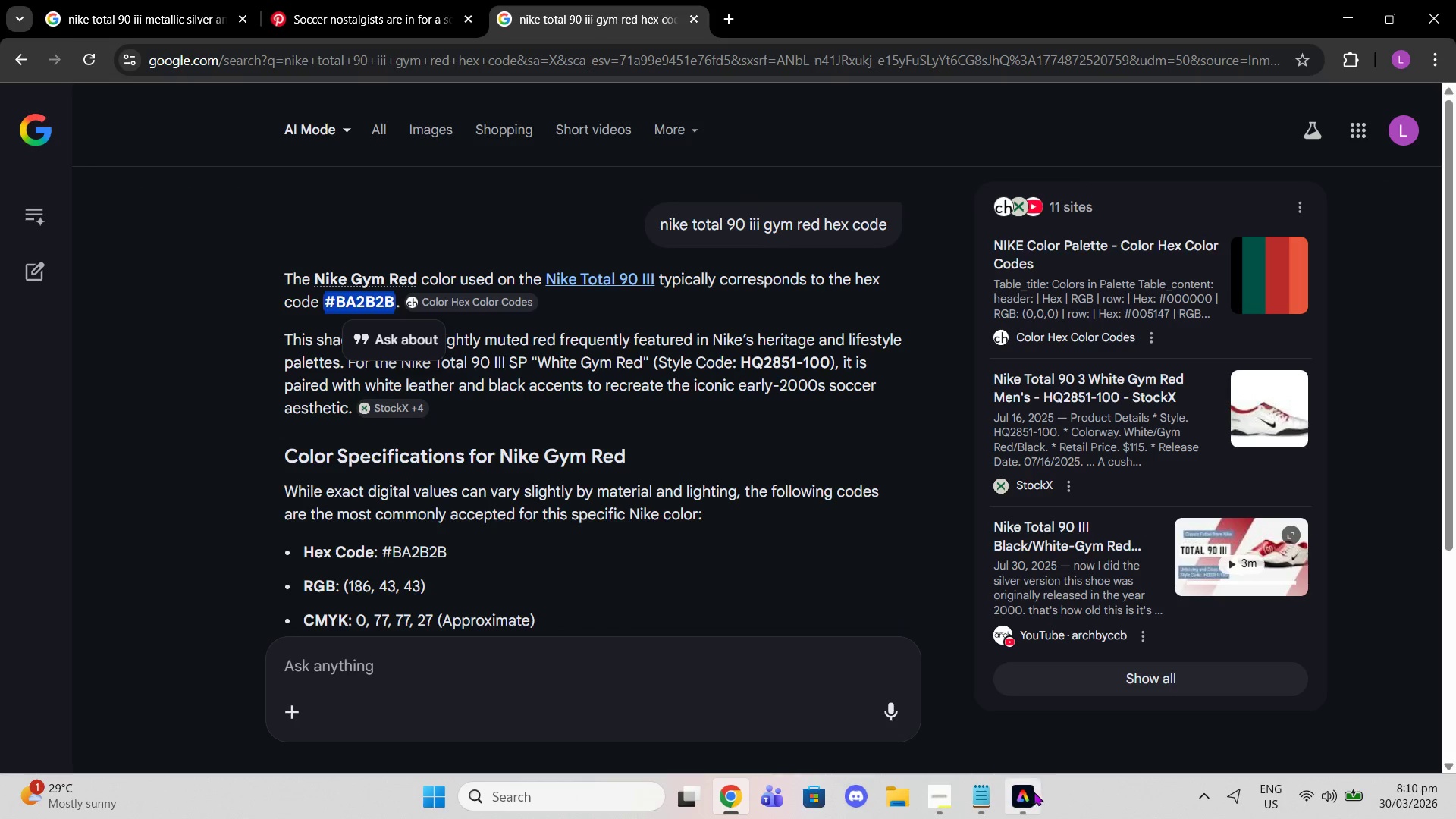 
left_click([1029, 792])
 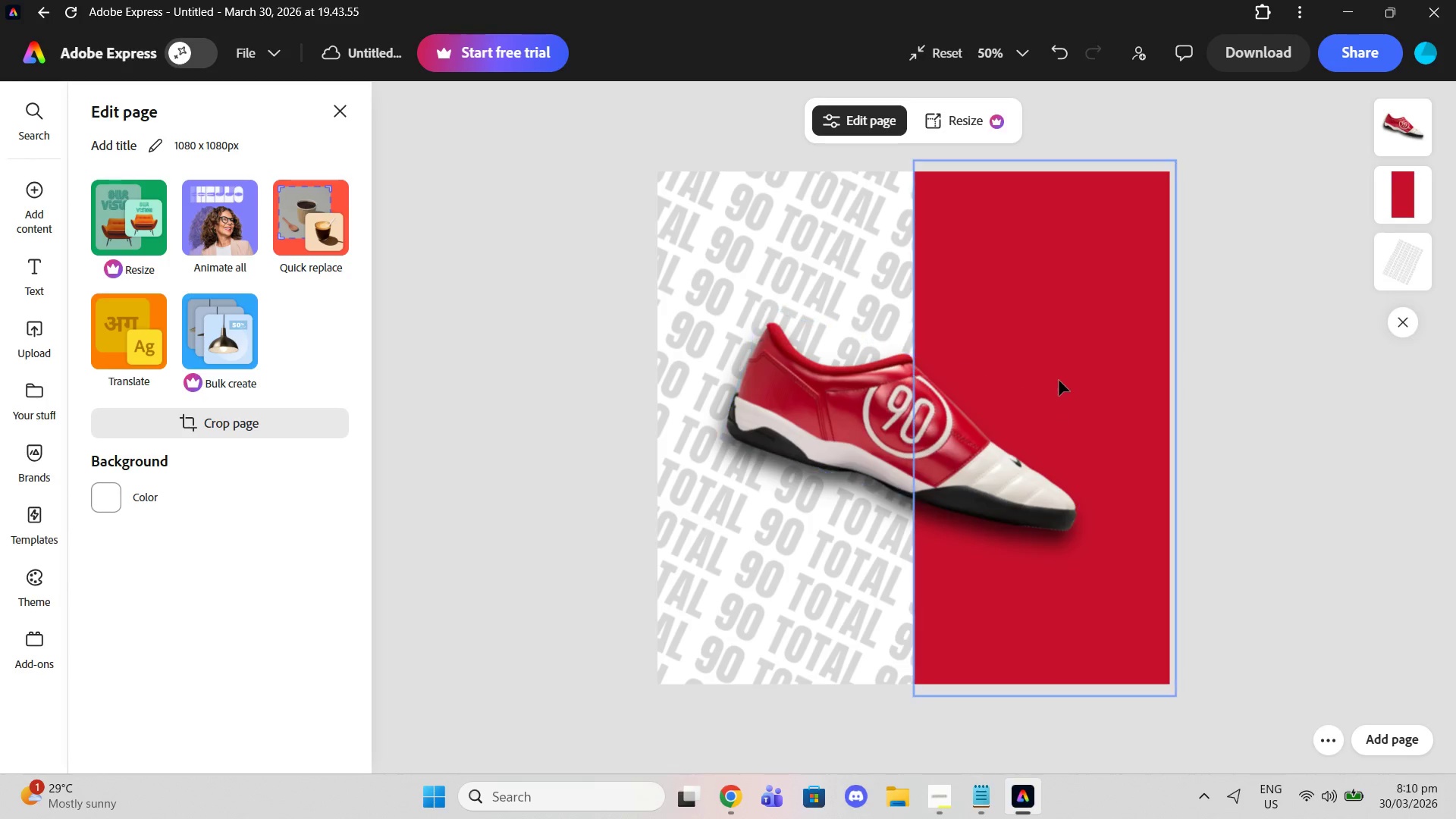 
left_click([1059, 380])
 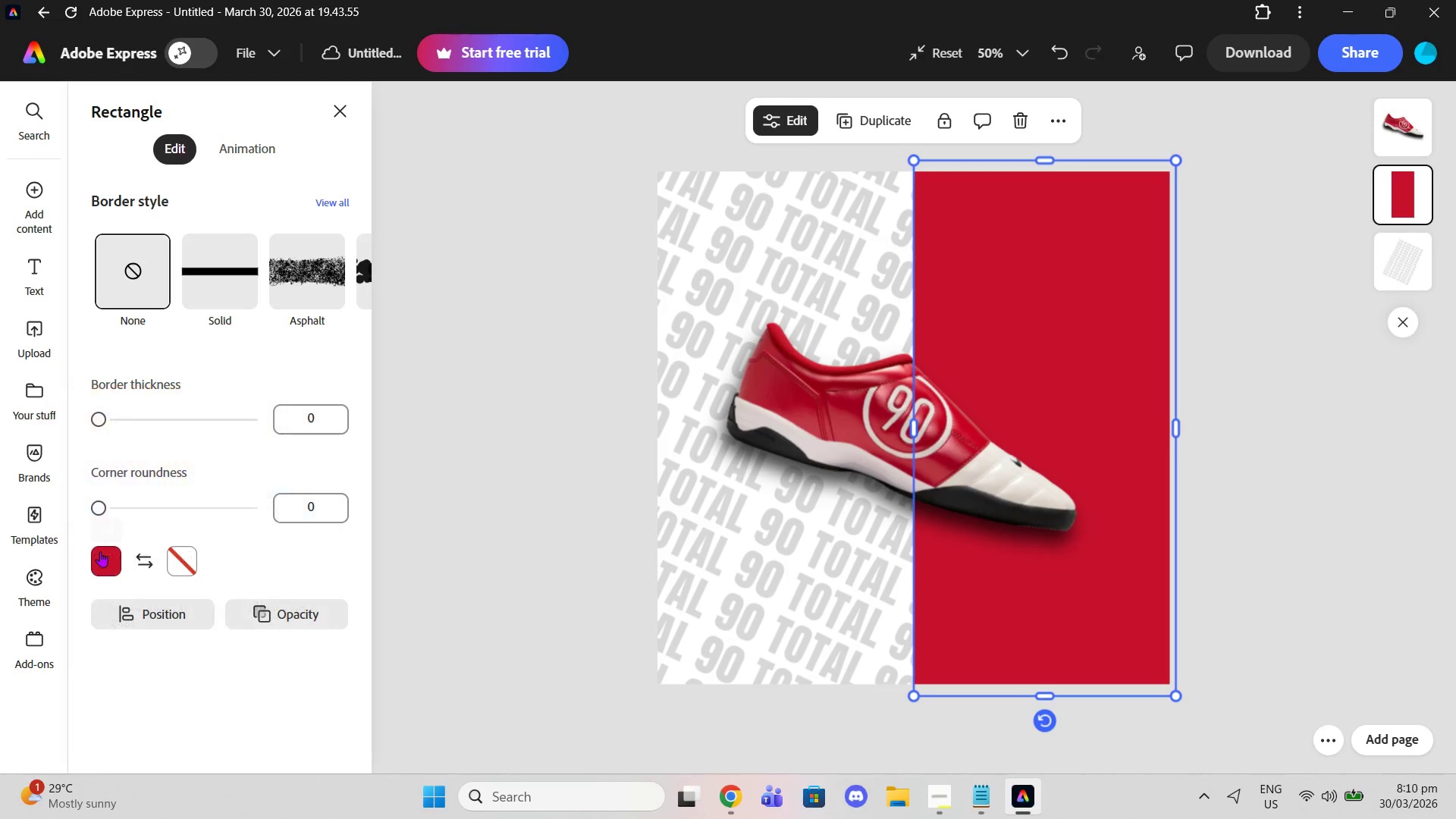 
left_click([95, 559])
 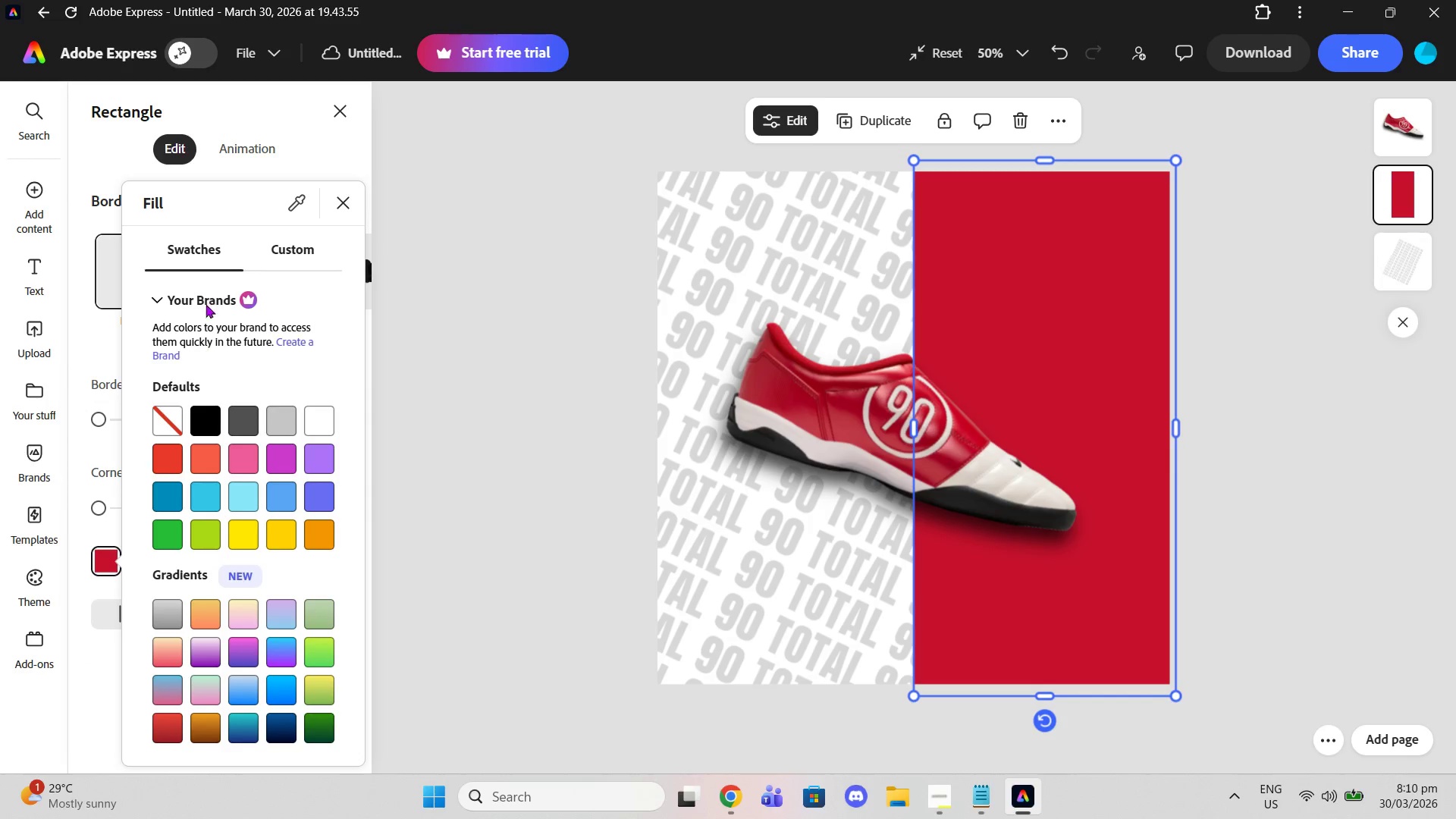 
left_click([245, 259])
 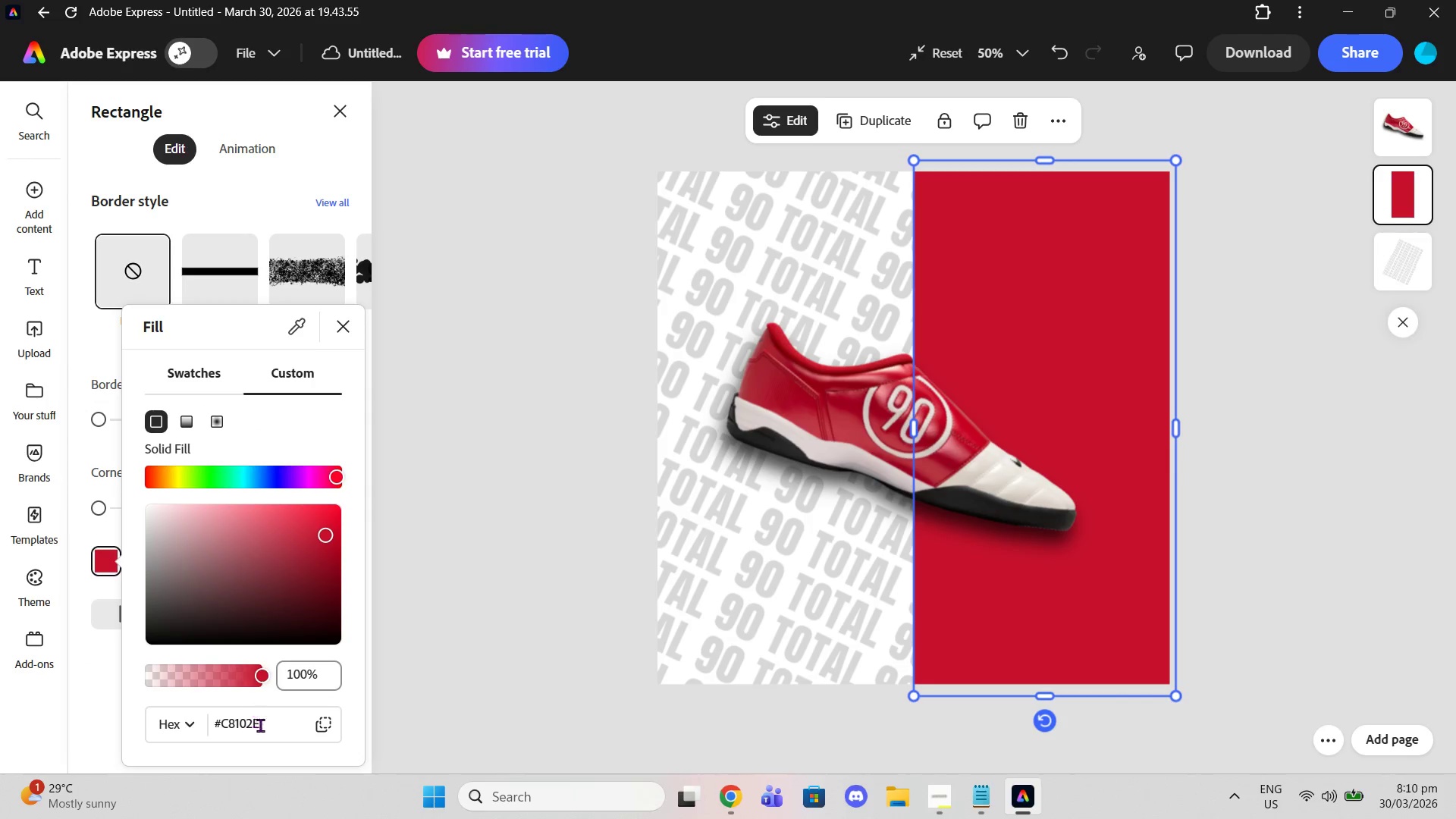 
left_click_drag(start_coordinate=[270, 726], to_coordinate=[171, 717])
 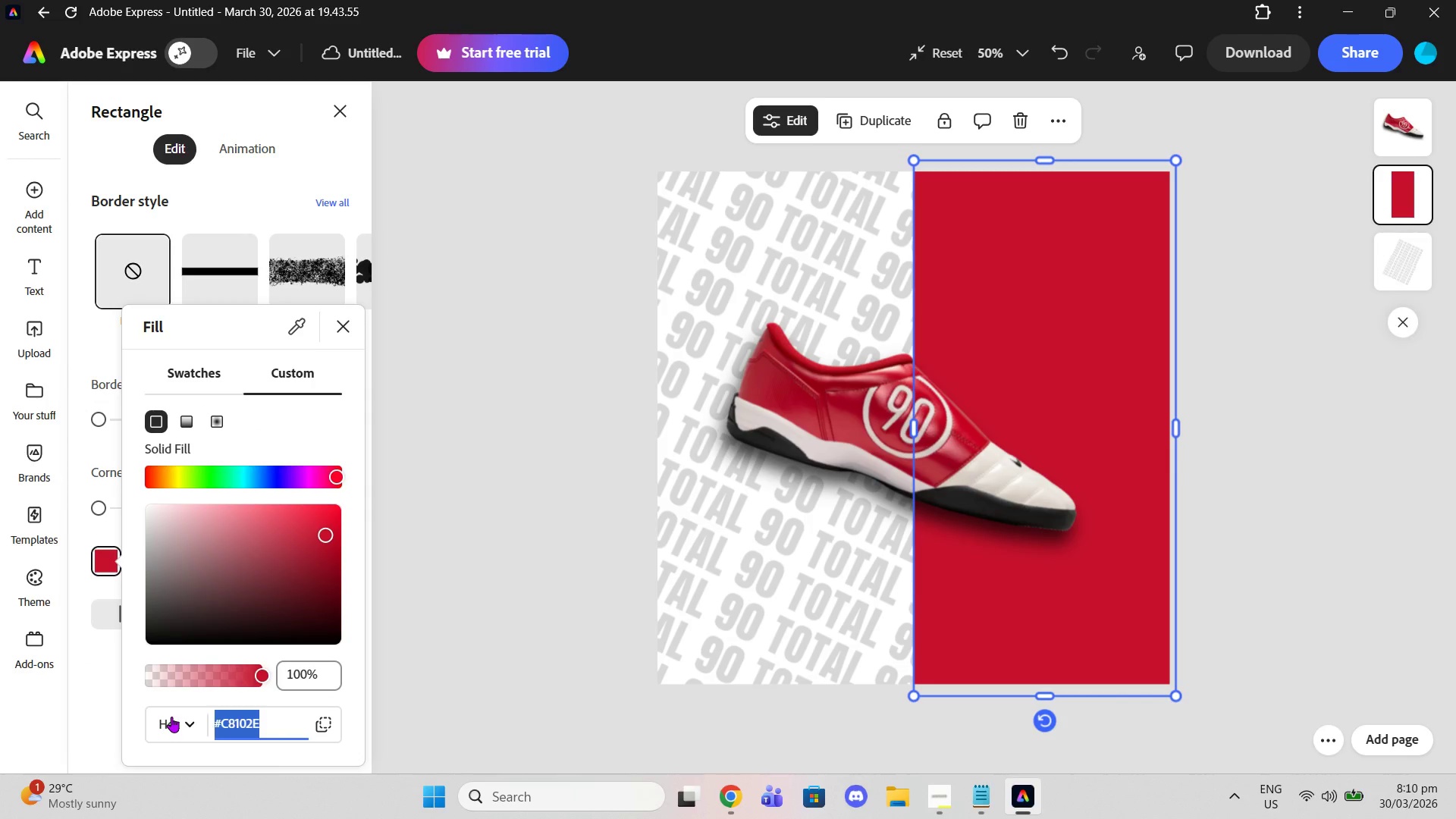 
key(Control+V)
 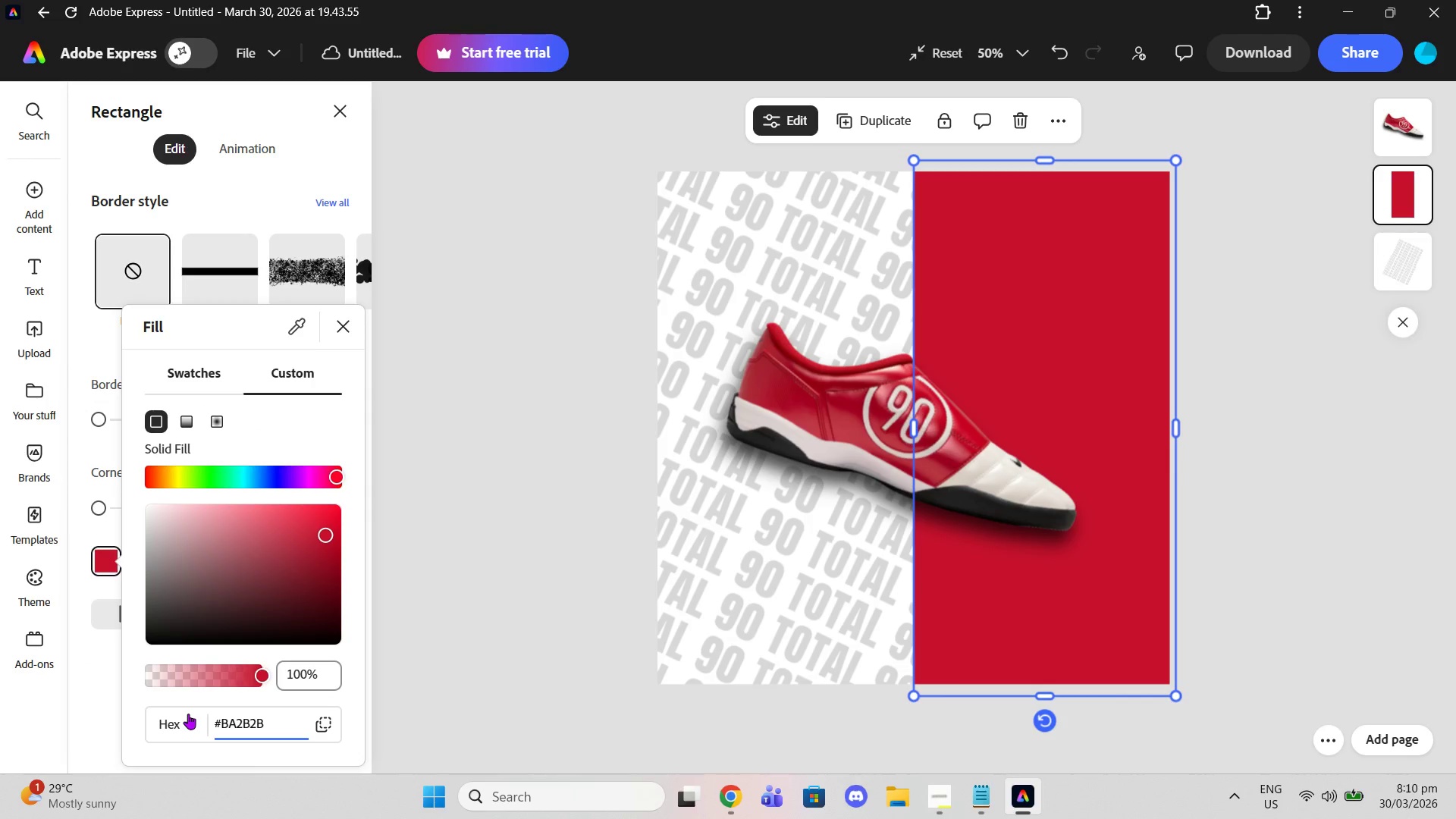 
key(Enter)
 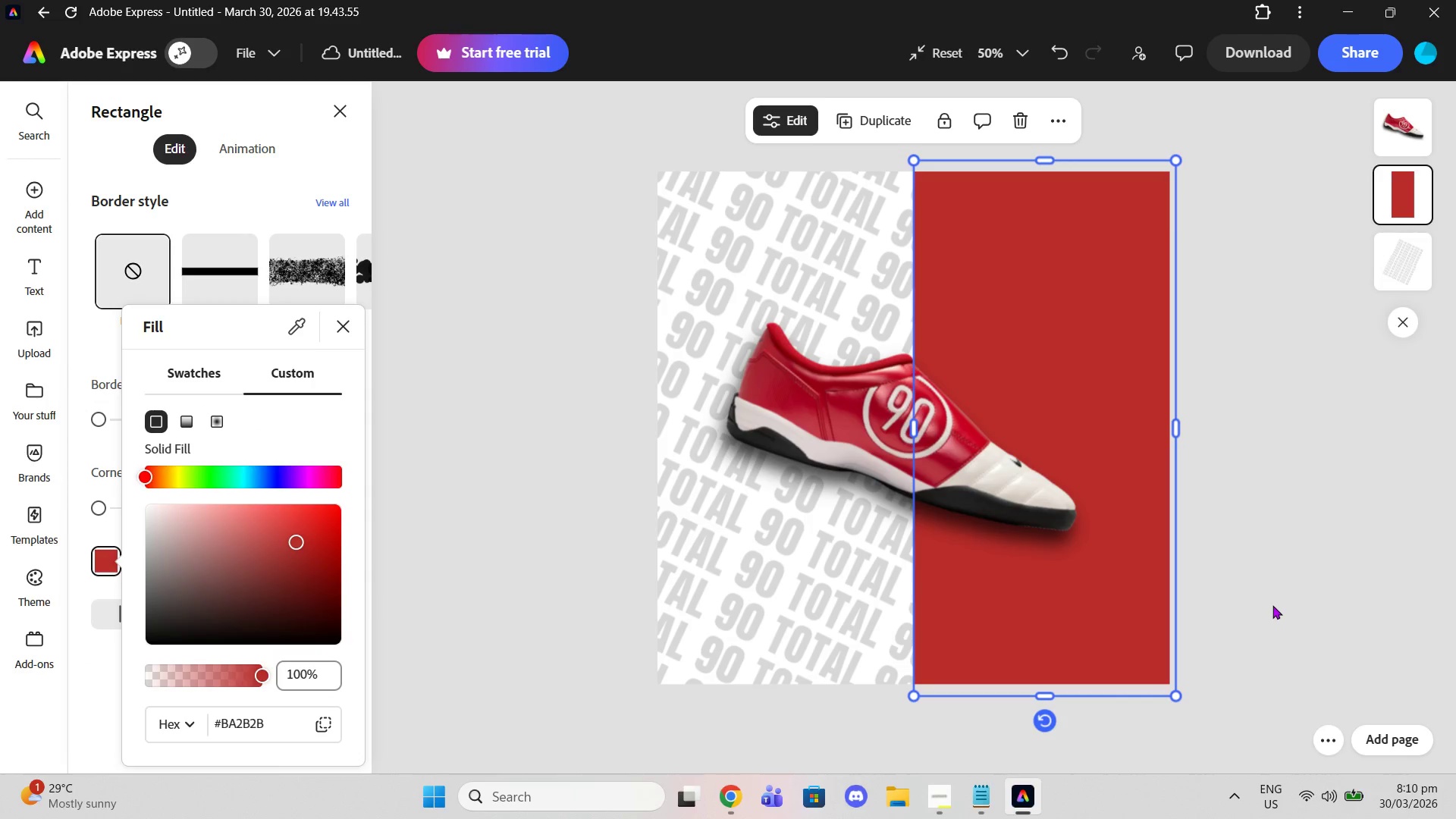 
double_click([1272, 605])
 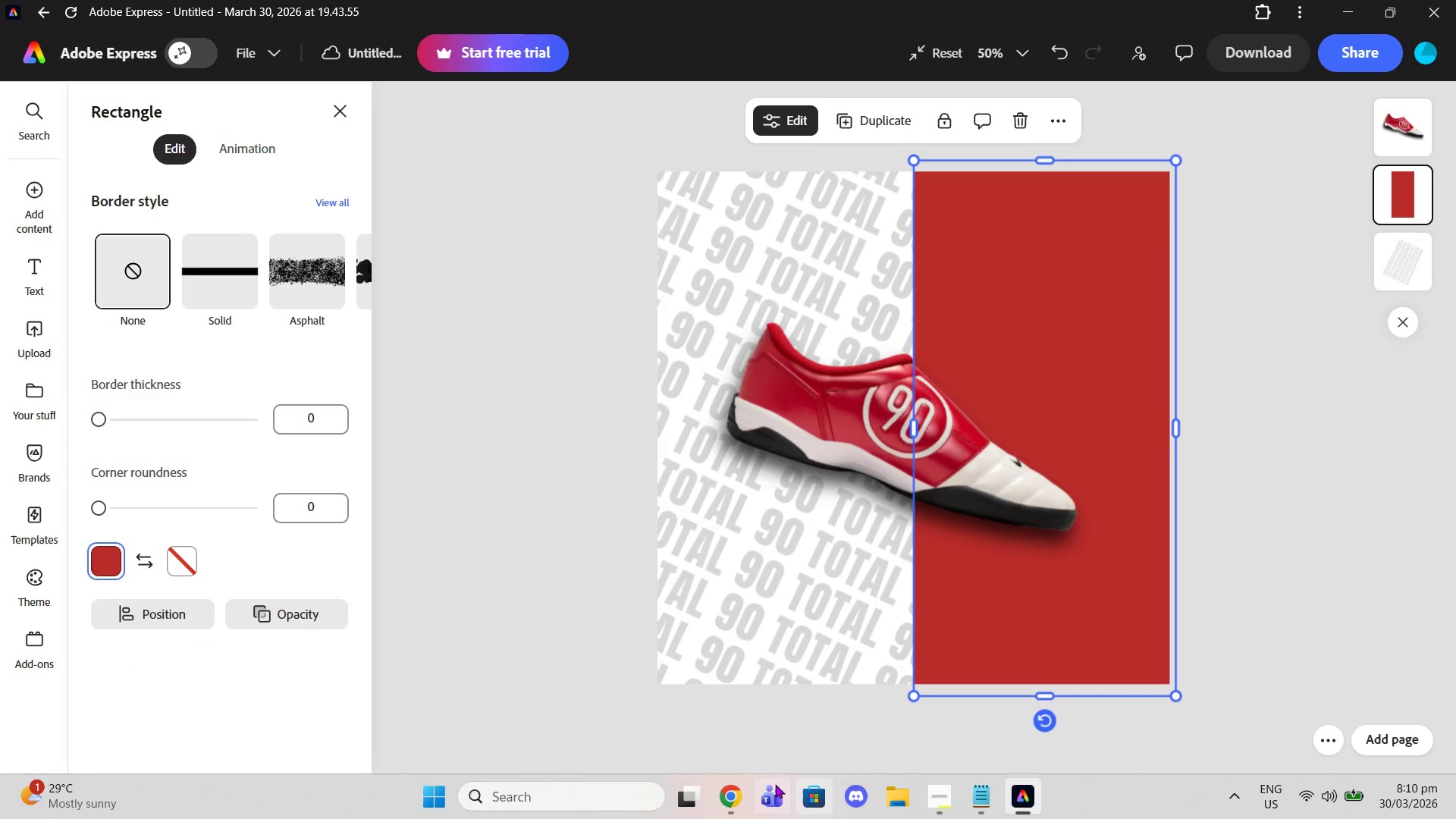 
left_click([732, 785])
 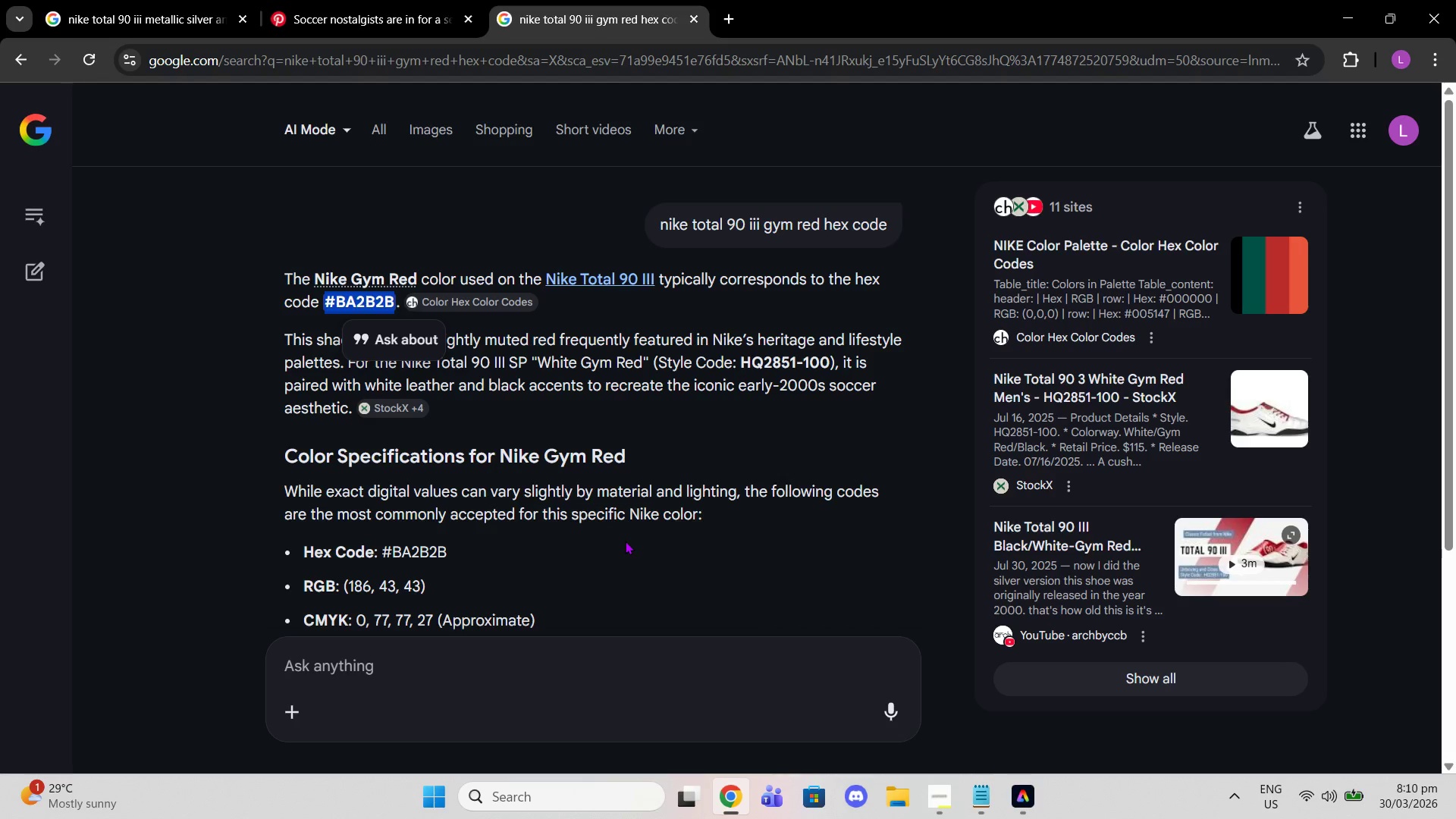 
scroll: coordinate [625, 541], scroll_direction: down, amount: 4.0
 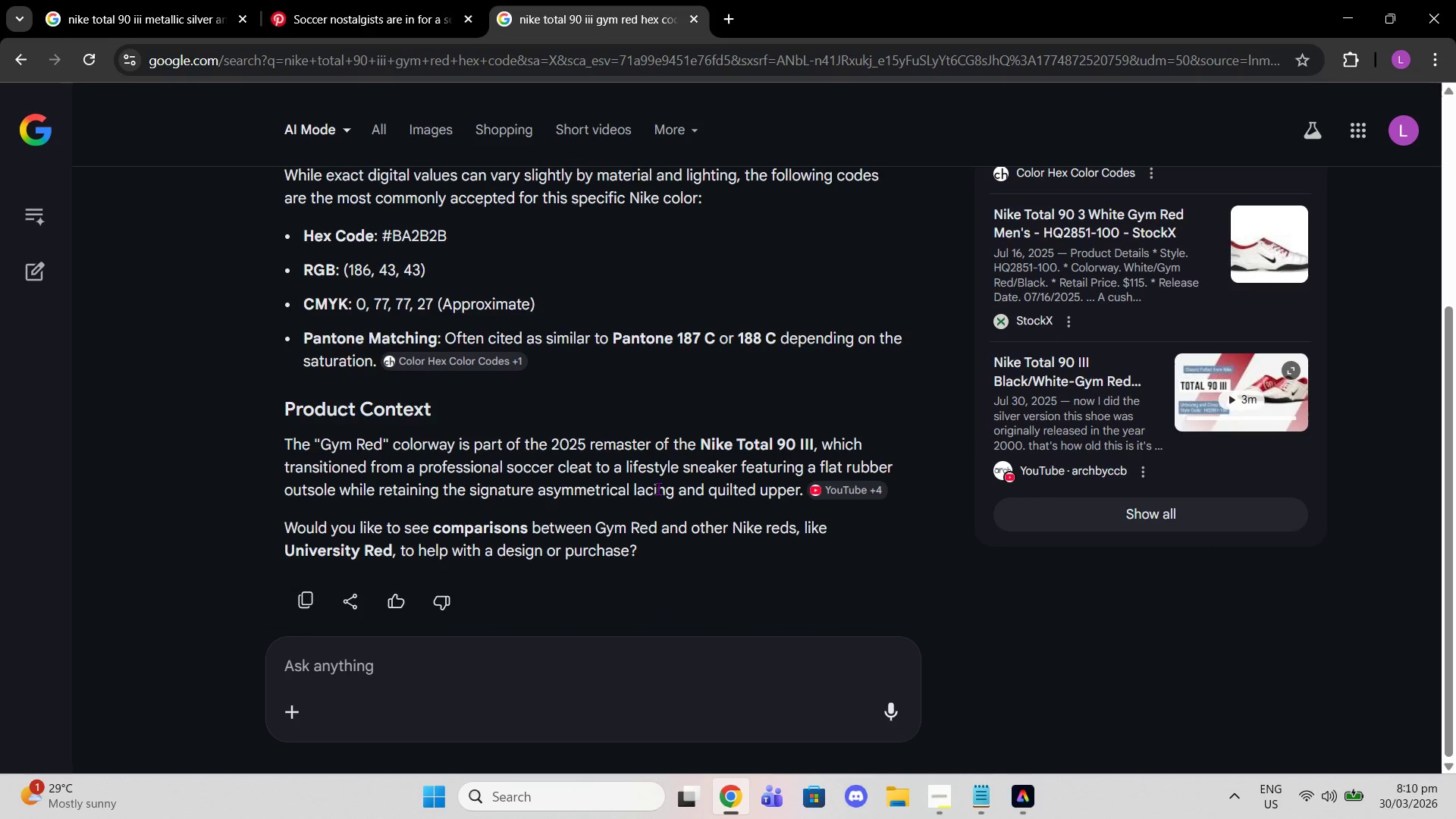 
scroll: coordinate [654, 454], scroll_direction: up, amount: 7.0
 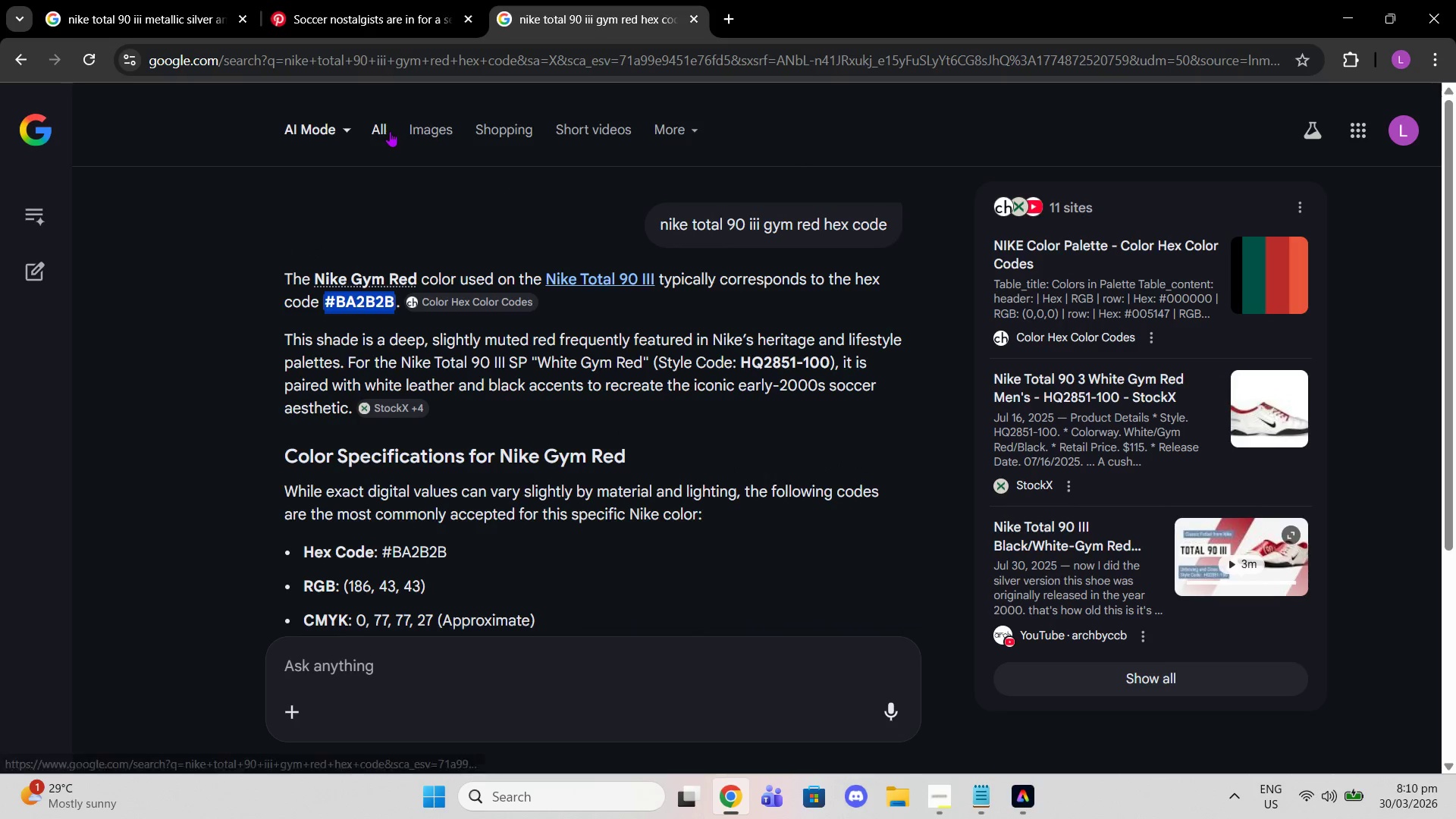 
left_click([390, 131])
 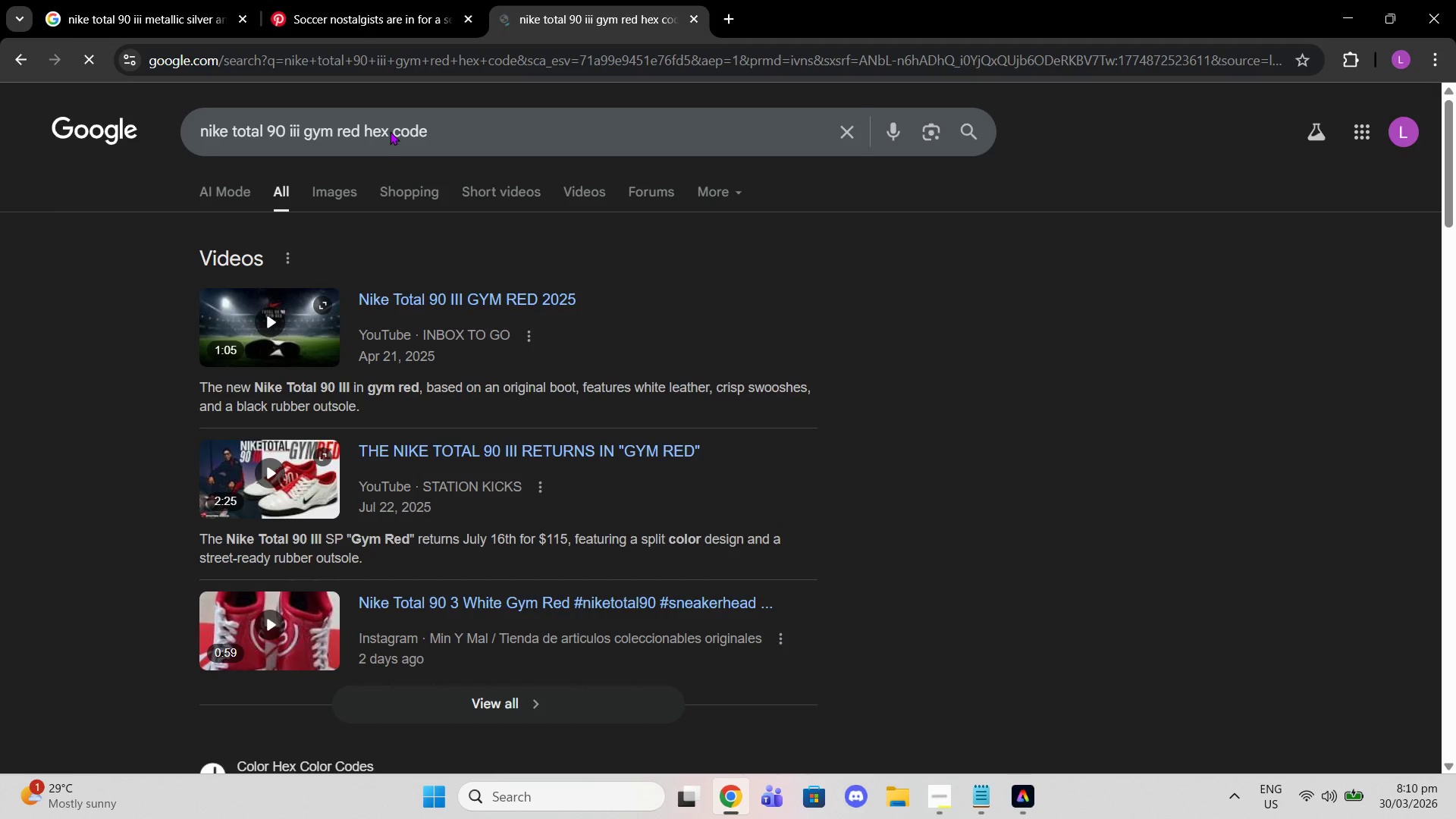 
scroll: coordinate [647, 533], scroll_direction: down, amount: 10.0
 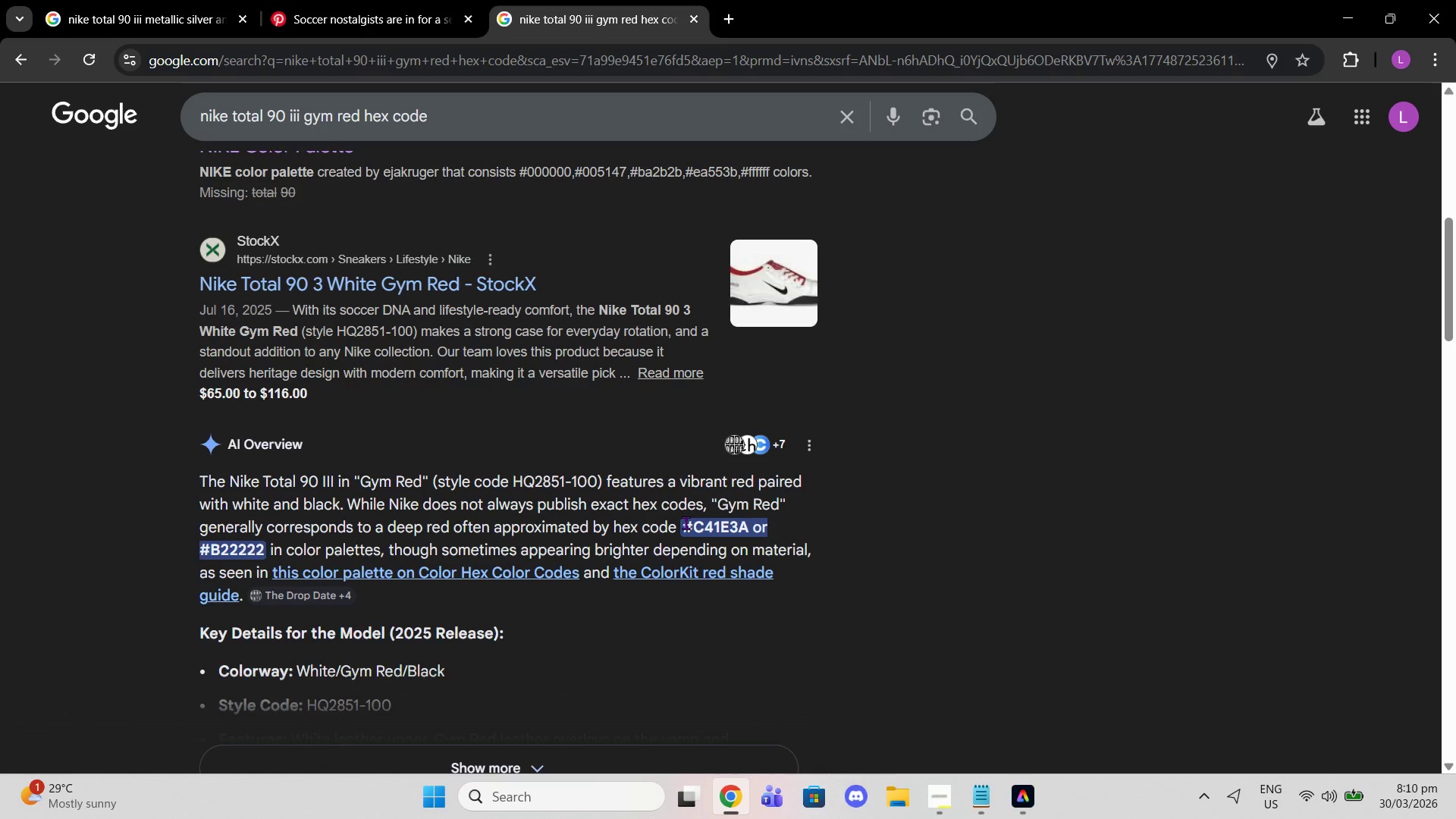 
left_click_drag(start_coordinate=[682, 522], to_coordinate=[748, 527])
 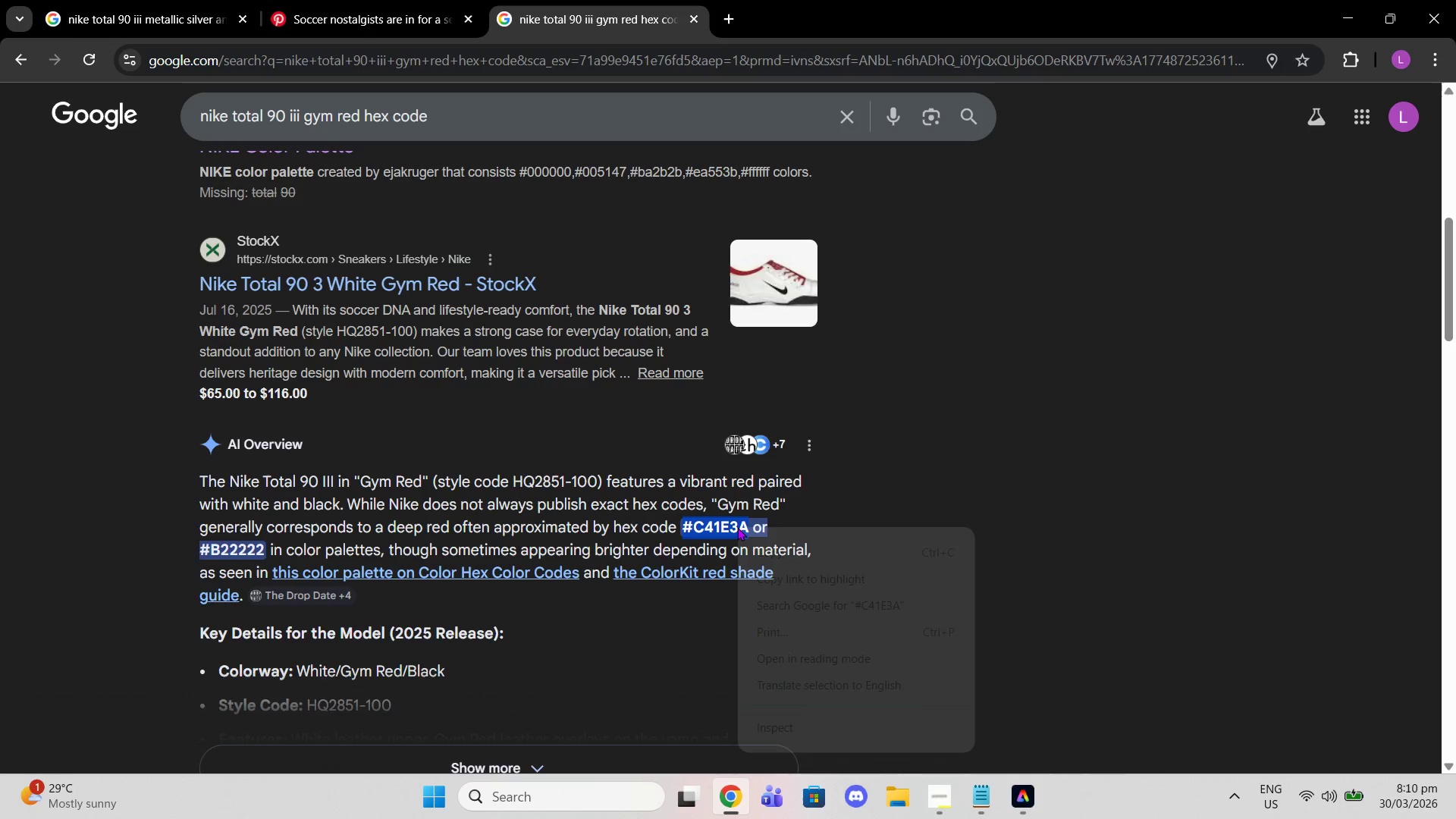 
right_click([737, 527])
 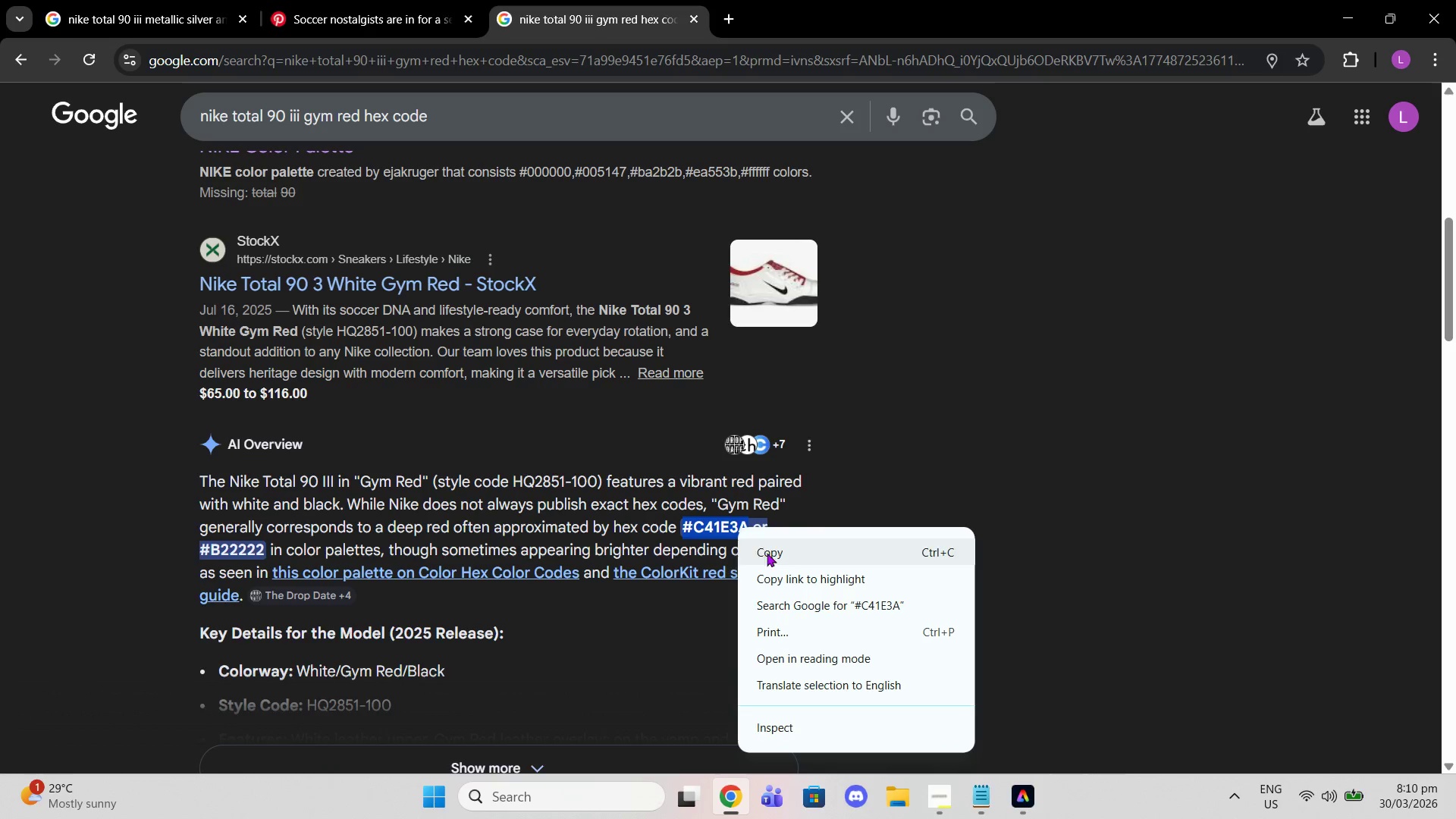 
left_click([767, 553])
 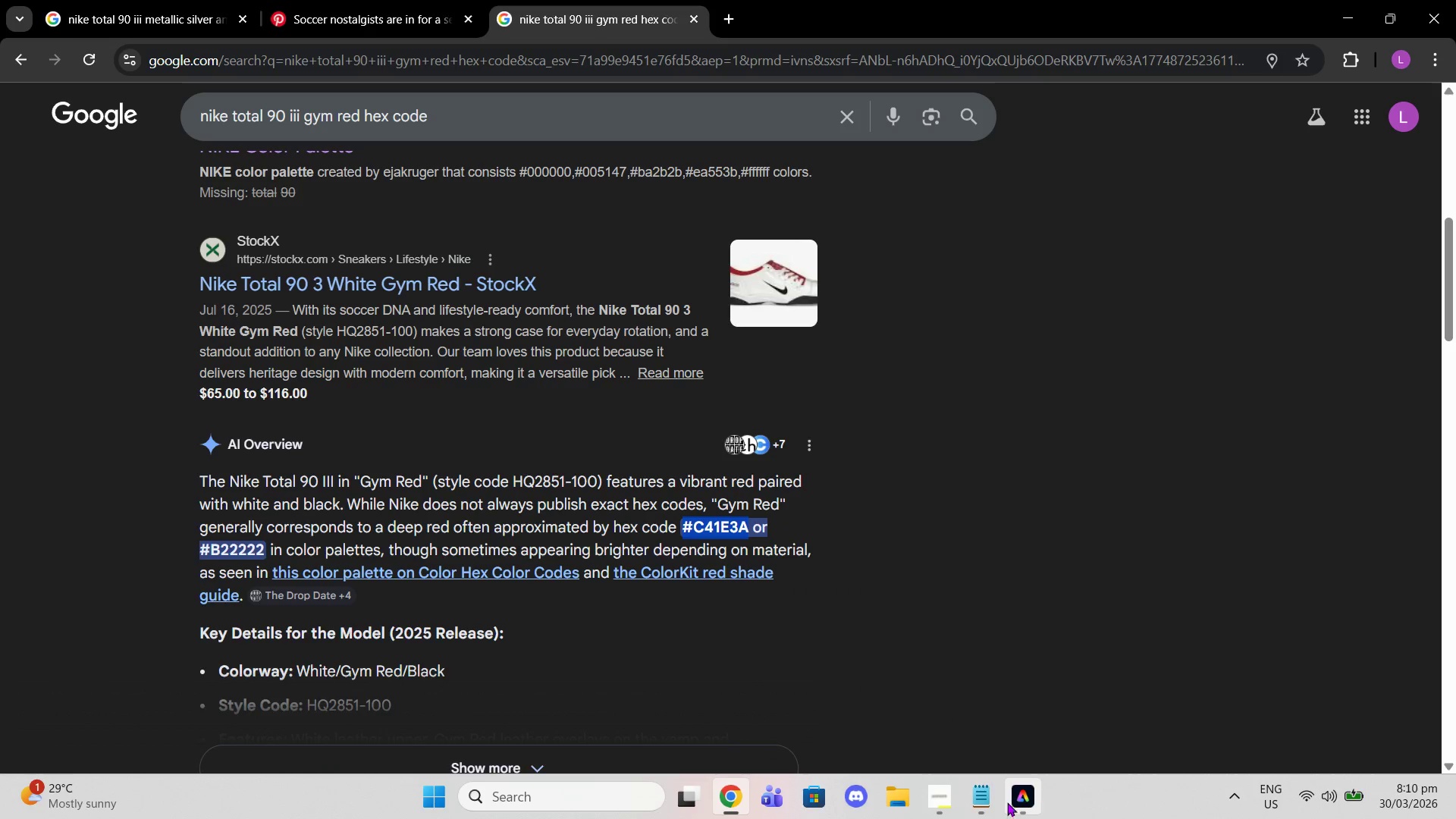 
left_click([1009, 799])
 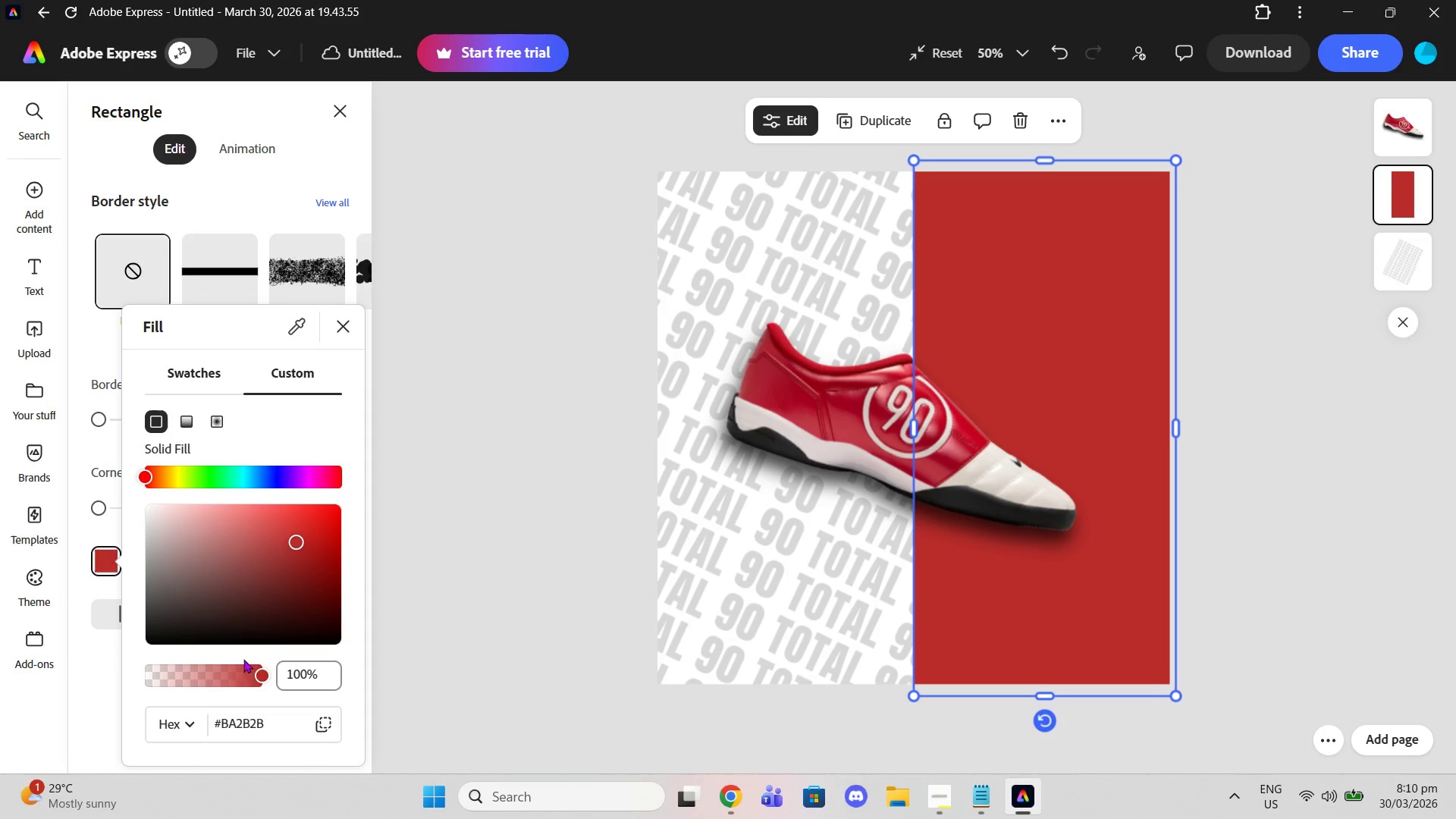 
left_click([276, 720])
 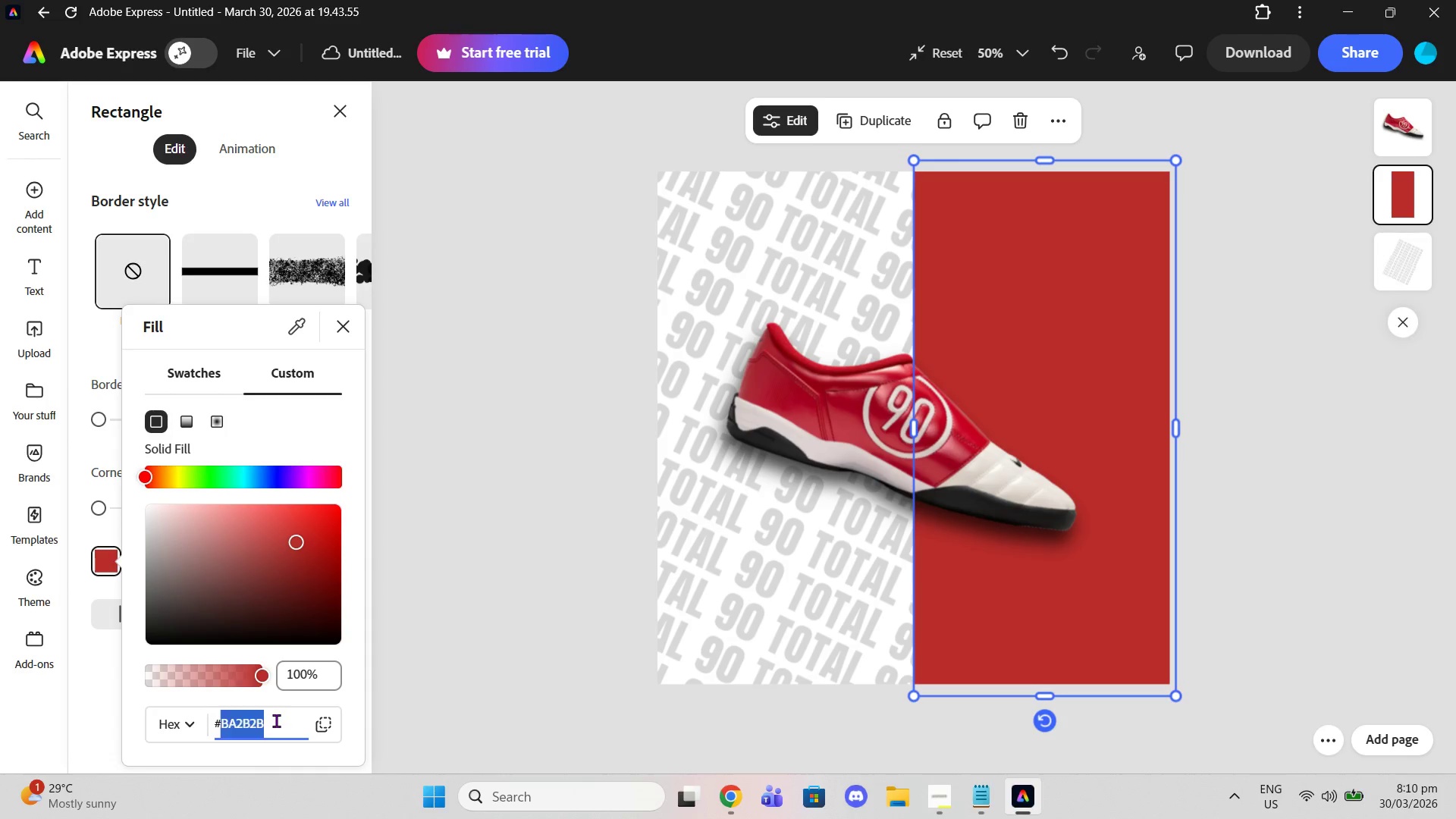 
left_click_drag(start_coordinate=[276, 720], to_coordinate=[142, 714])
 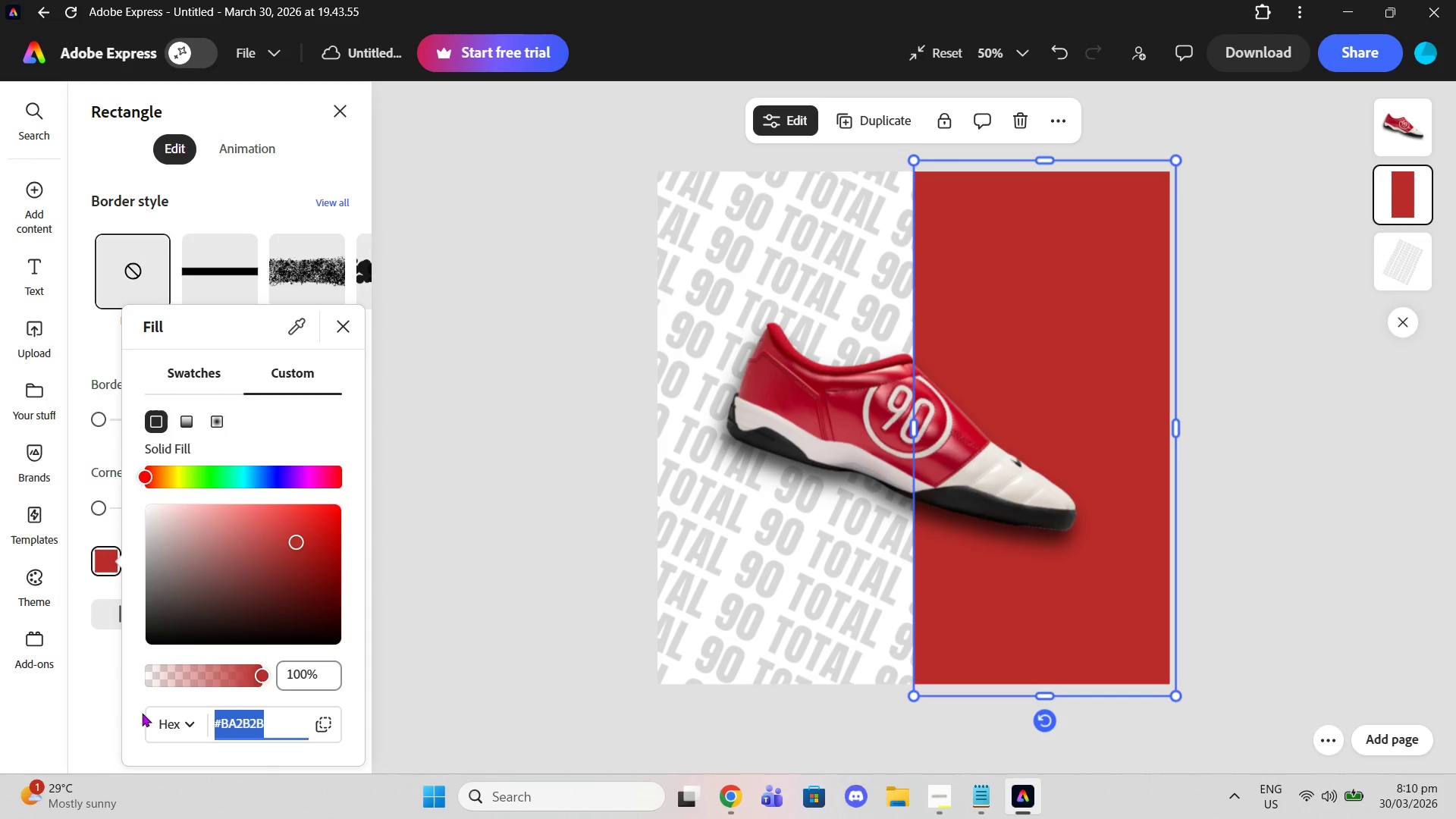 
key(Control+V)
 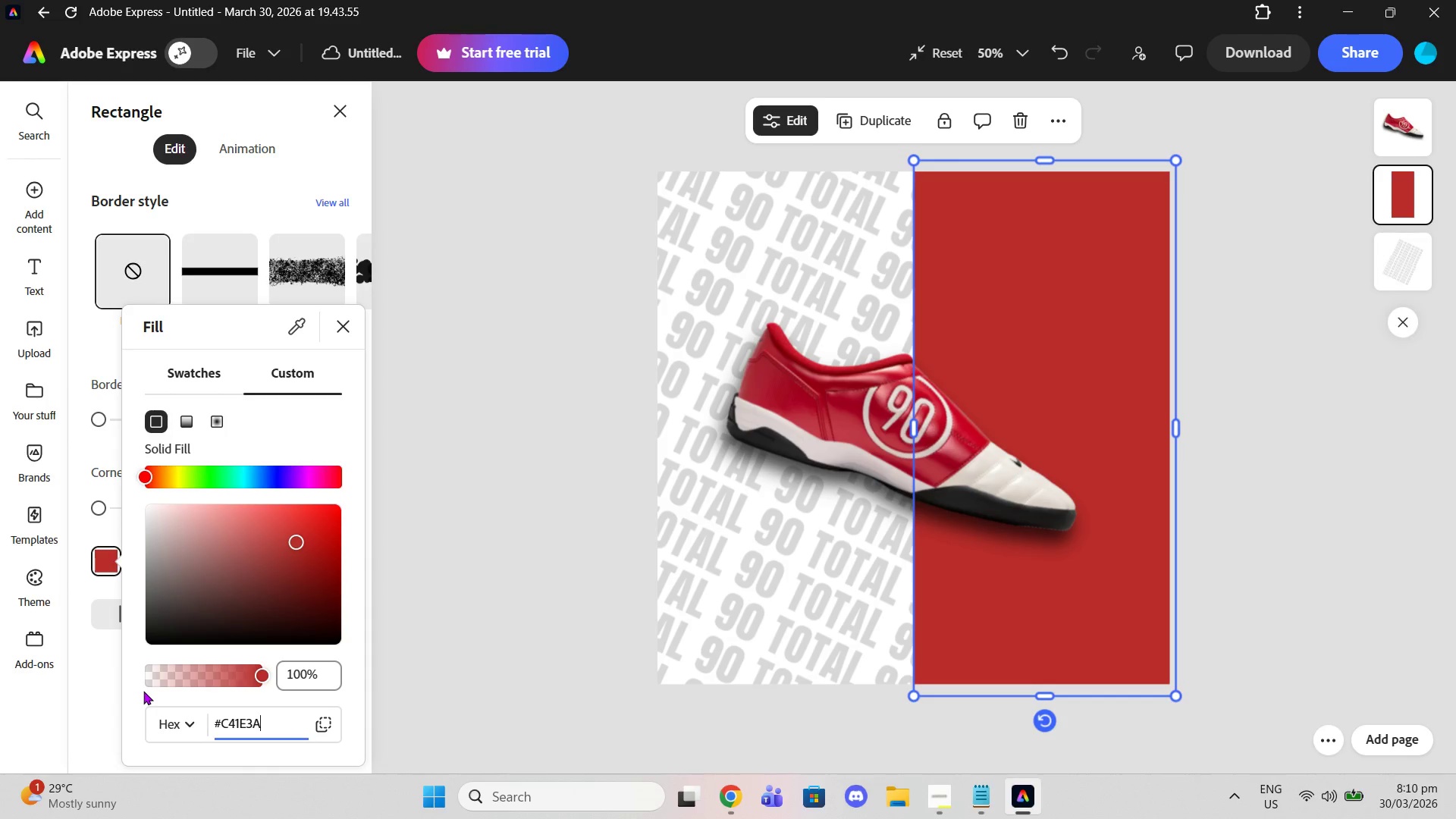 
key(Enter)
 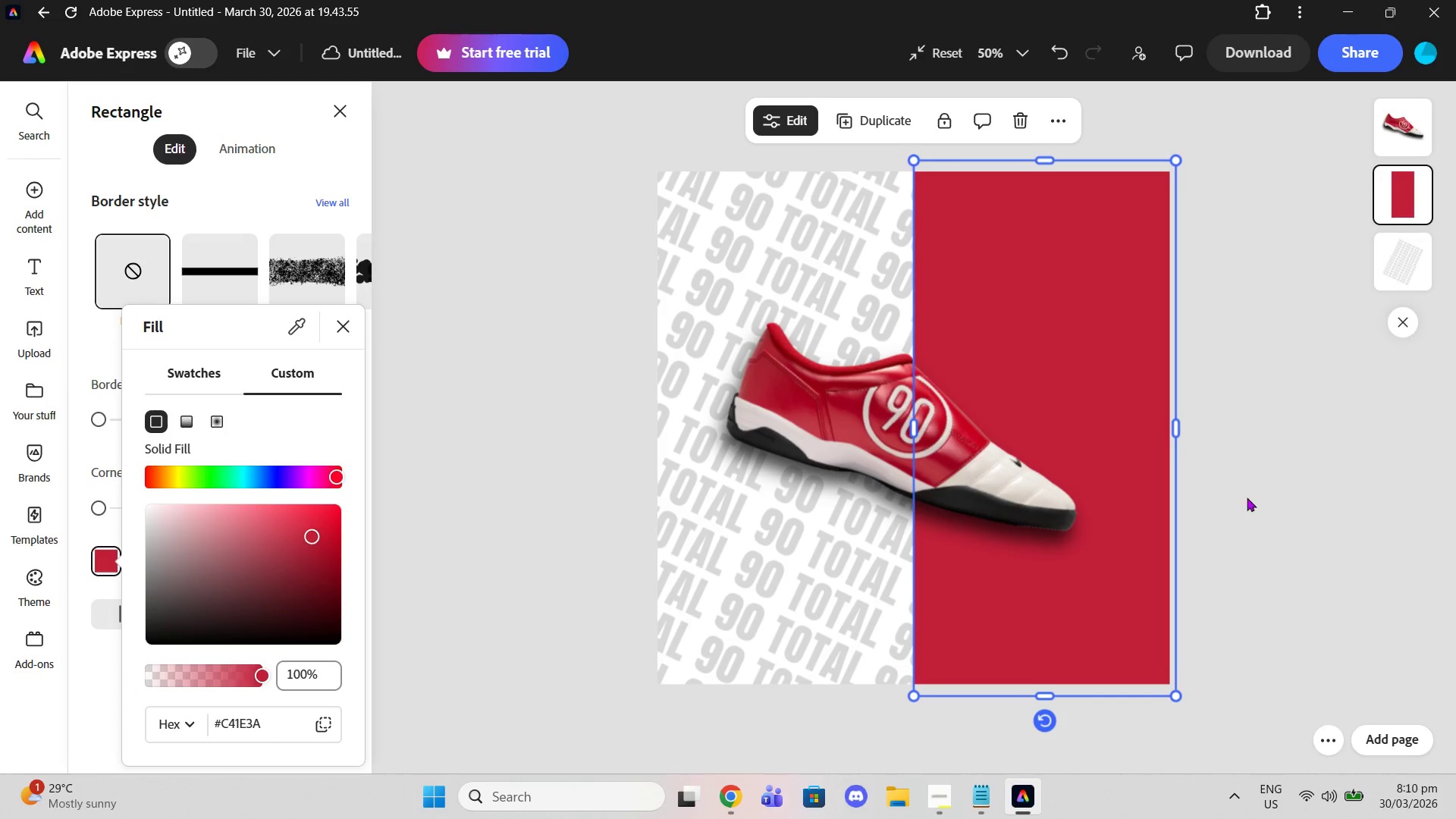 
double_click([1247, 497])
 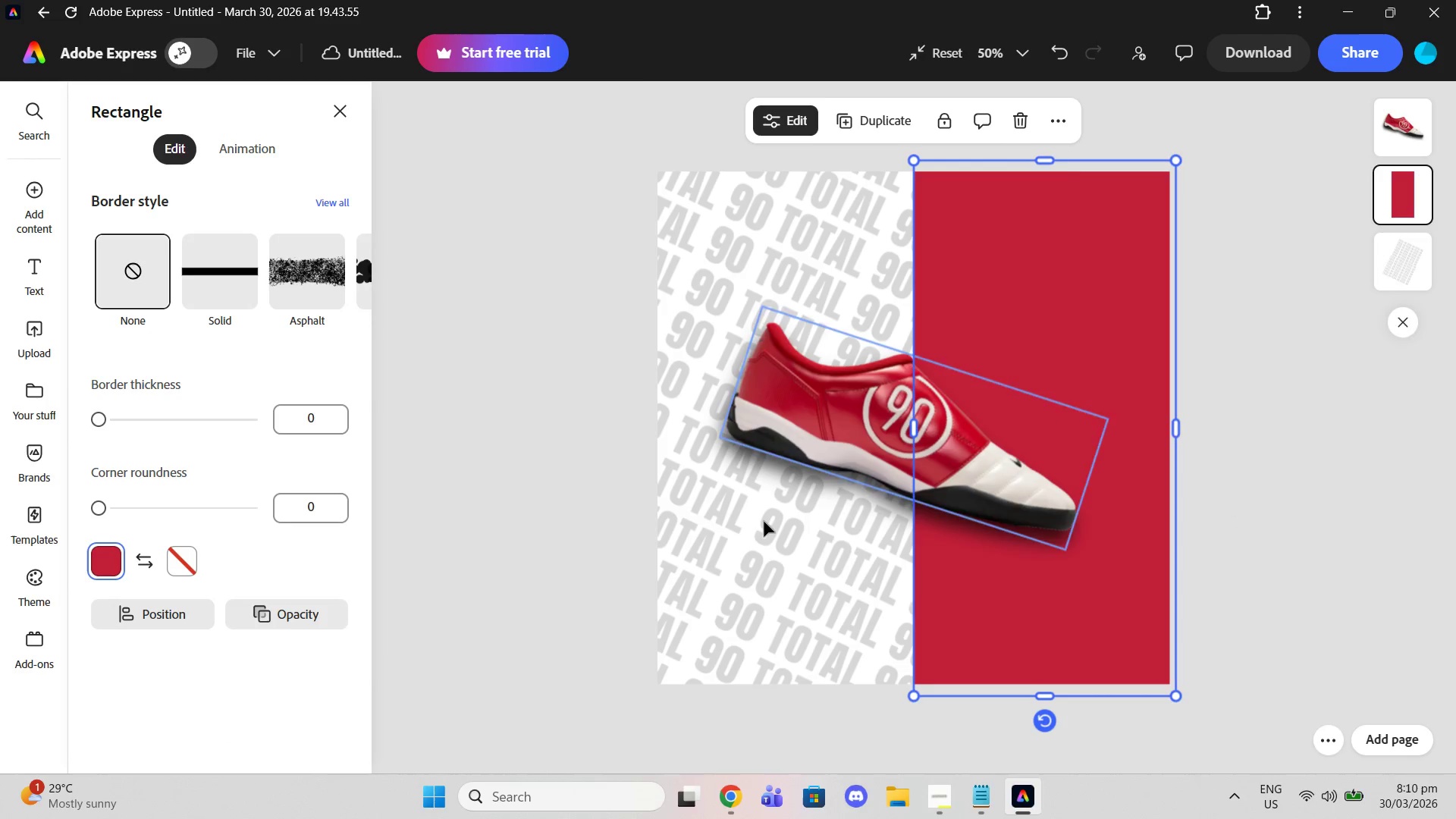 
left_click([764, 522])
 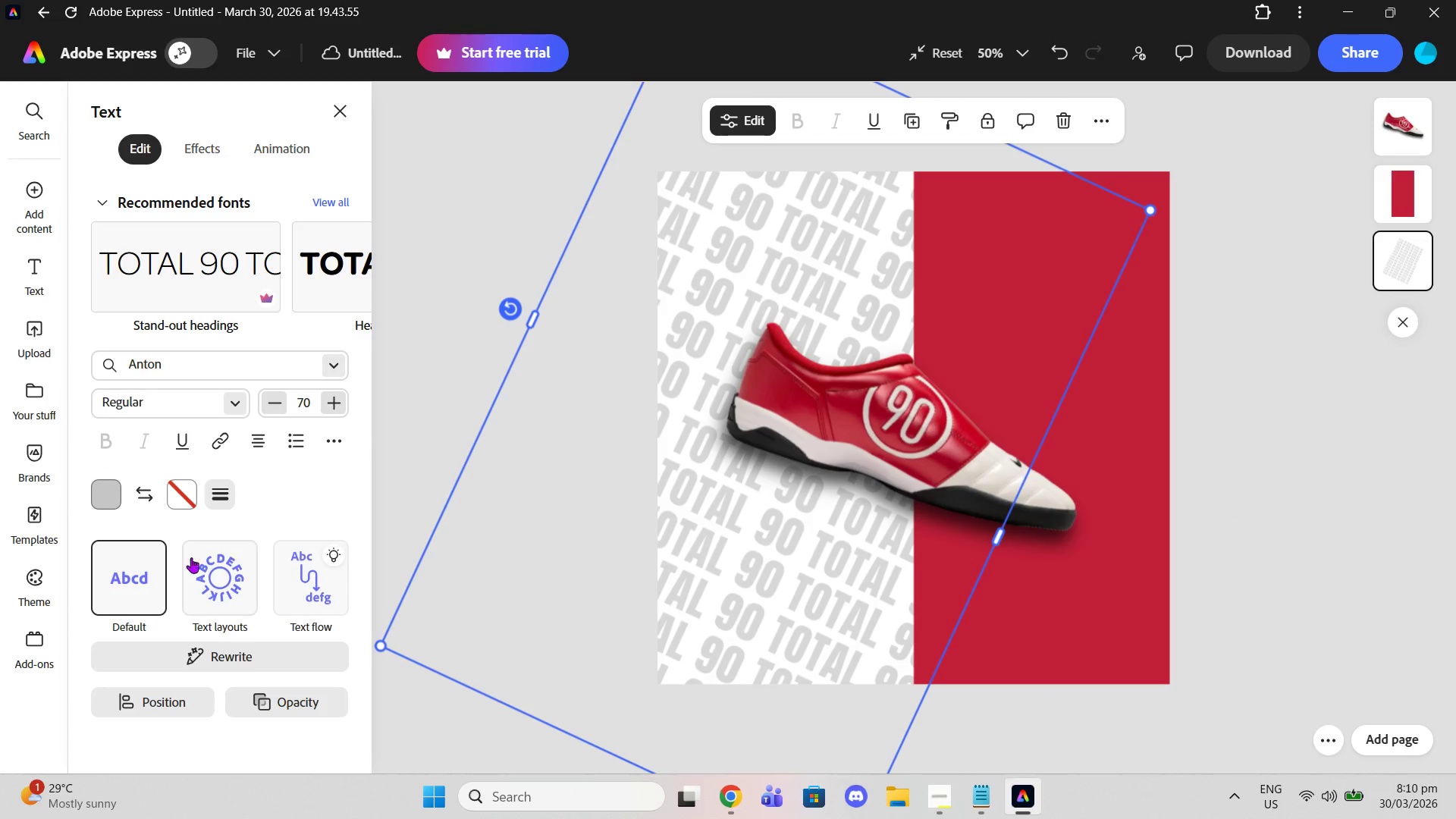 
left_click([102, 500])
 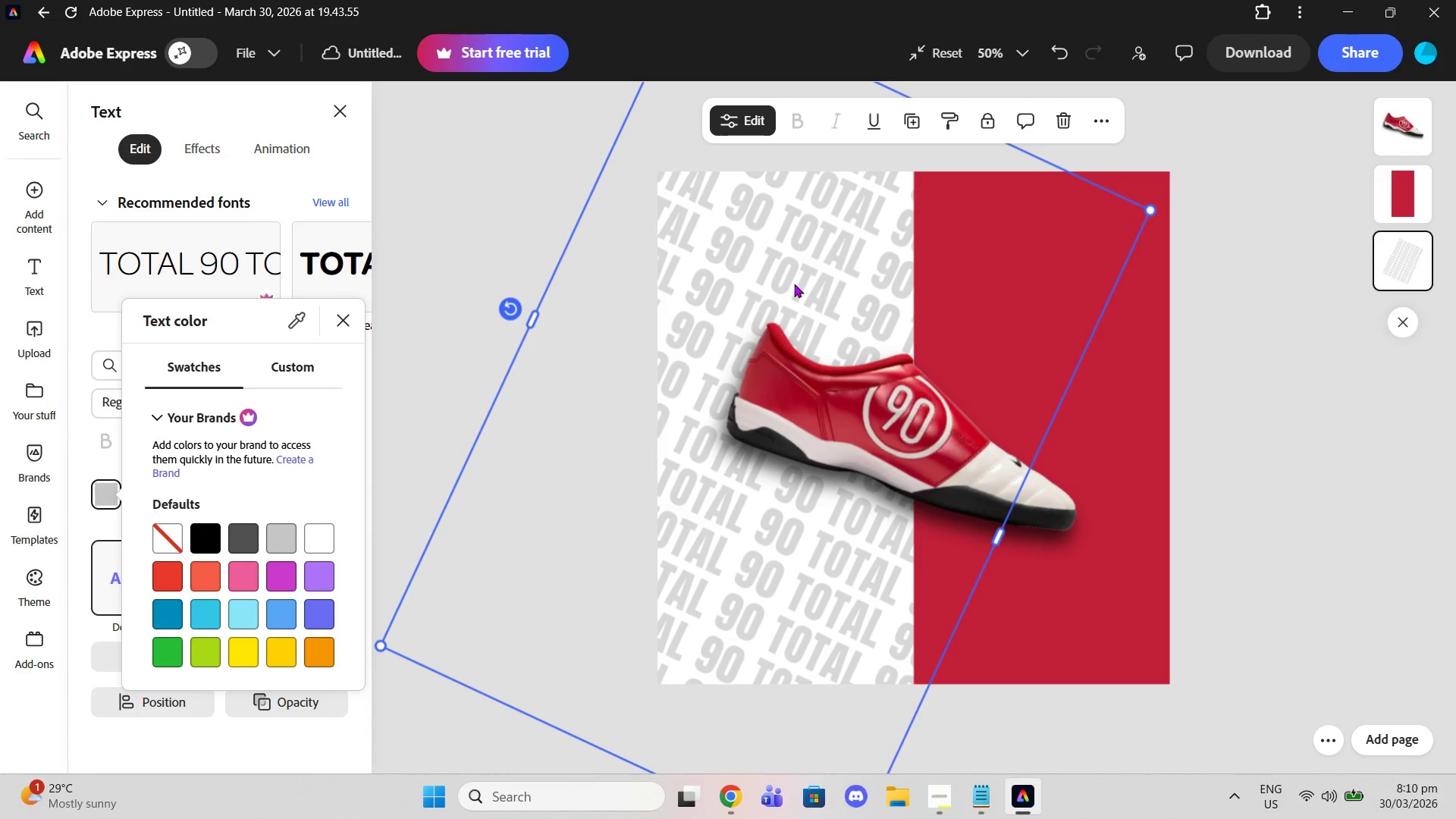 
left_click([794, 284])
 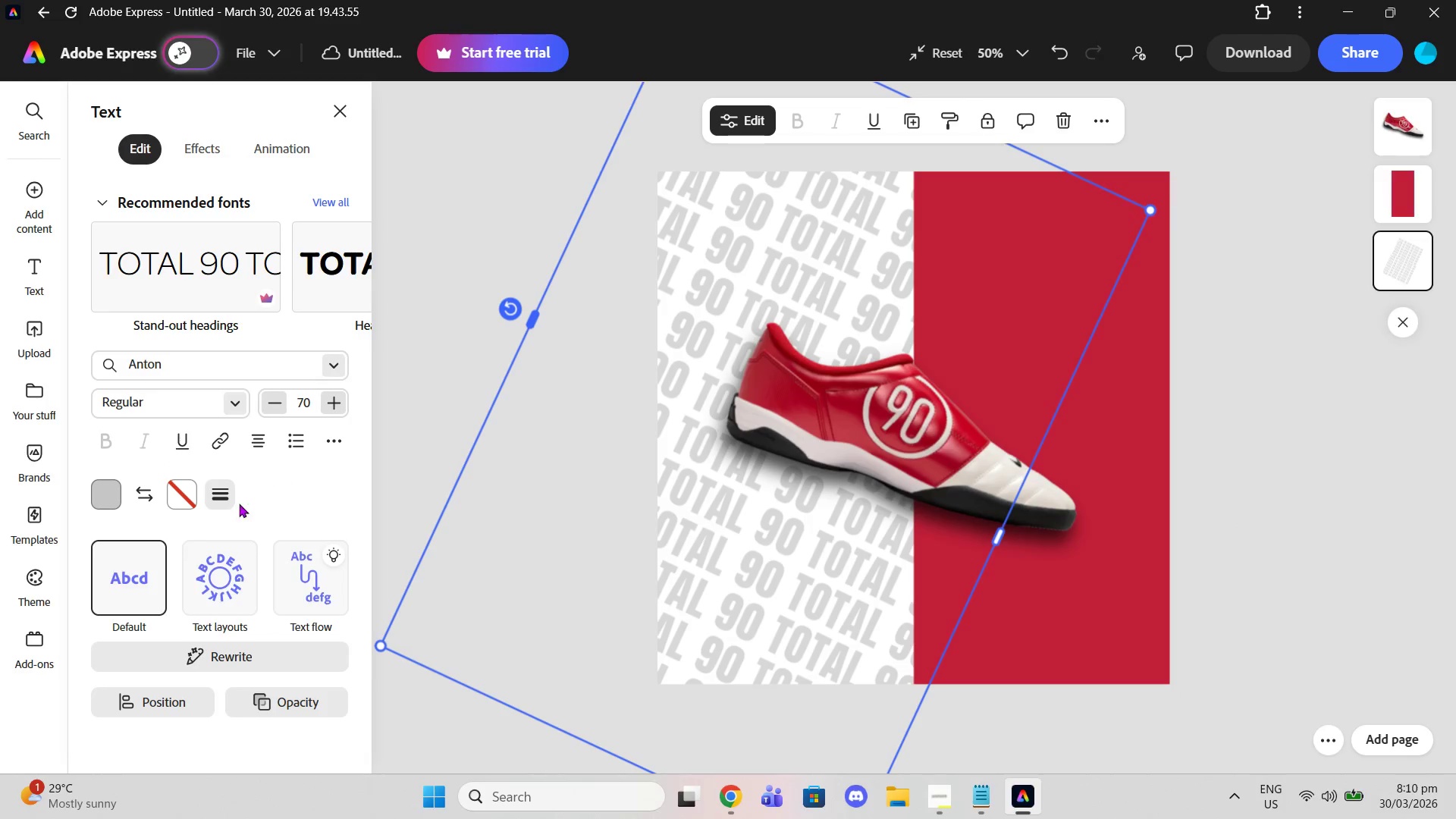 
left_click([118, 588])
 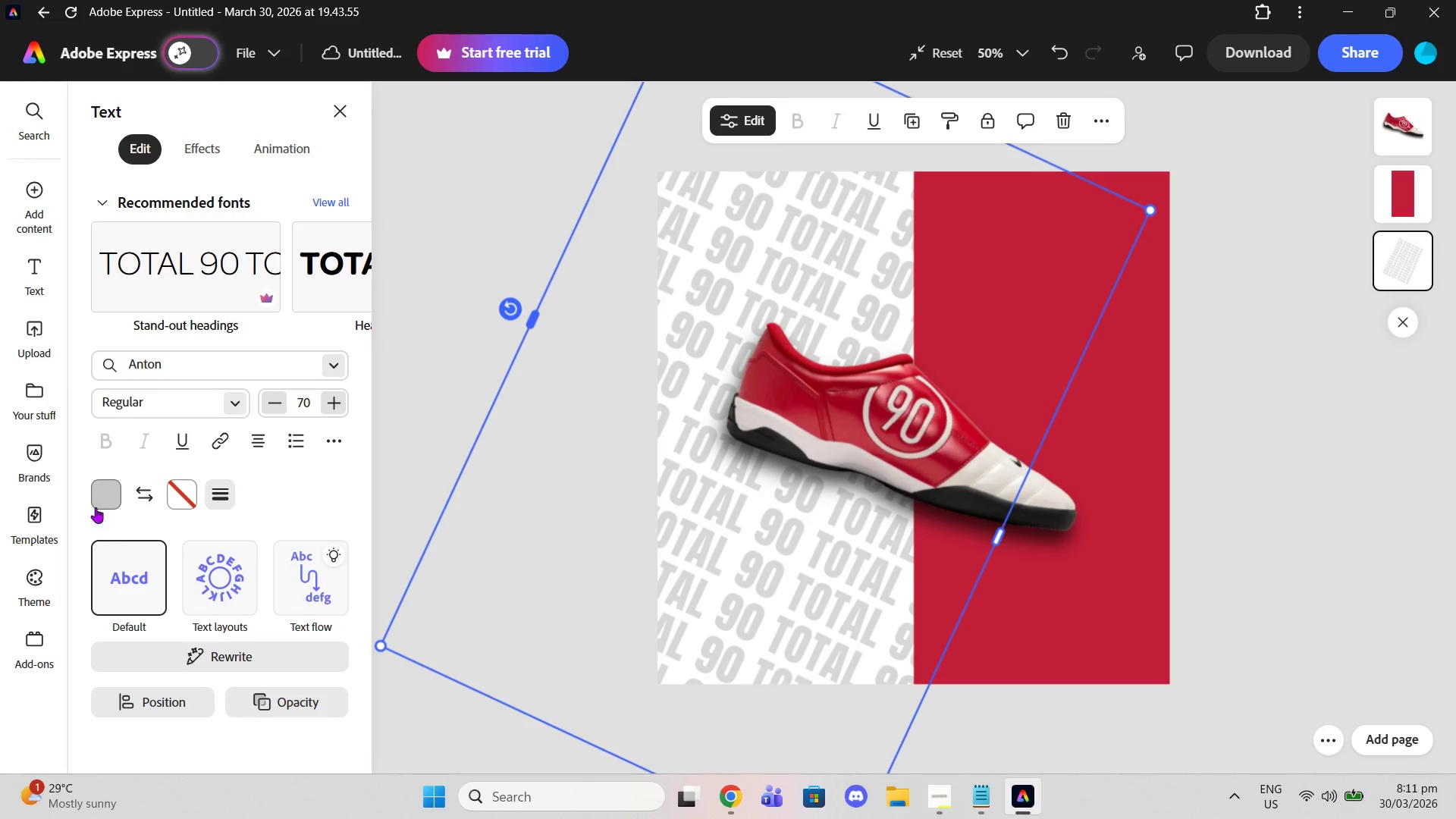 
left_click([96, 502])
 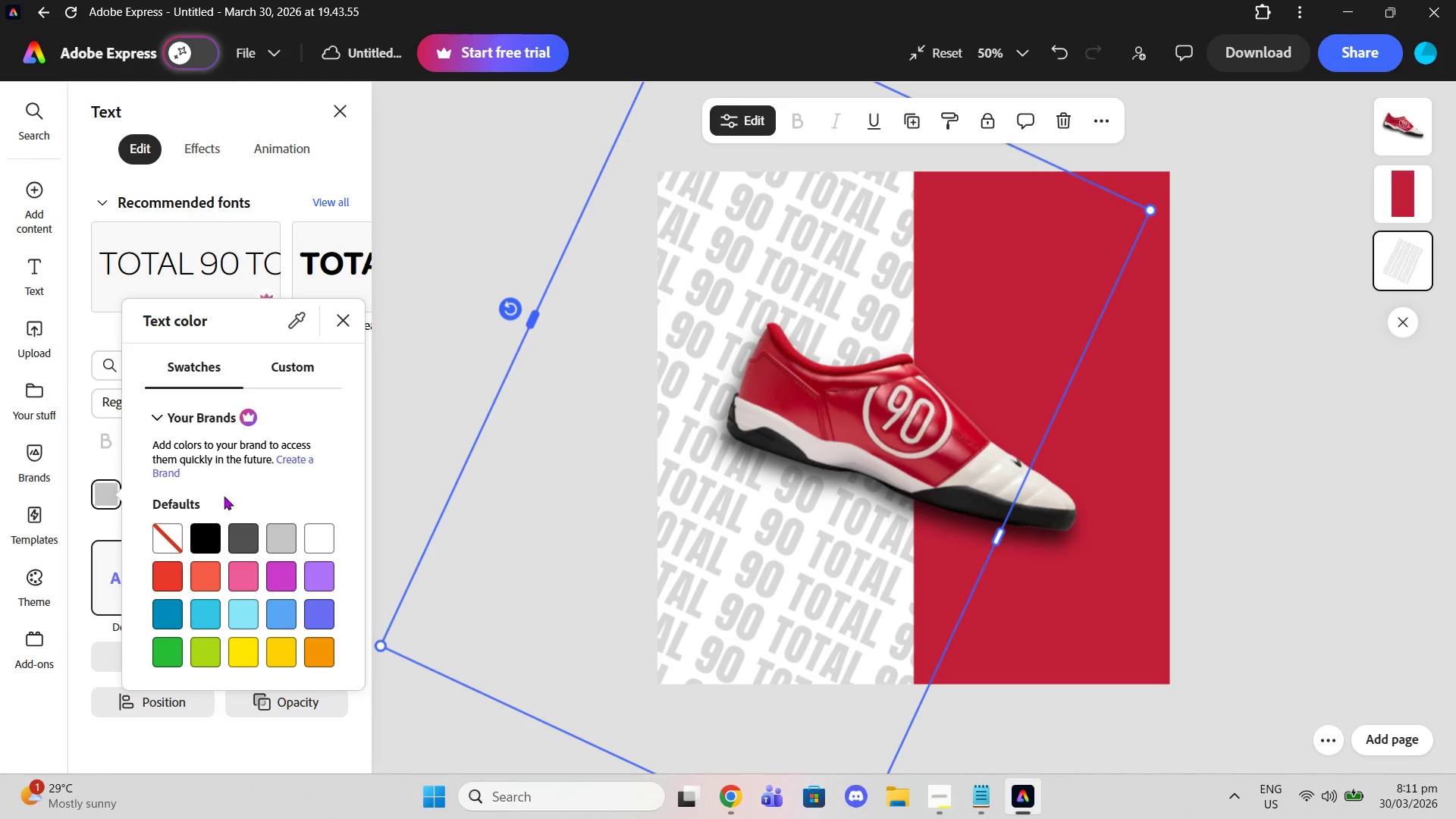 
left_click([281, 351])
 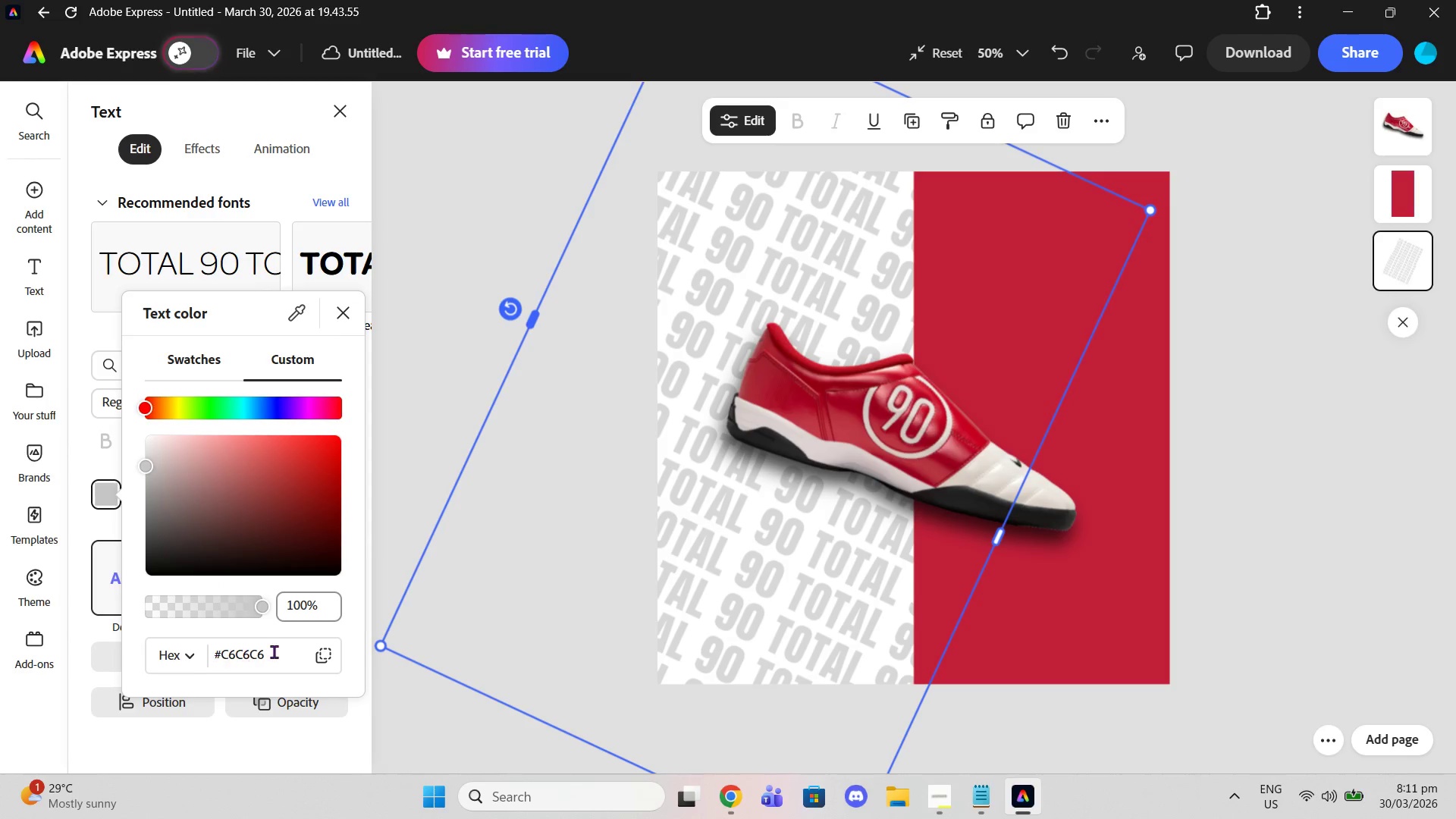 
left_click_drag(start_coordinate=[274, 651], to_coordinate=[161, 651])
 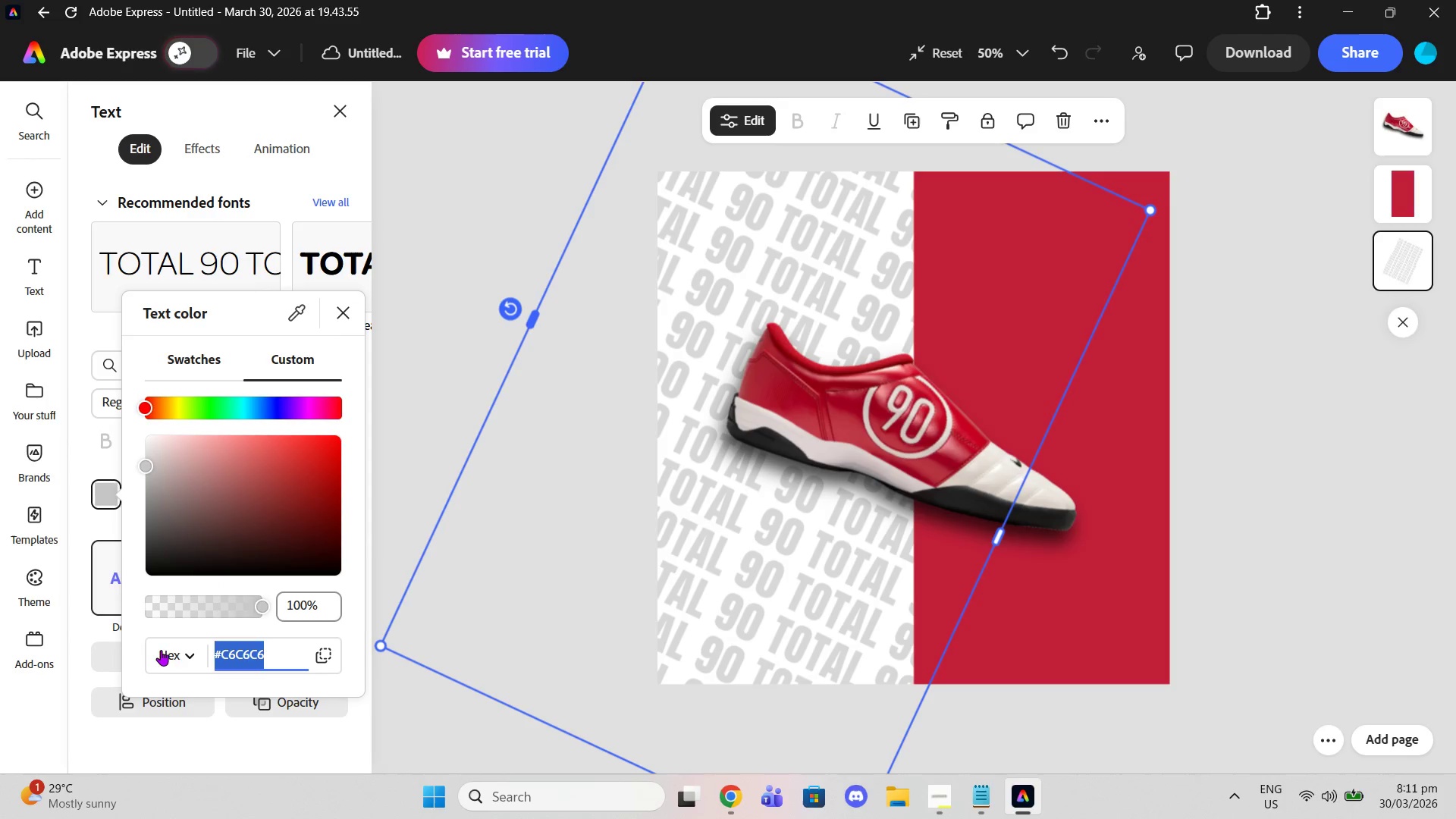 
key(Control+V)
 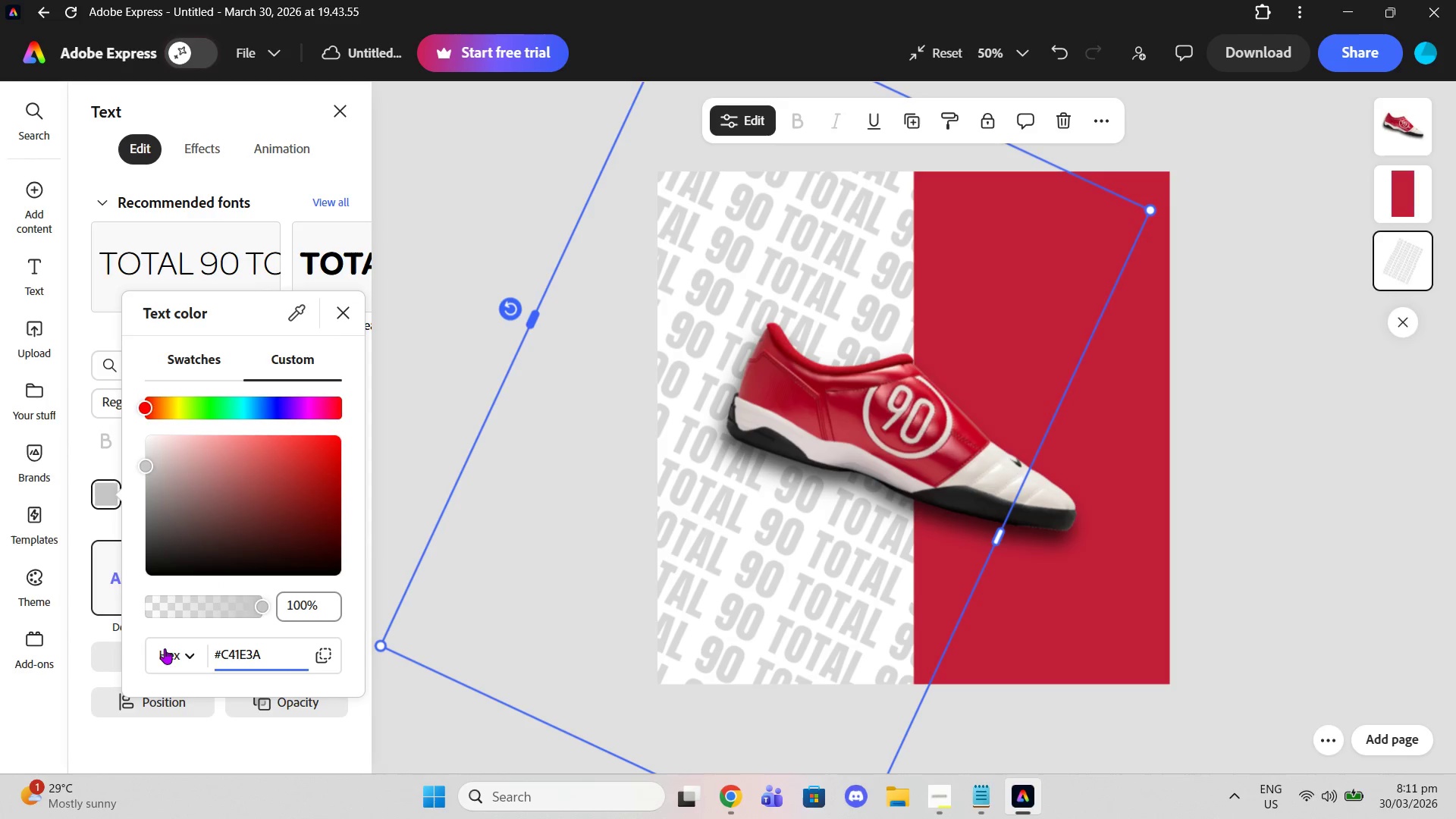 
key(Enter)
 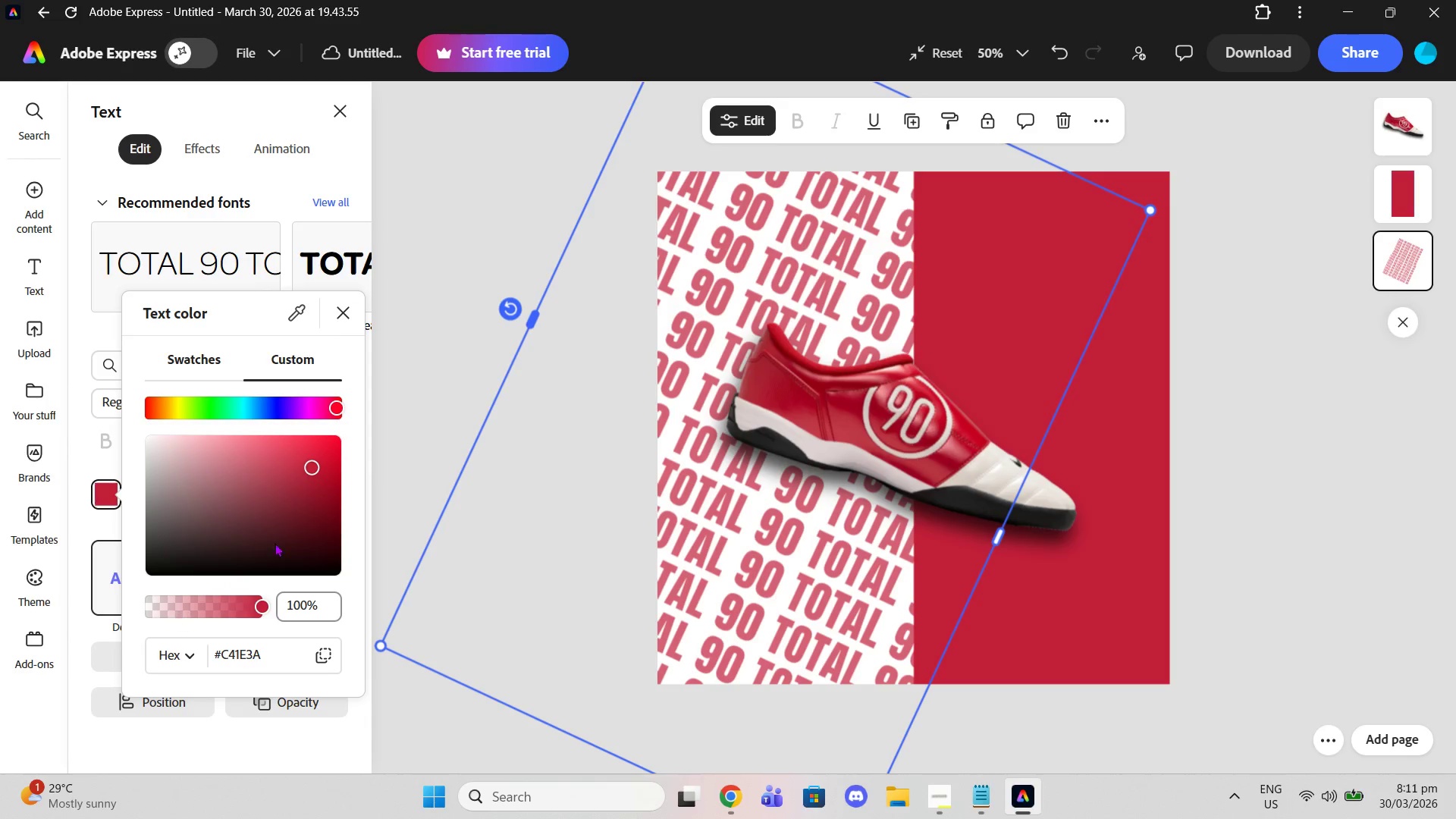 
double_click([403, 413])
 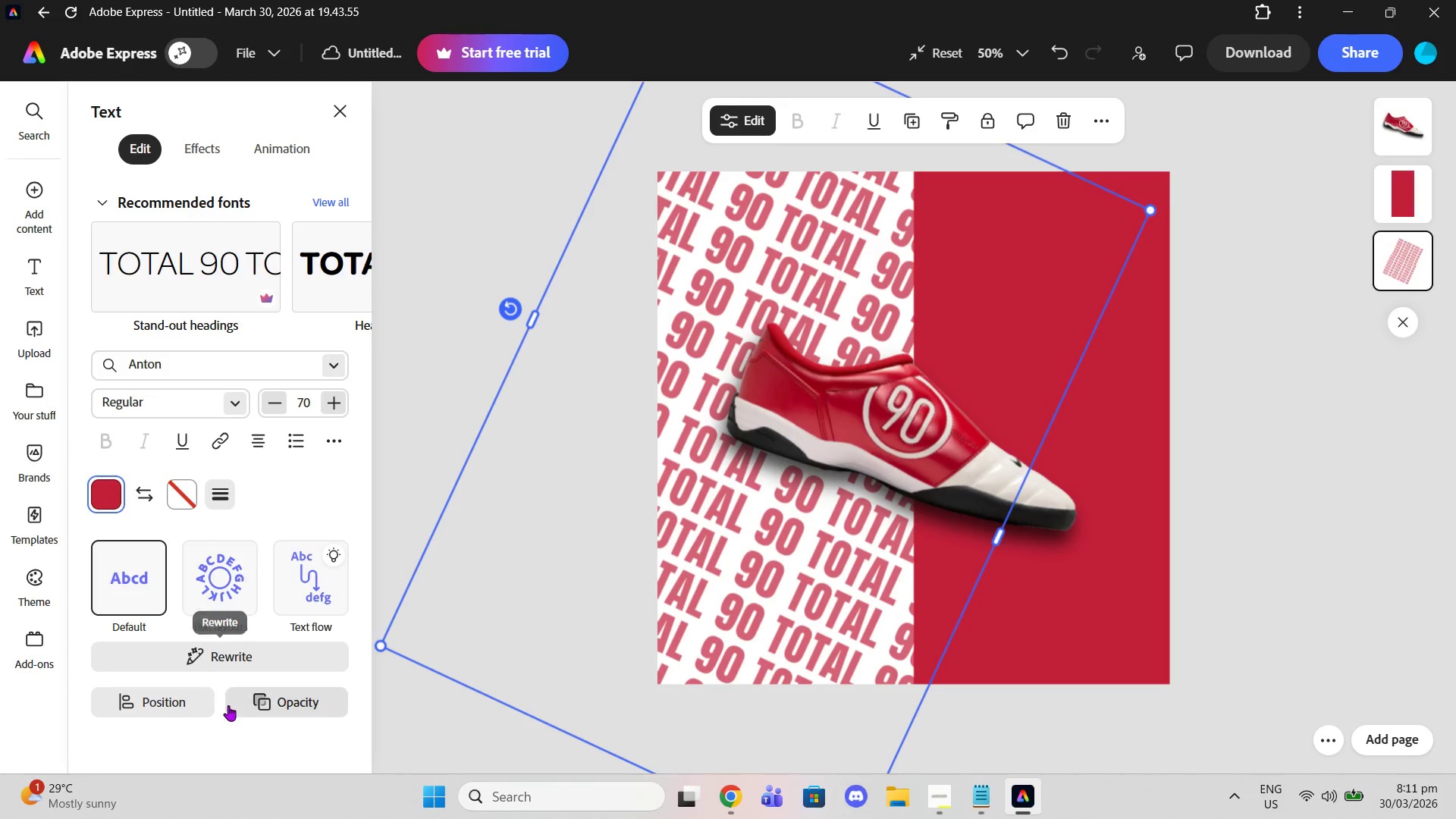 
left_click([229, 705])
 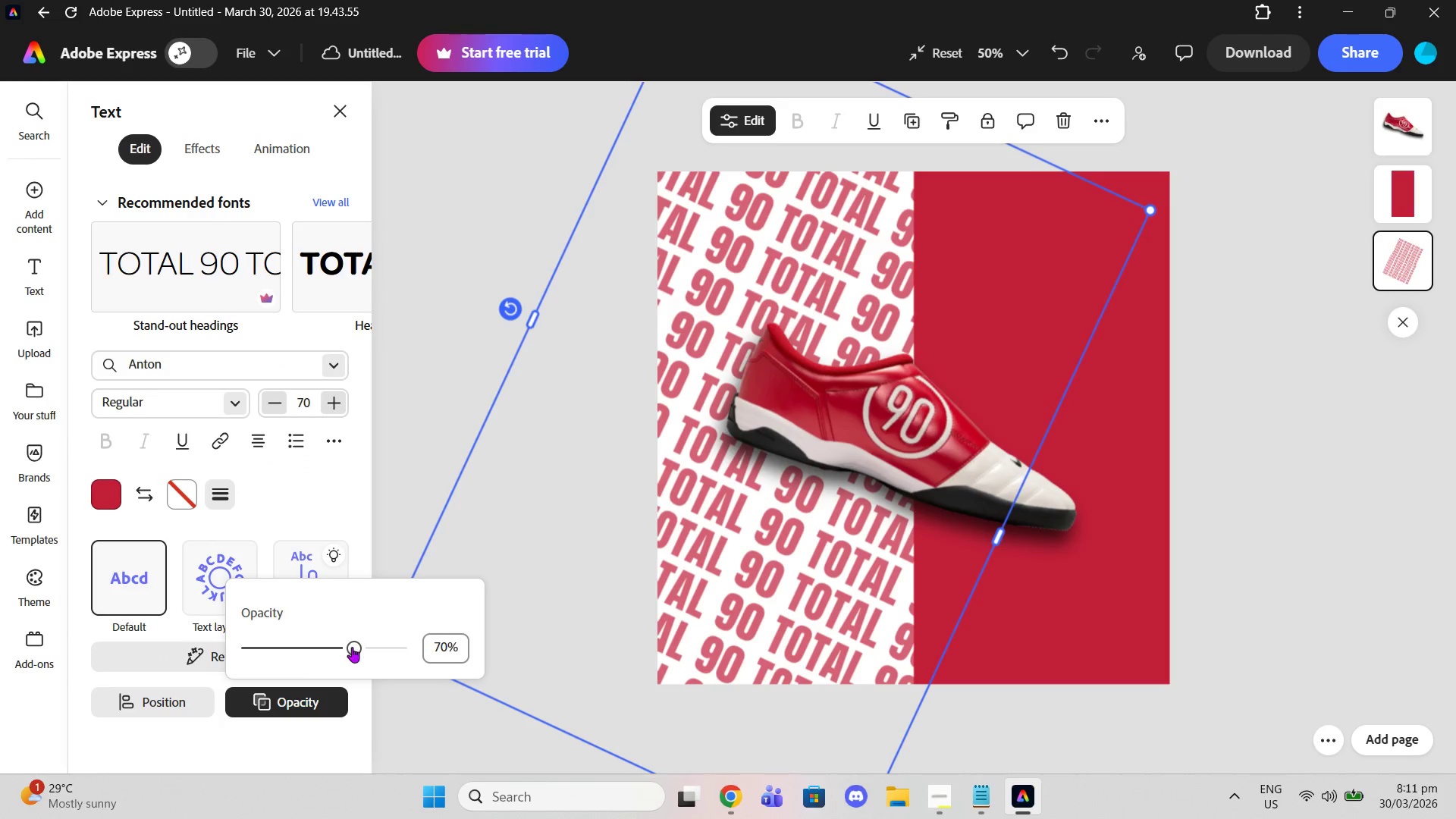 
left_click_drag(start_coordinate=[353, 647], to_coordinate=[340, 647])
 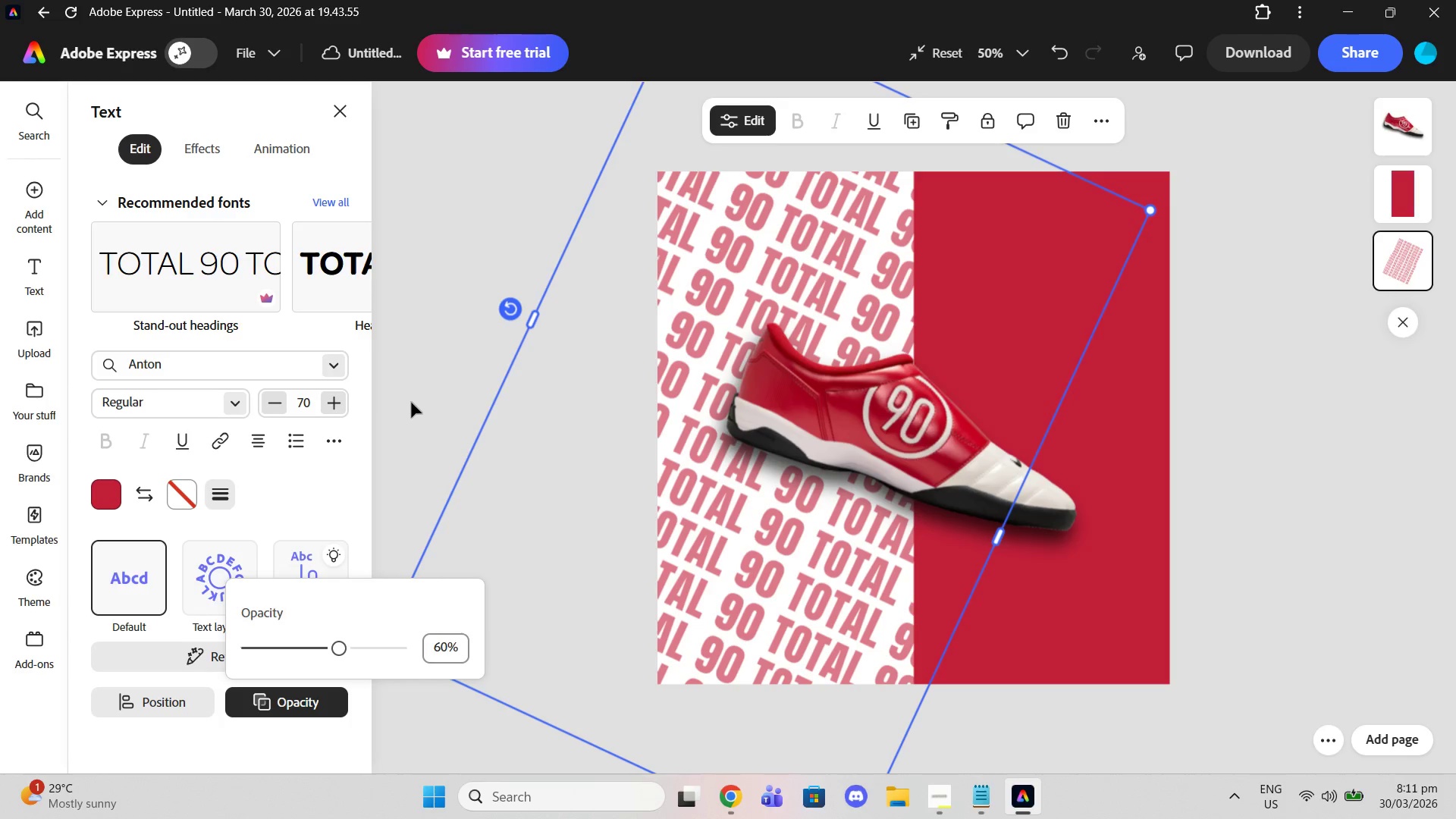 
double_click([411, 402])
 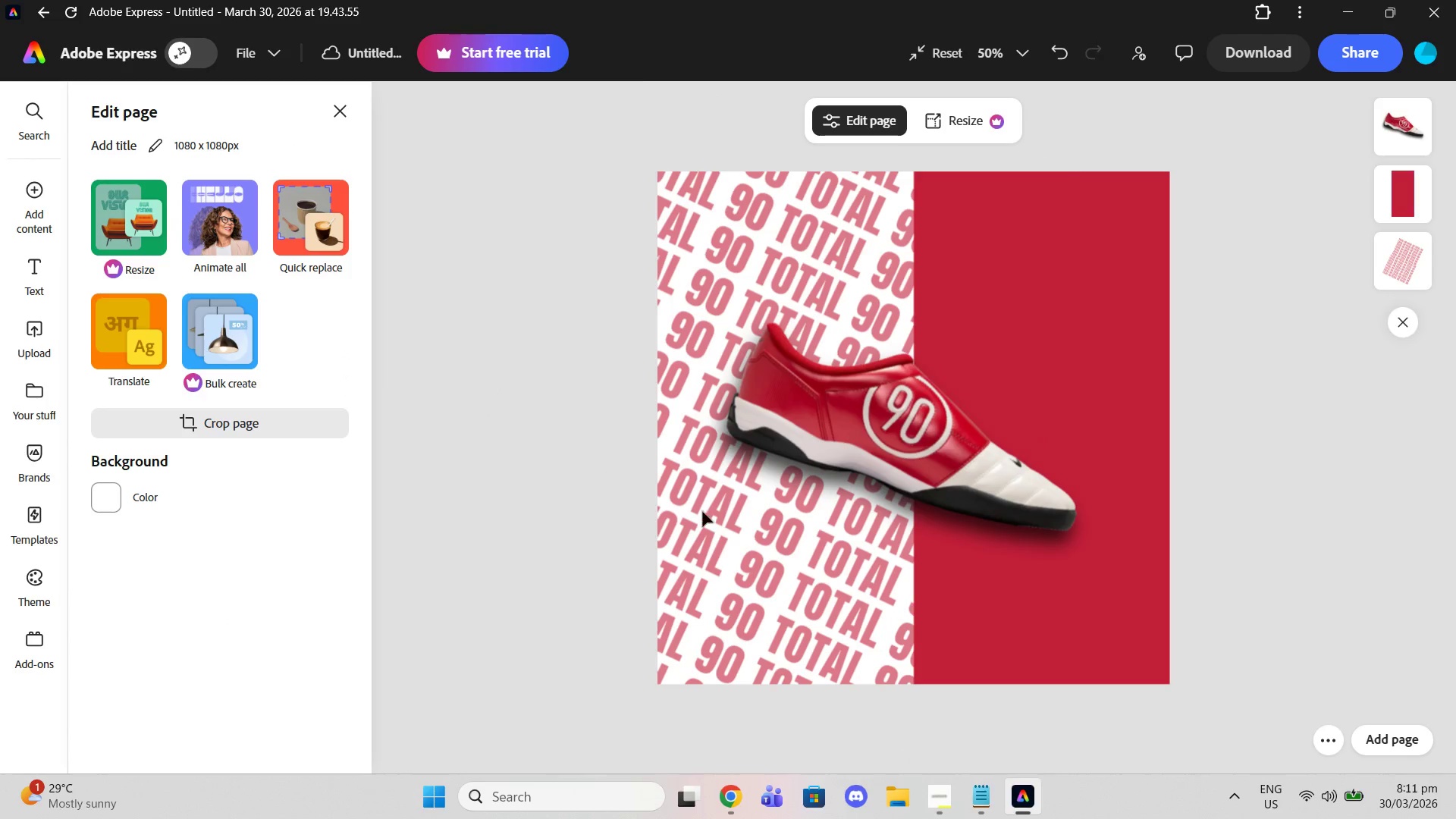 
left_click([714, 526])
 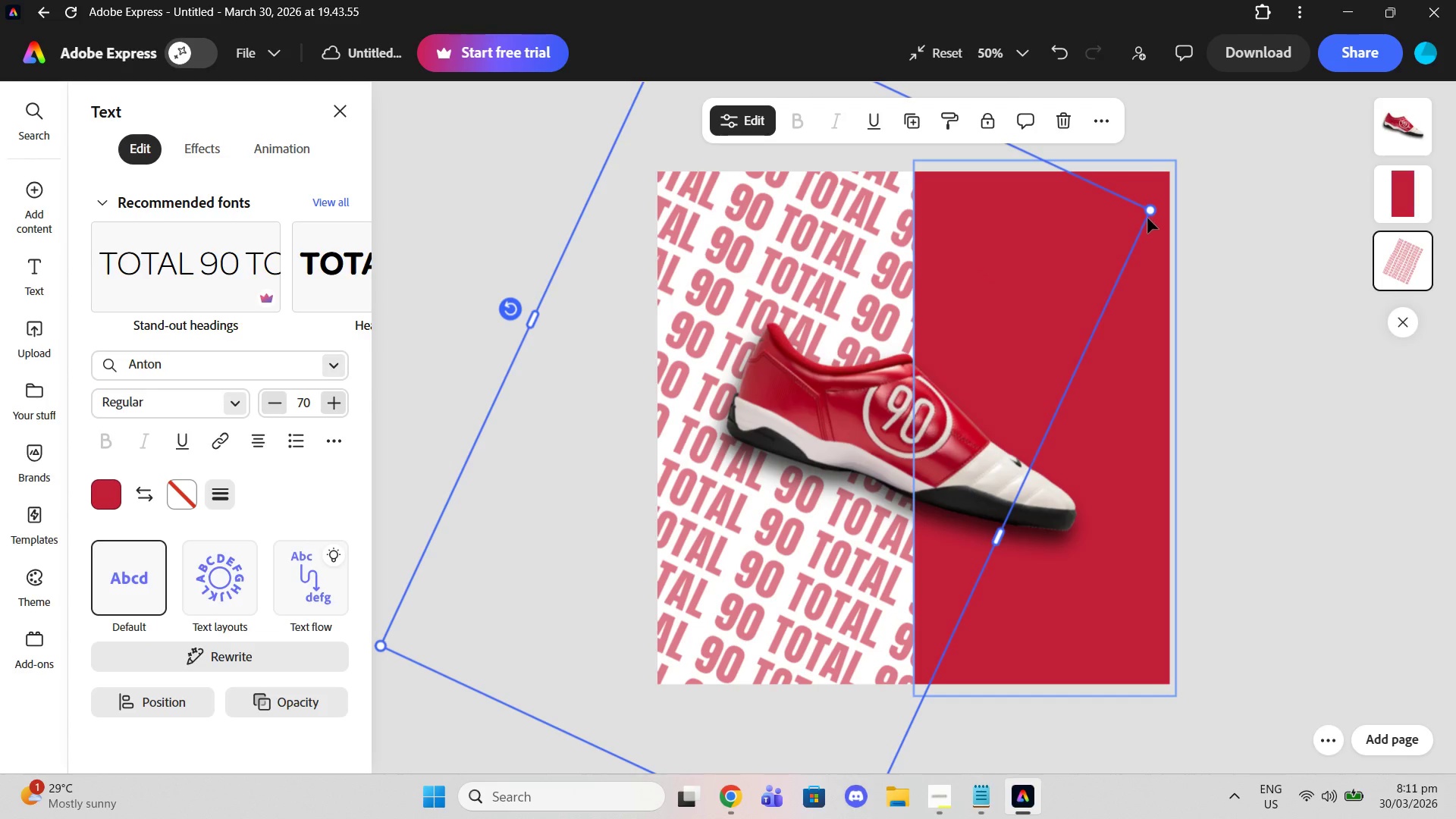 
left_click([1148, 208])
 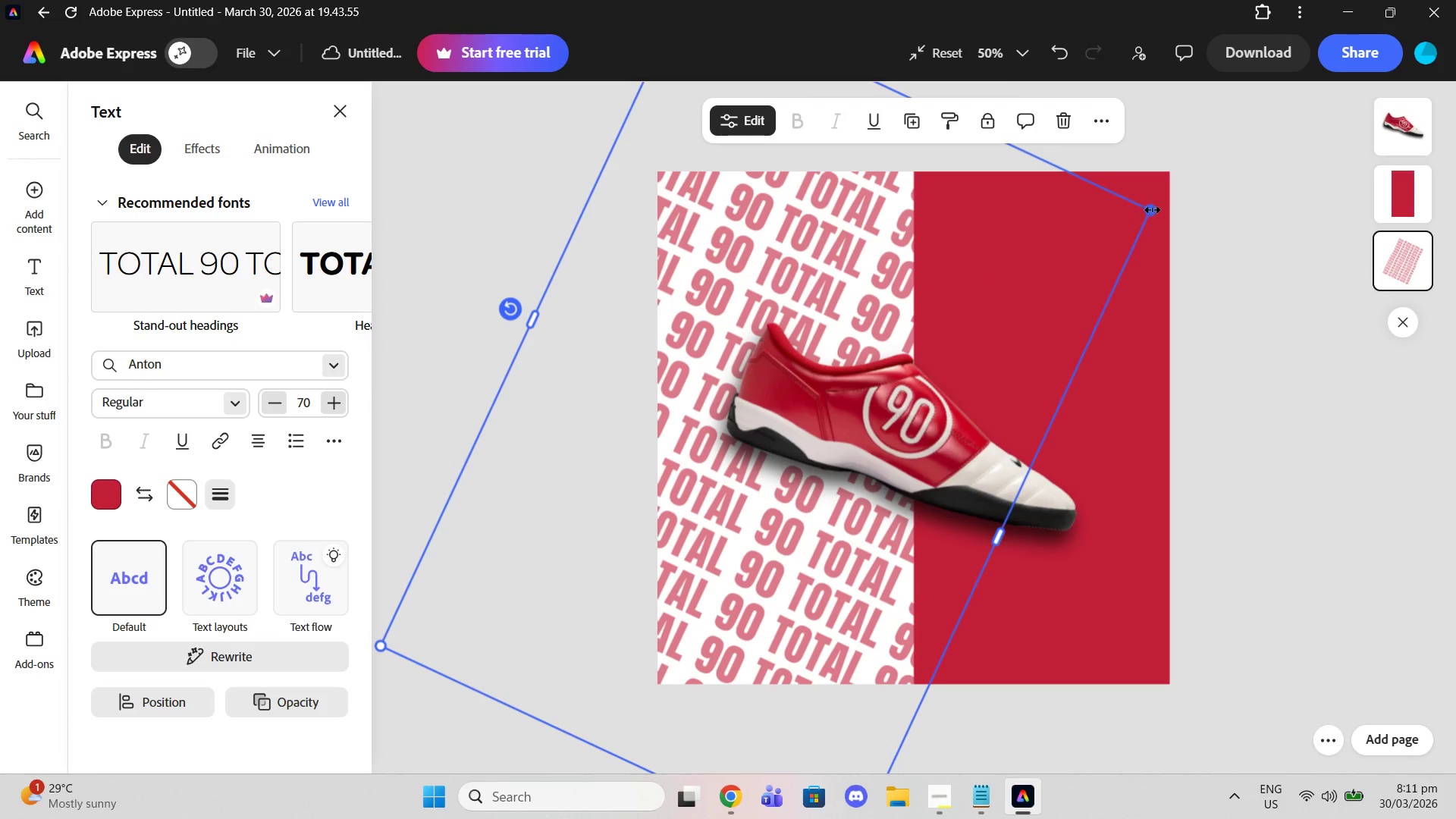 
left_click_drag(start_coordinate=[1152, 209], to_coordinate=[1128, 215])
 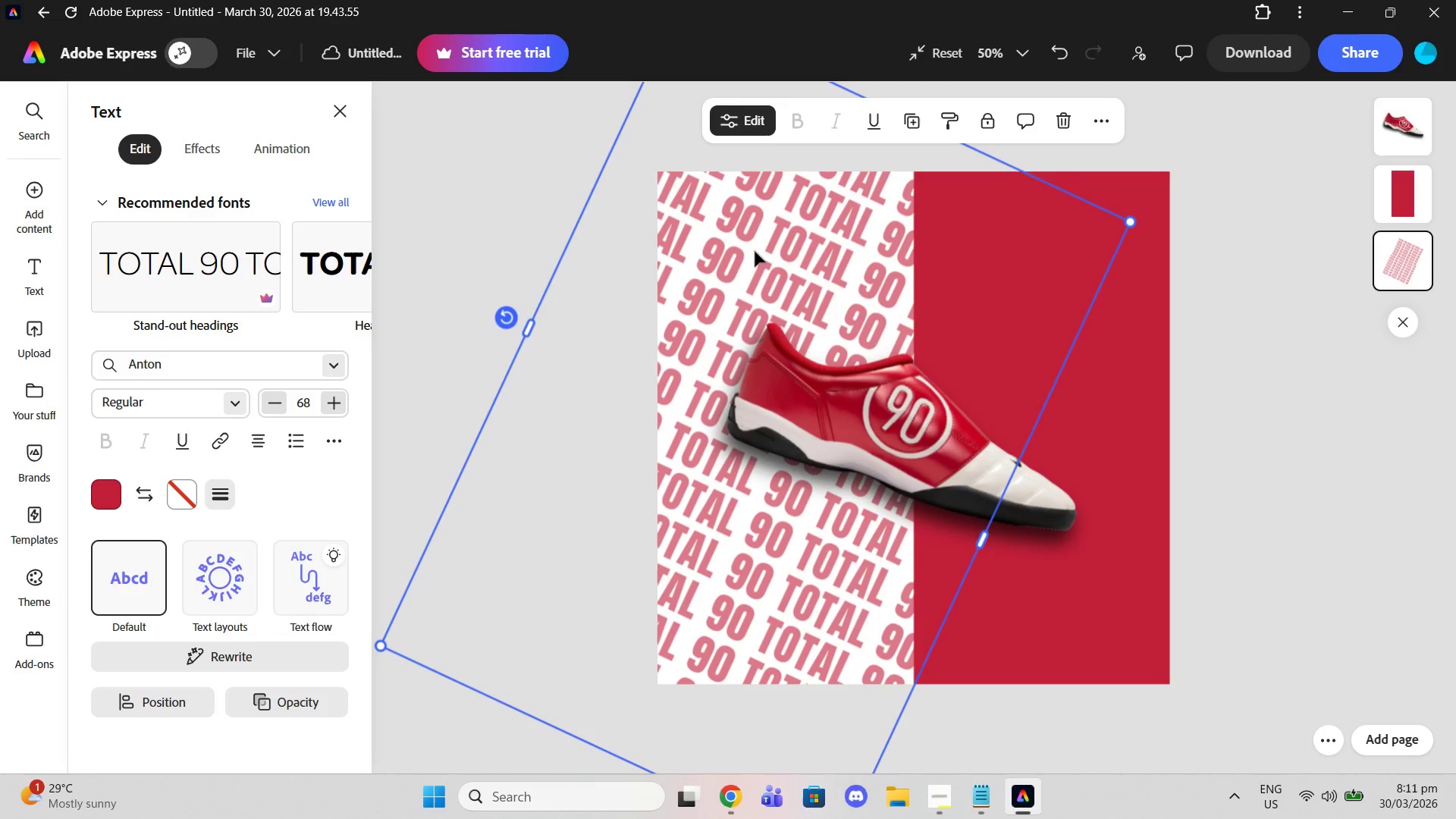 
left_click_drag(start_coordinate=[755, 251], to_coordinate=[772, 245])
 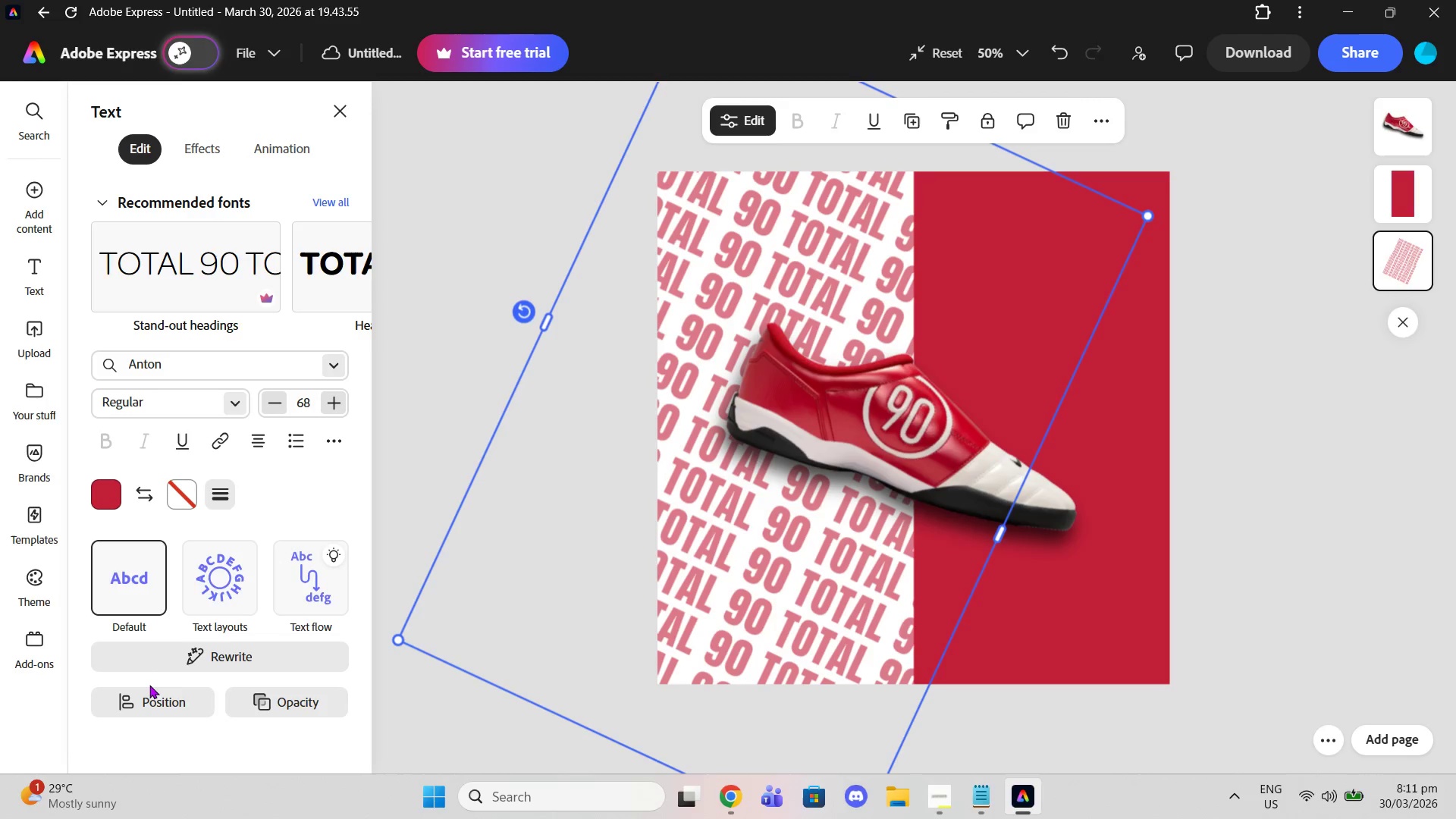 
double_click([156, 710])
 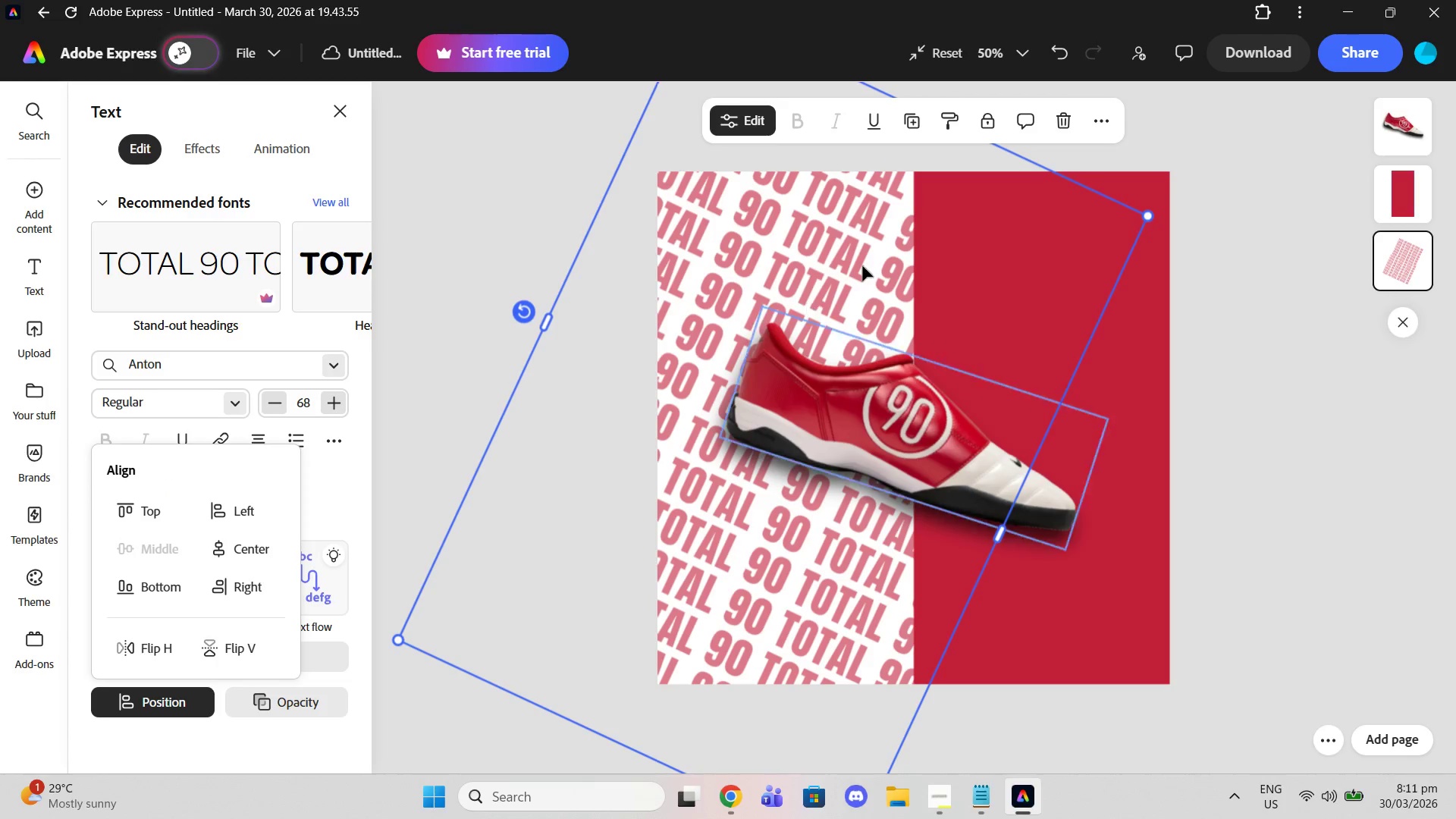 
left_click_drag(start_coordinate=[864, 265], to_coordinate=[876, 263])
 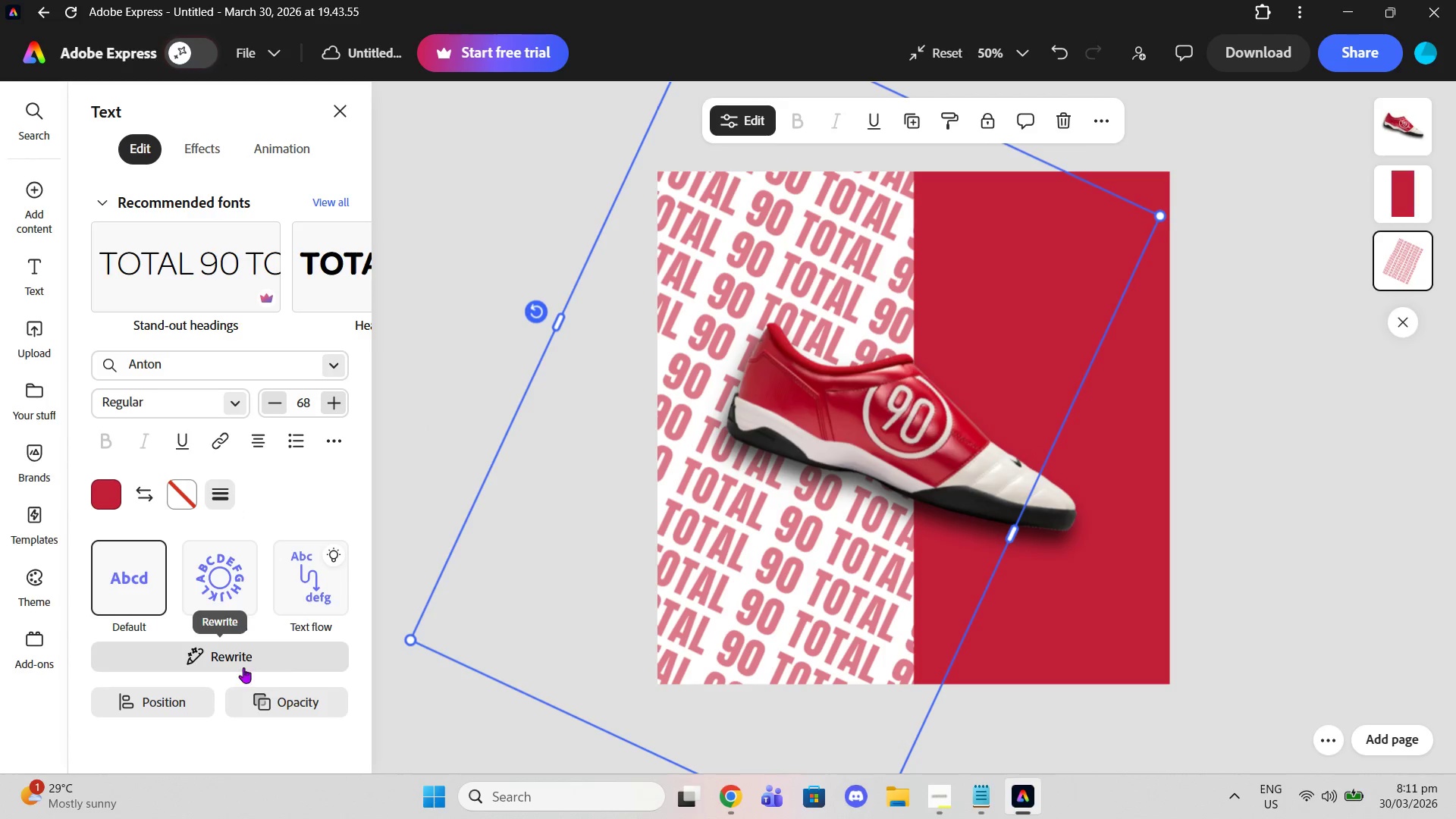 
left_click([186, 693])
 